 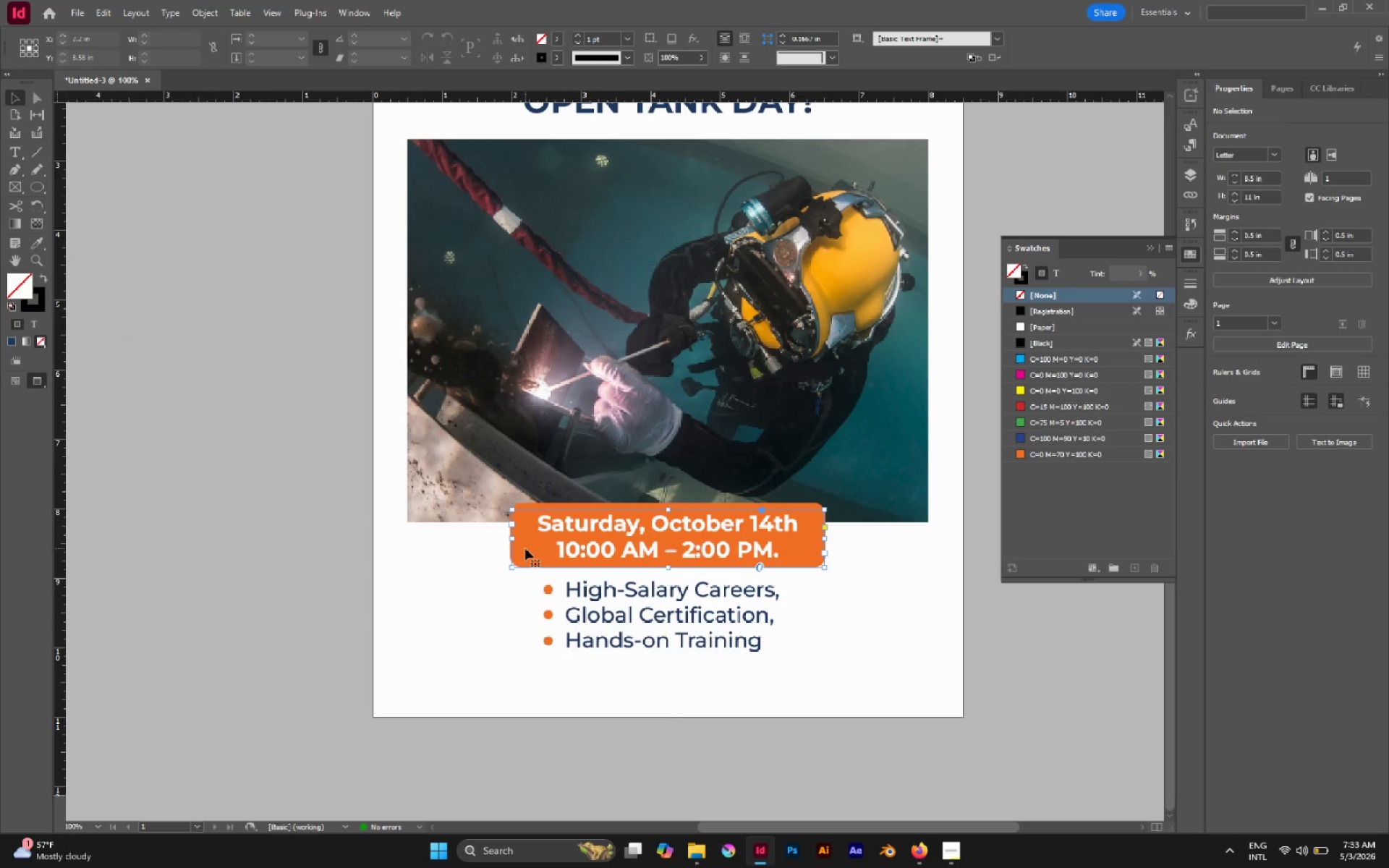 
left_click([412, 467])
 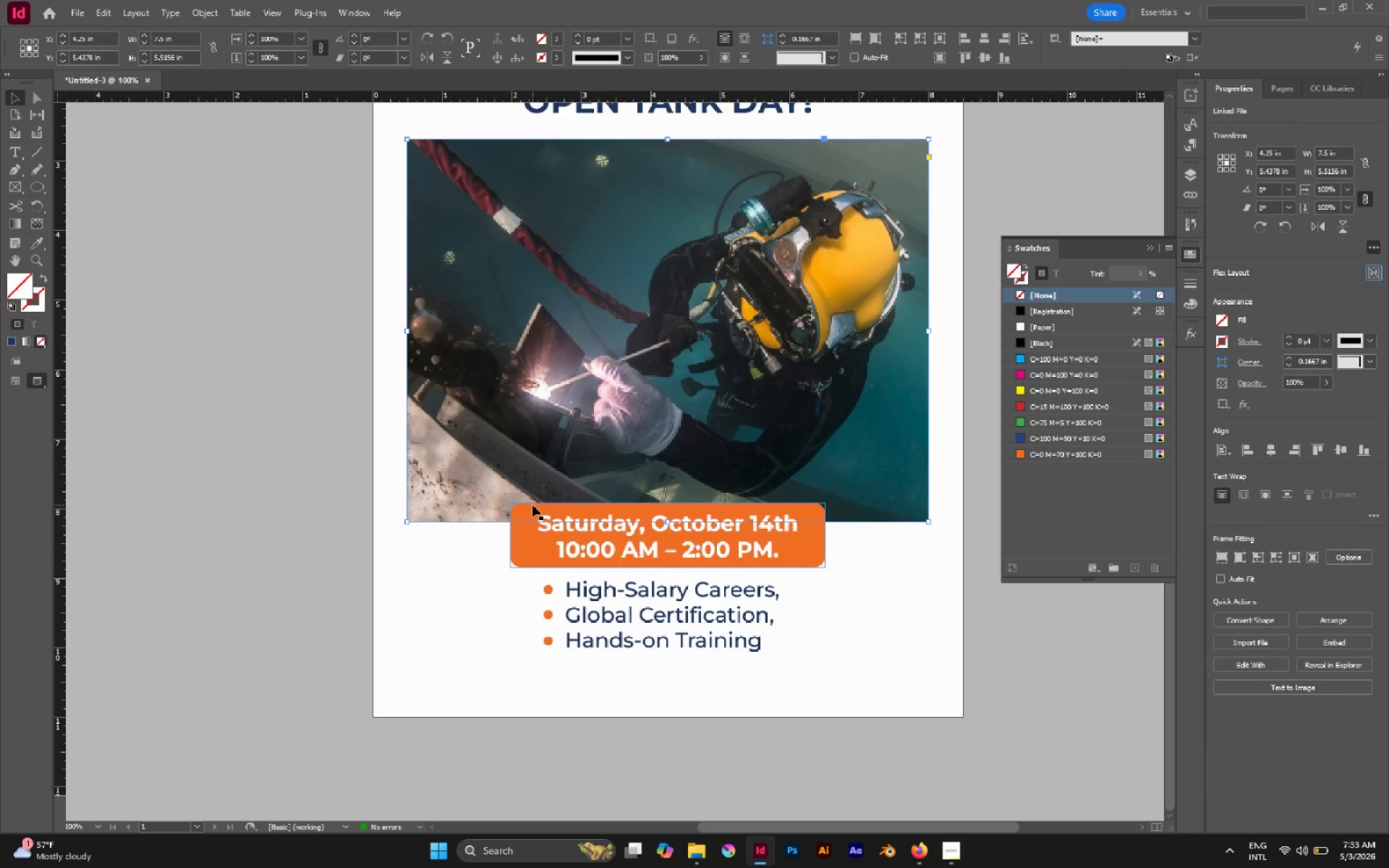 
left_click([532, 505])
 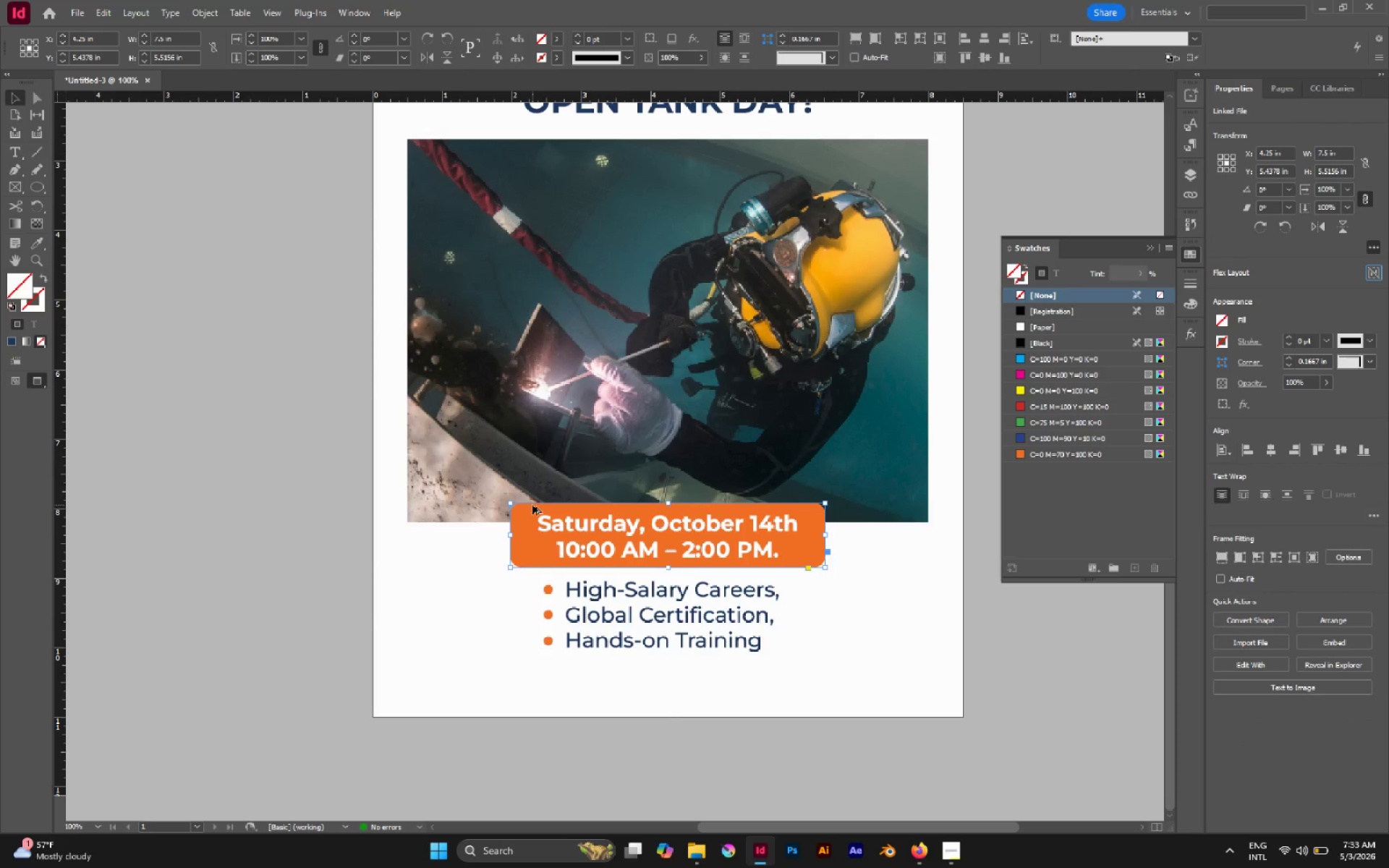 
hold_key(key=AltLeft, duration=1.2)
left_click_drag(start_coordinate=[532, 505], to_coordinate=[551, 664])
 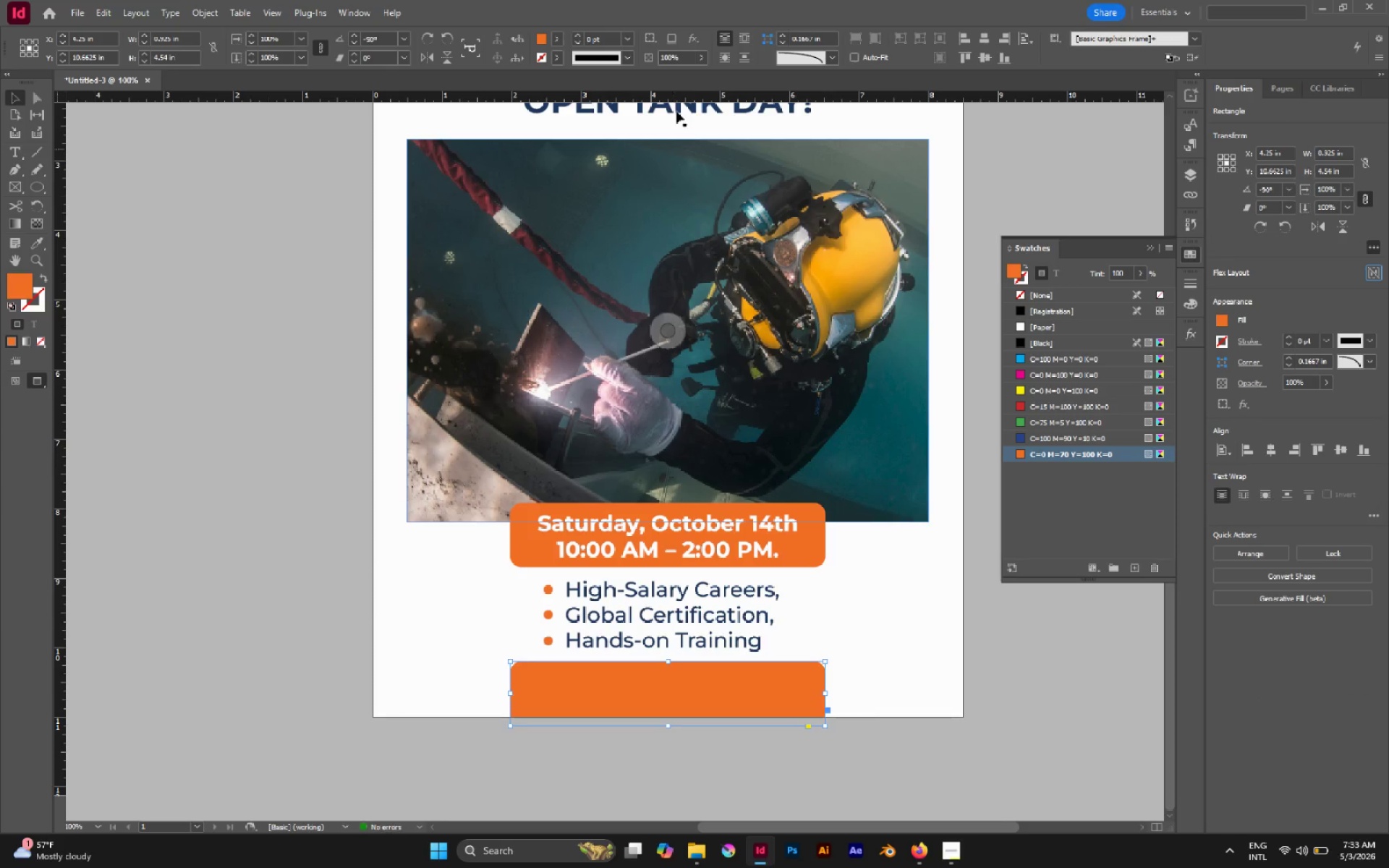 
hold_key(key=ShiftLeft, duration=0.52)
 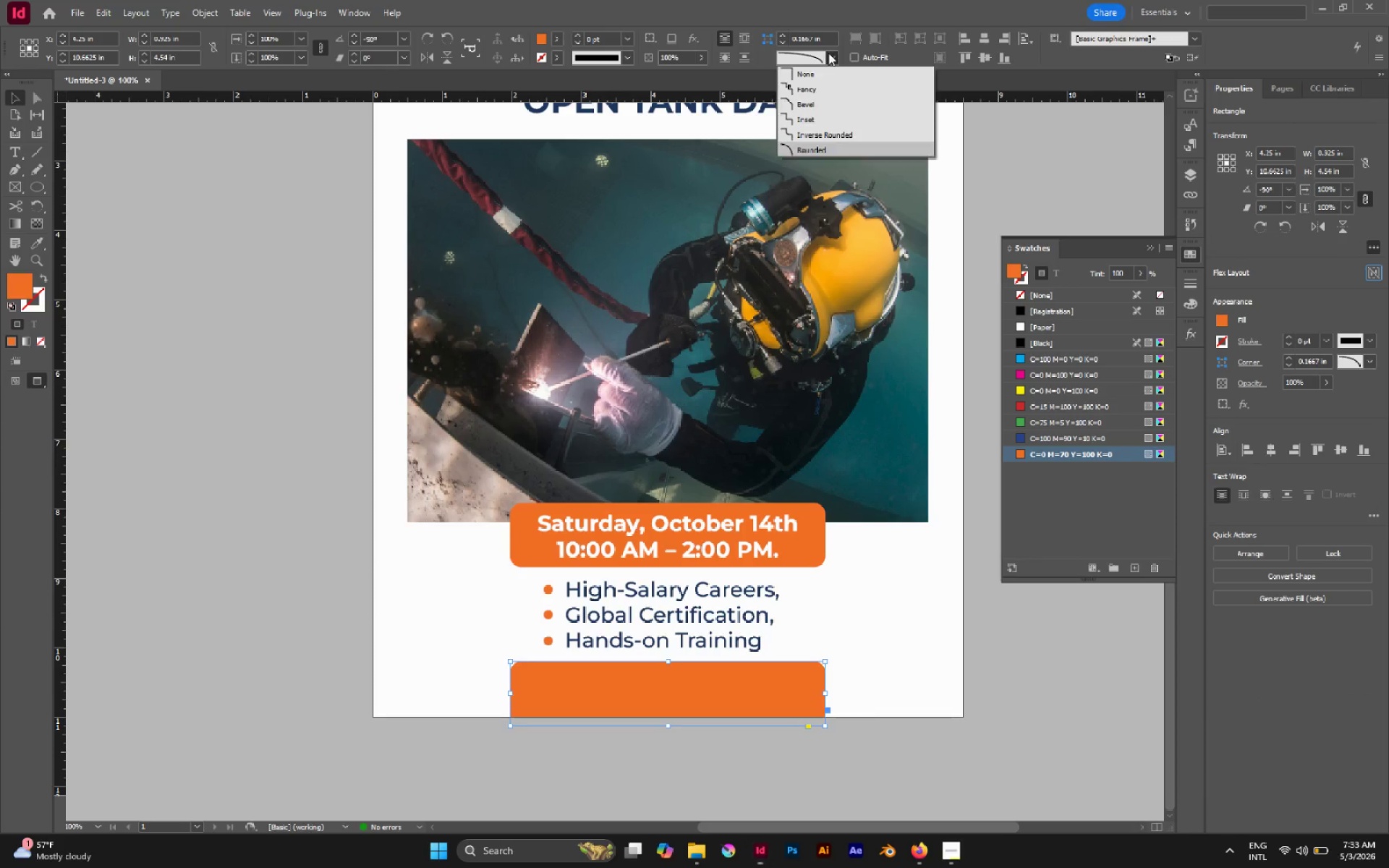 
double_click([831, 70])
 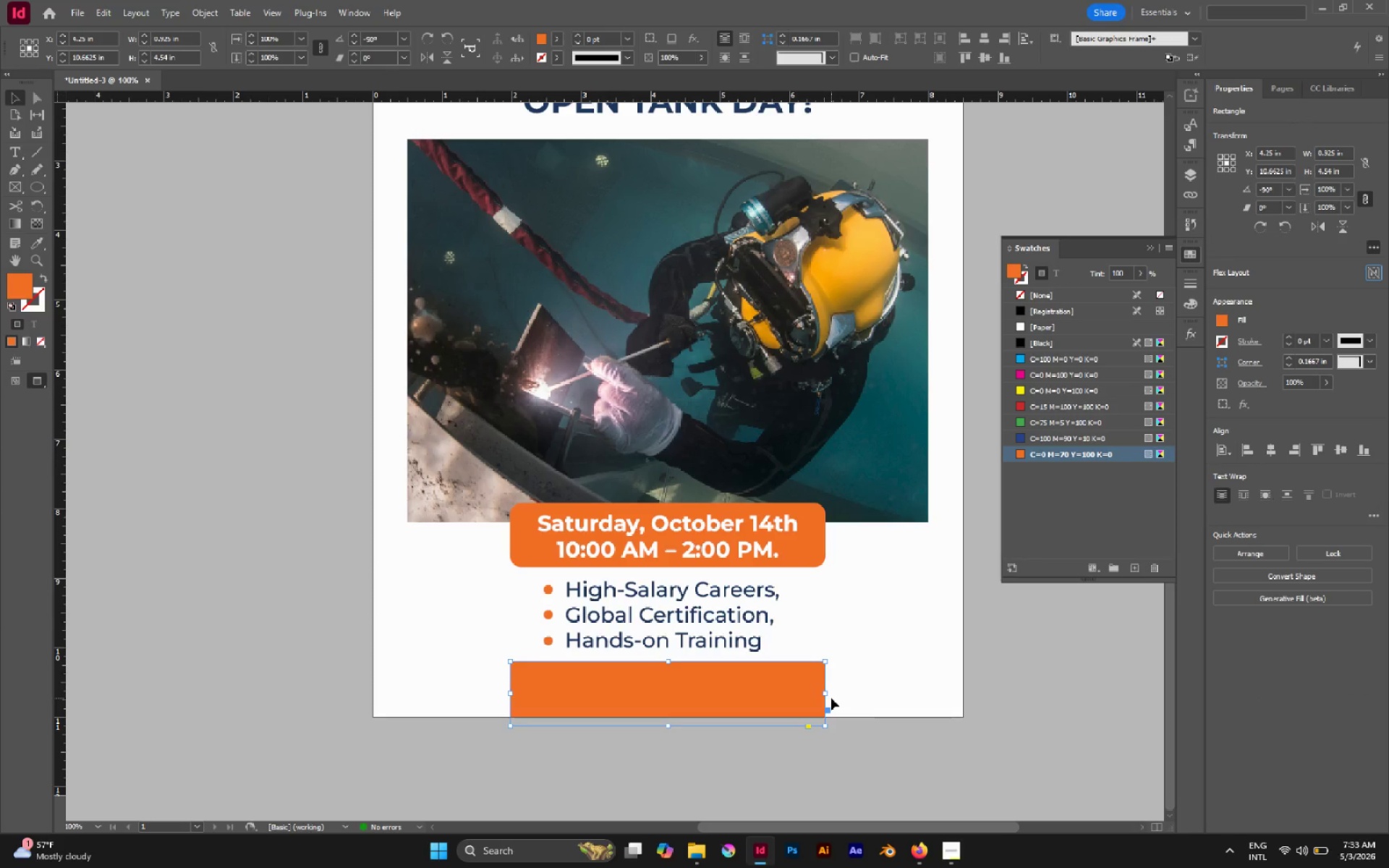 
left_click_drag(start_coordinate=[825, 694], to_coordinate=[965, 682])
 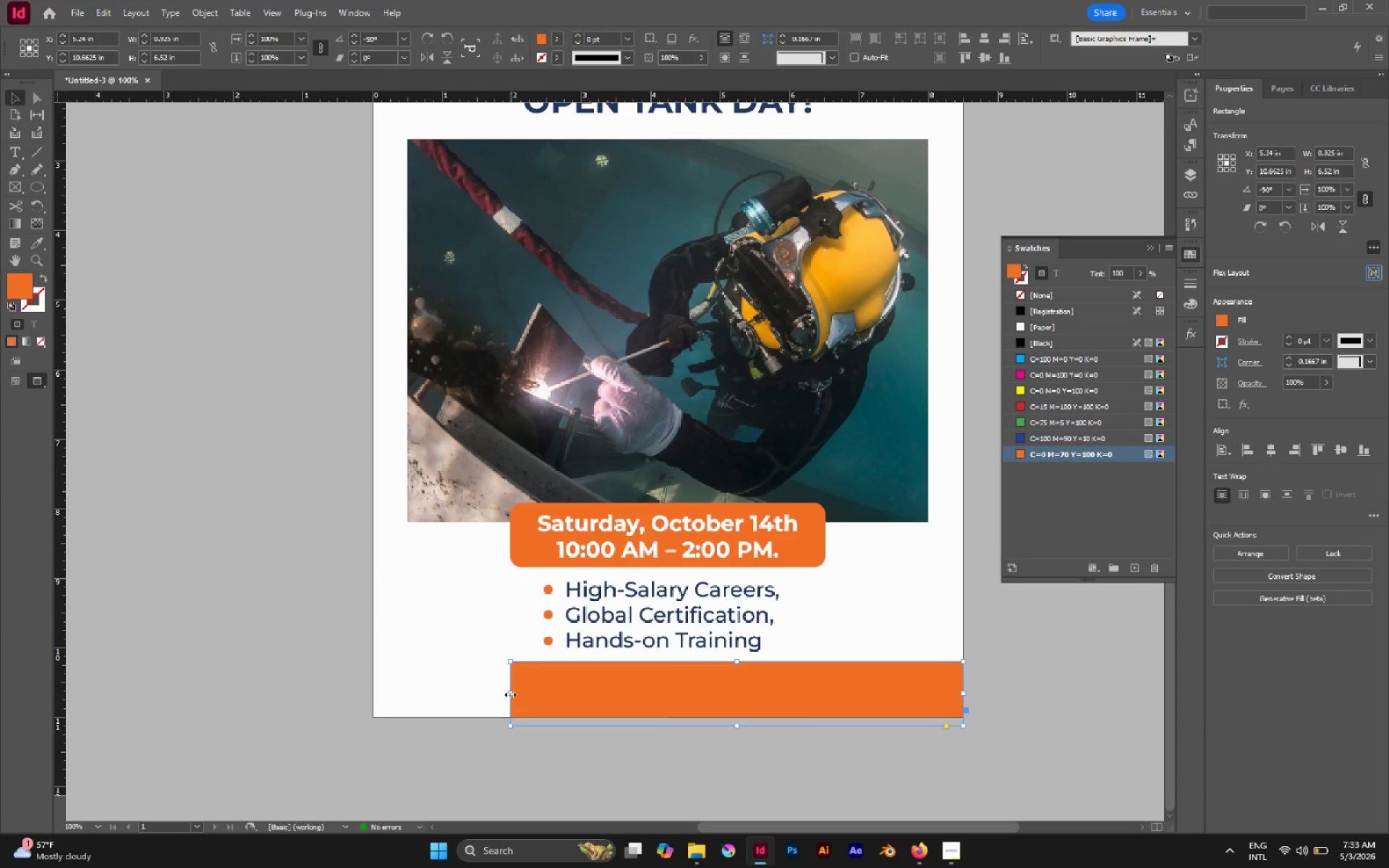 
left_click_drag(start_coordinate=[509, 694], to_coordinate=[372, 683])
 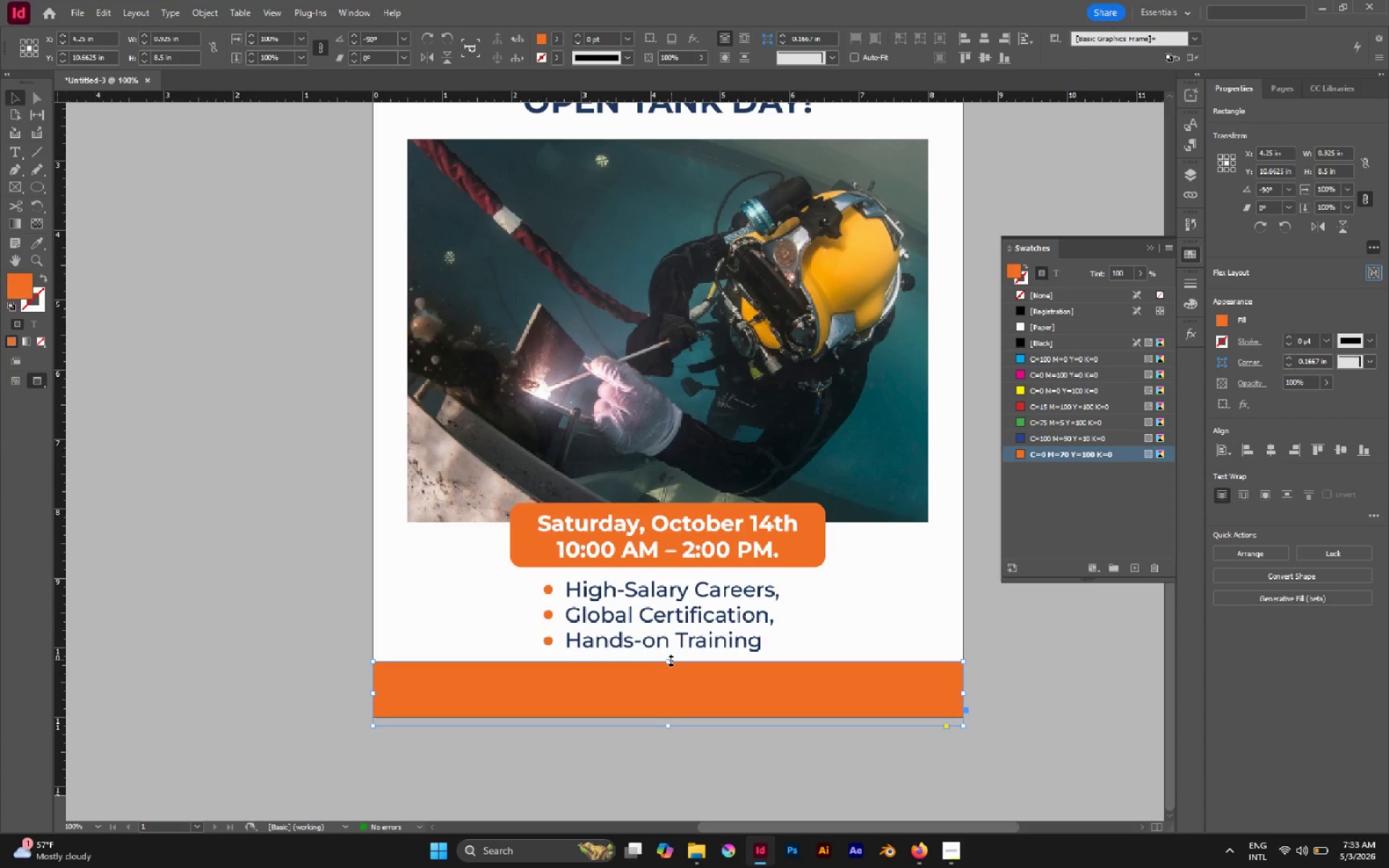 
left_click_drag(start_coordinate=[670, 660], to_coordinate=[669, 673])
 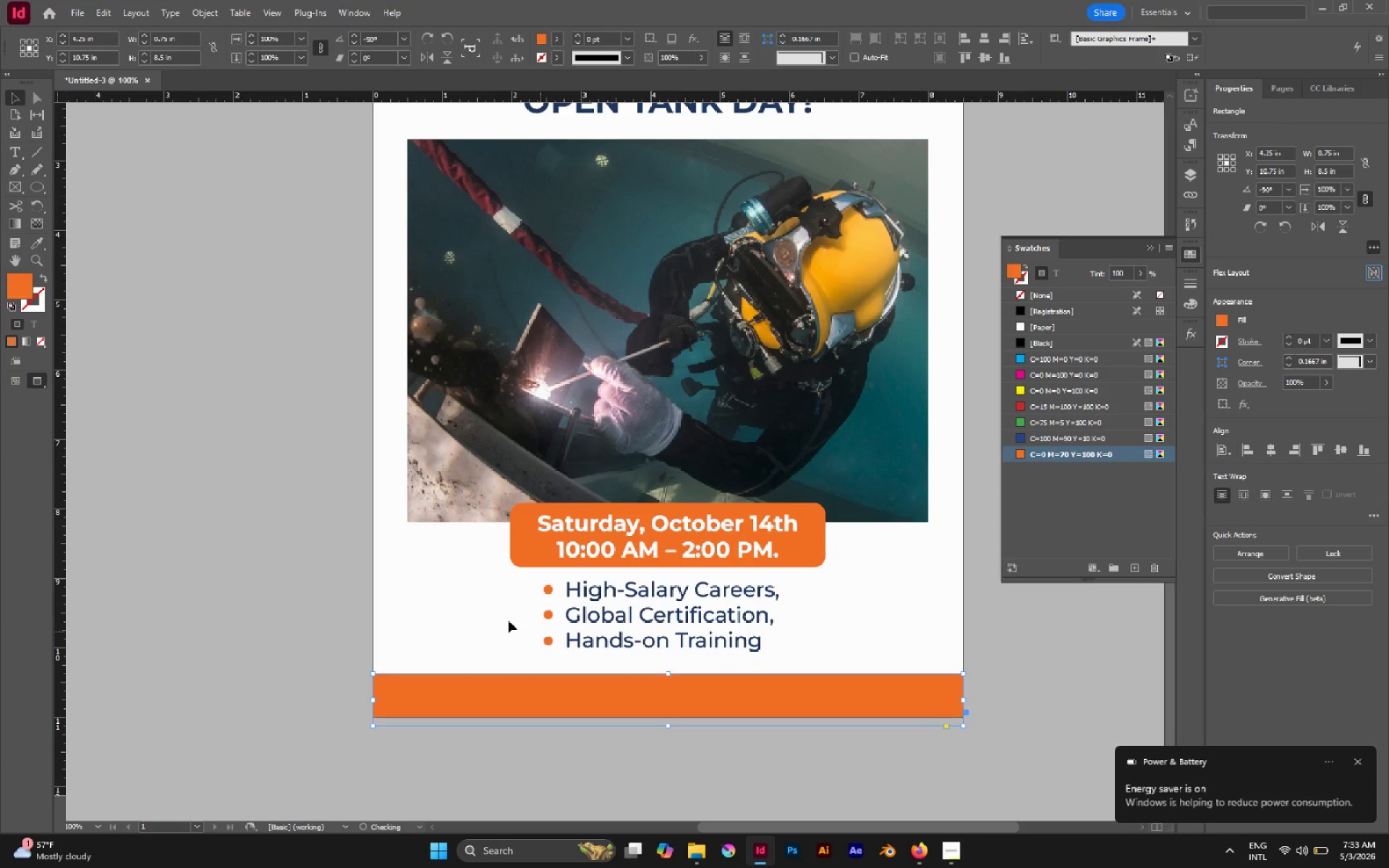 
left_click([509, 621])
 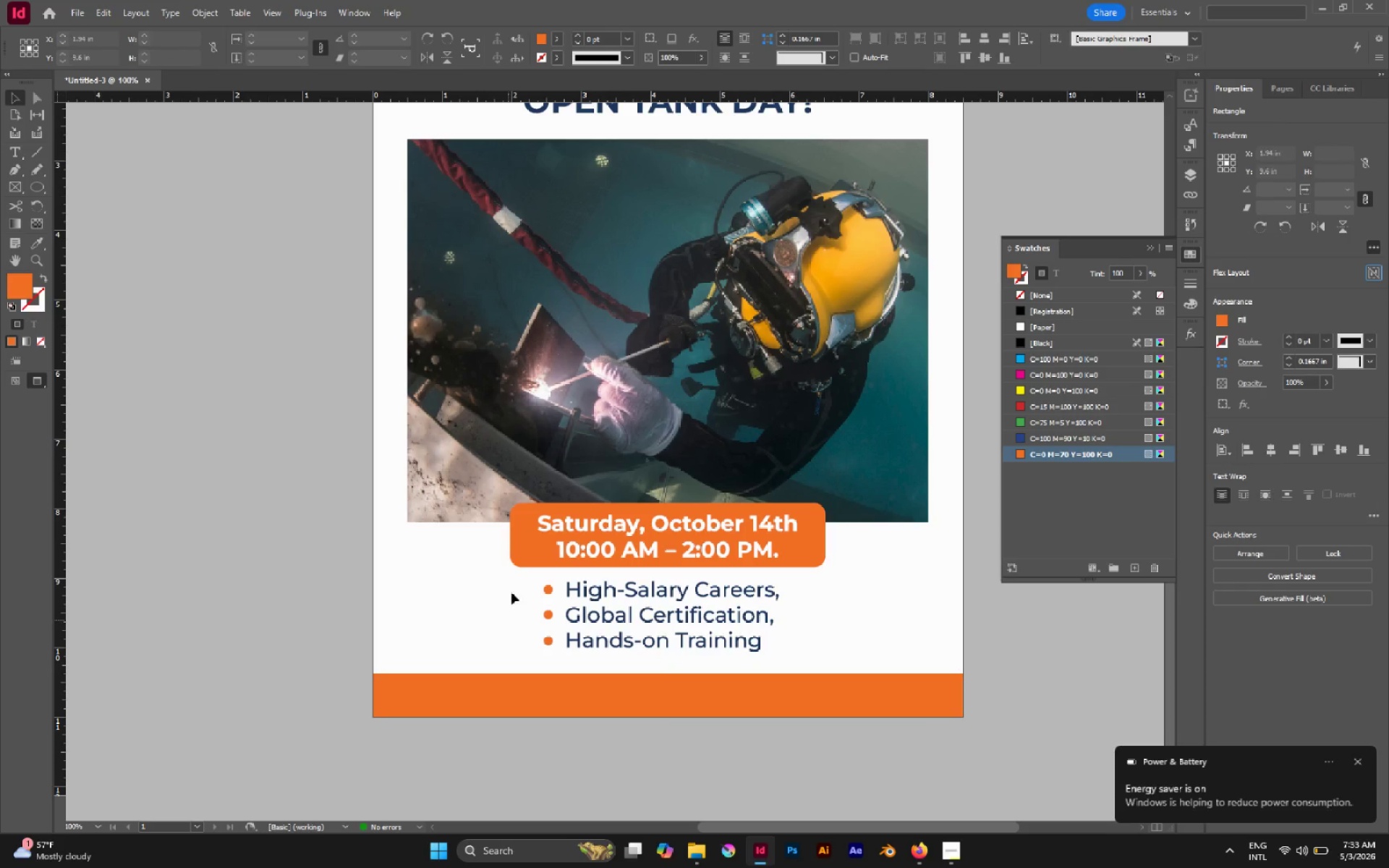 
key(A)
 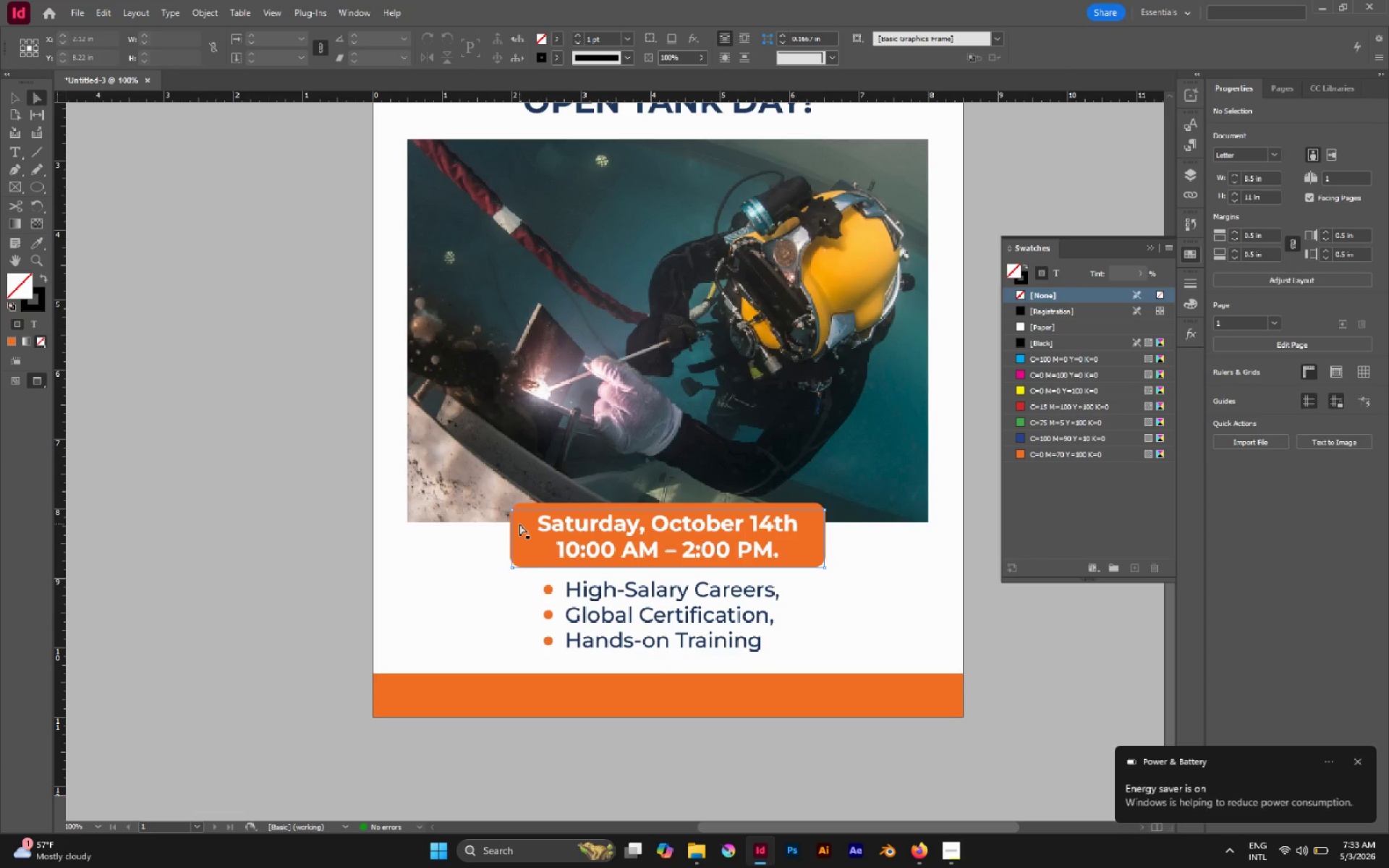 
left_click([519, 524])
 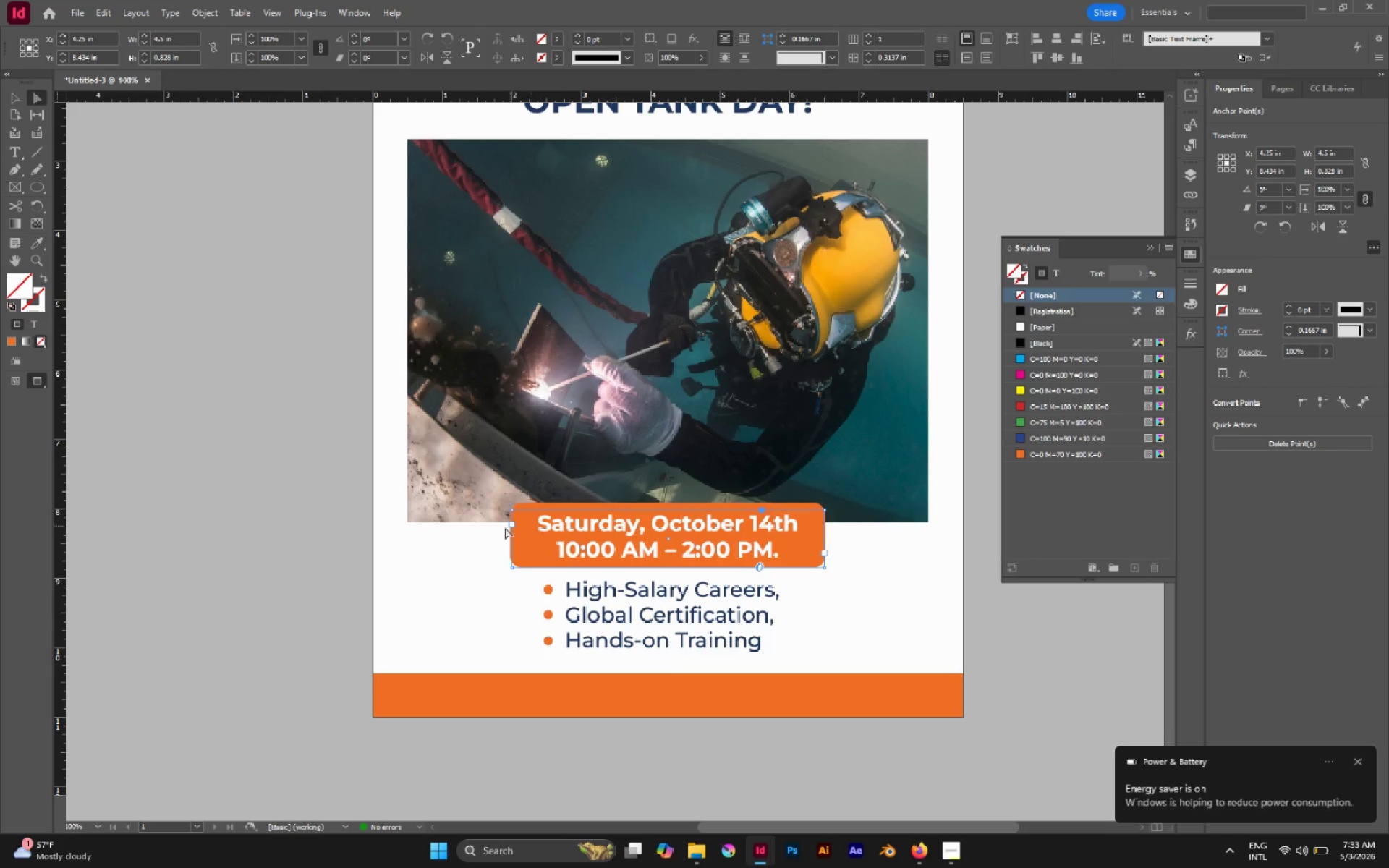 
left_click([463, 548])
 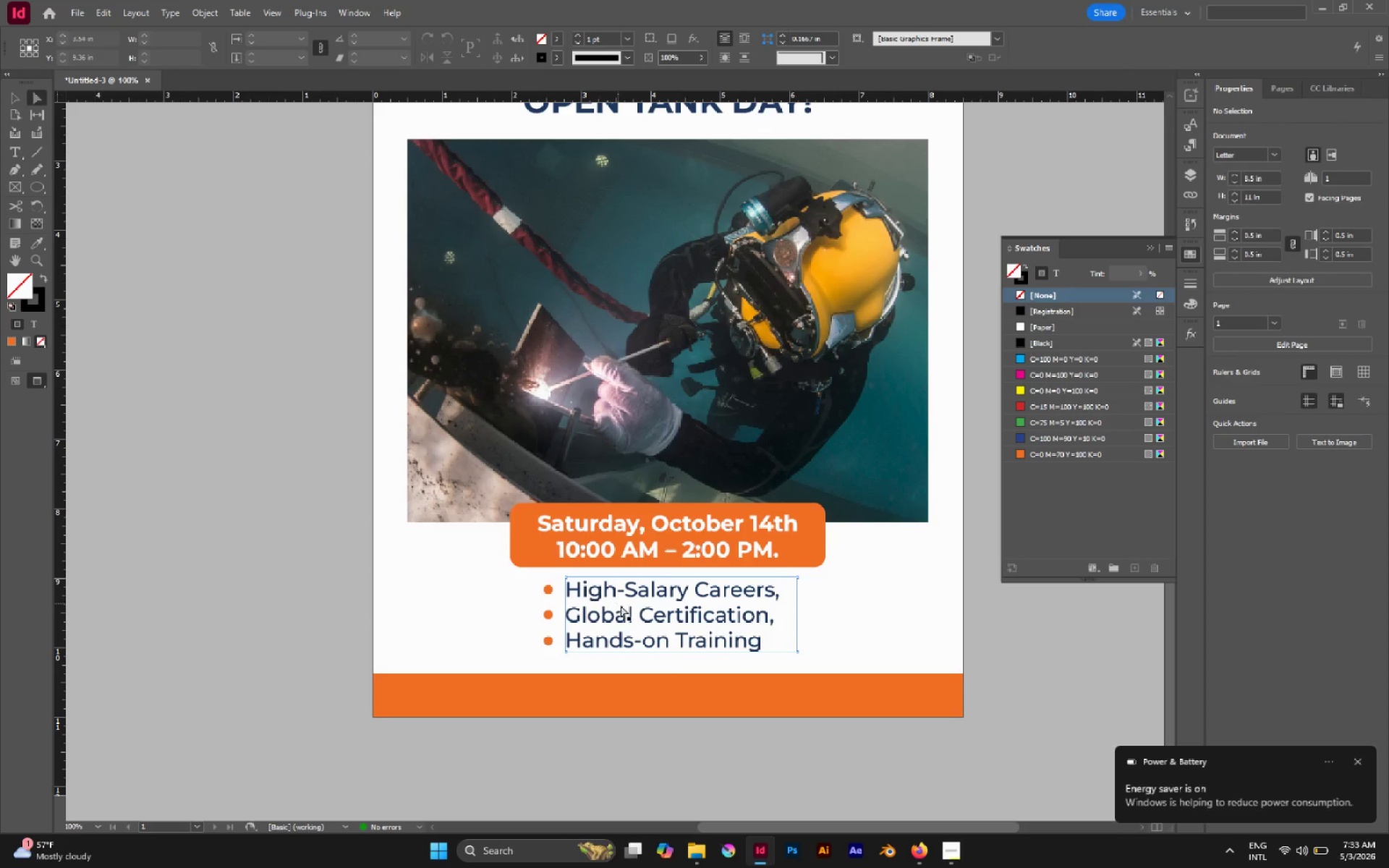 
left_click([623, 611])
 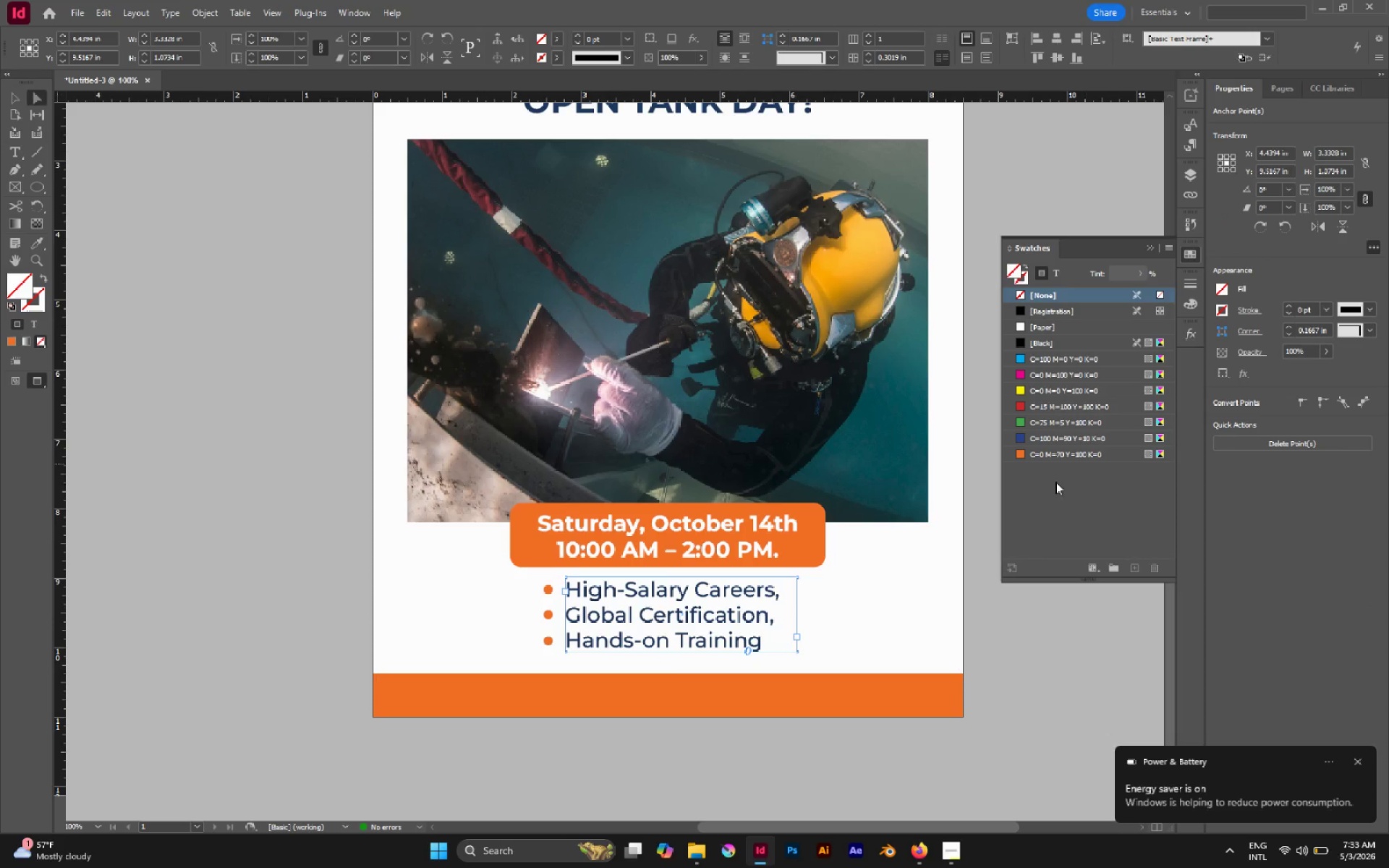 
left_click([885, 658])
 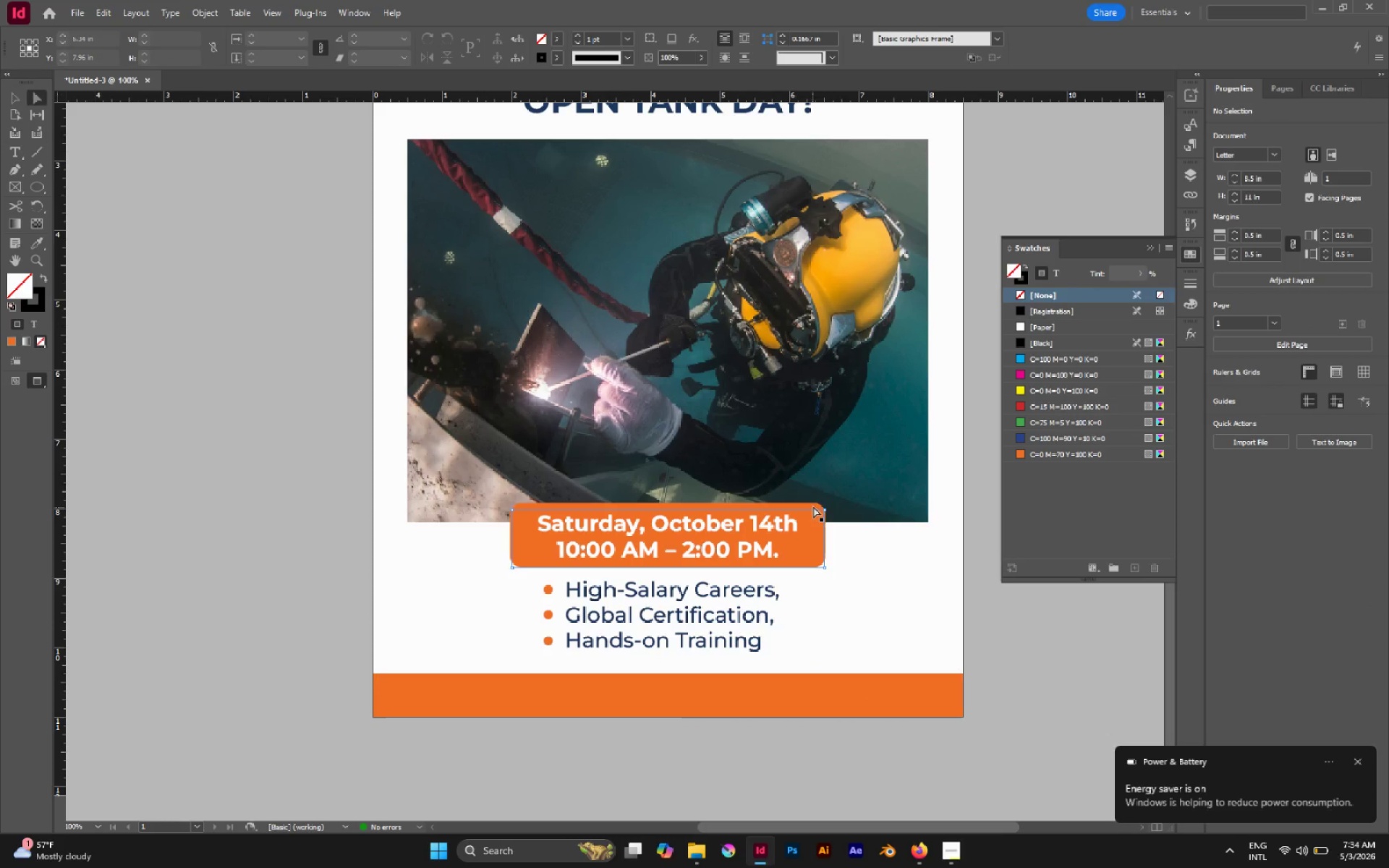 
left_click([813, 505])
 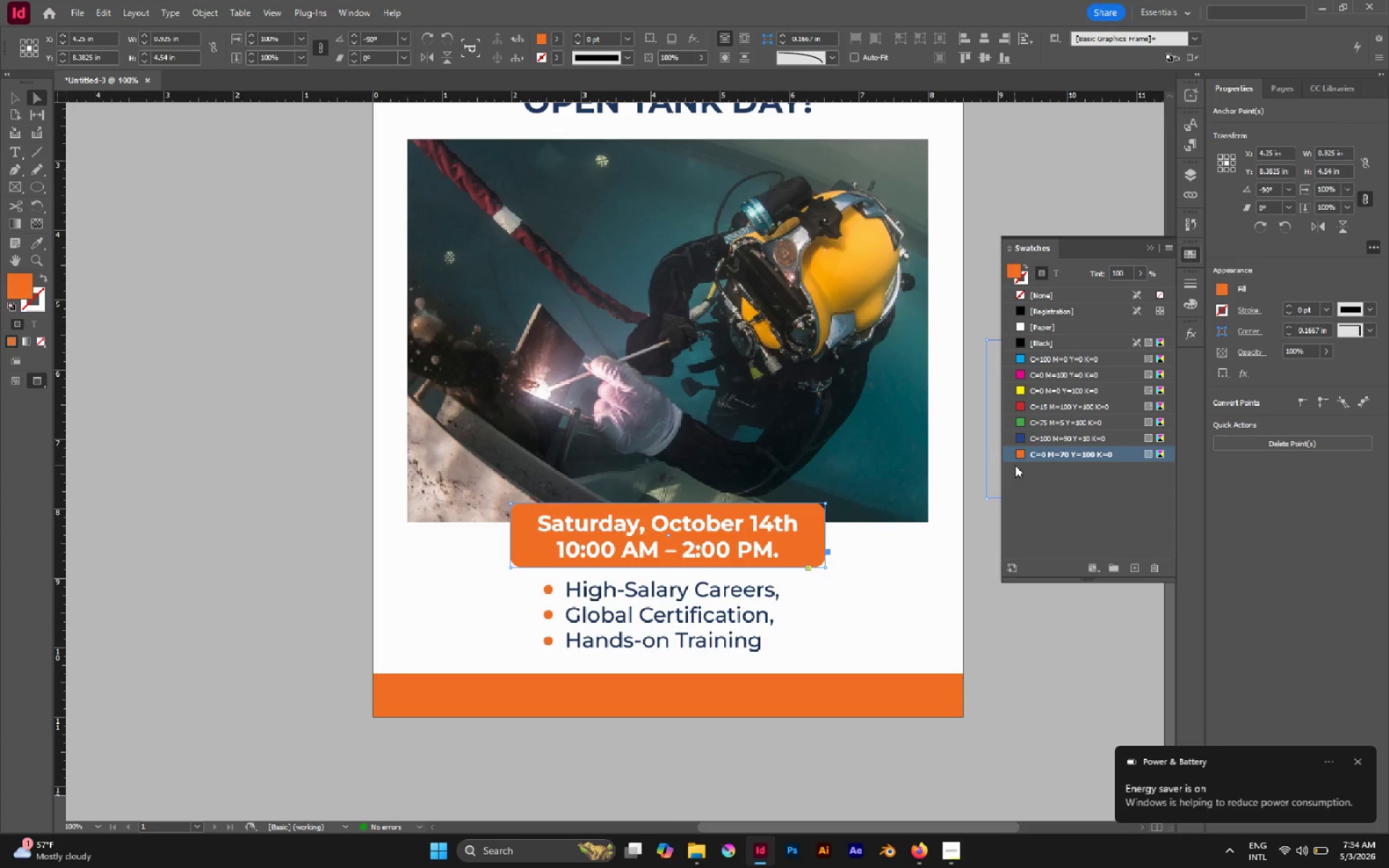 
left_click([1054, 439])
 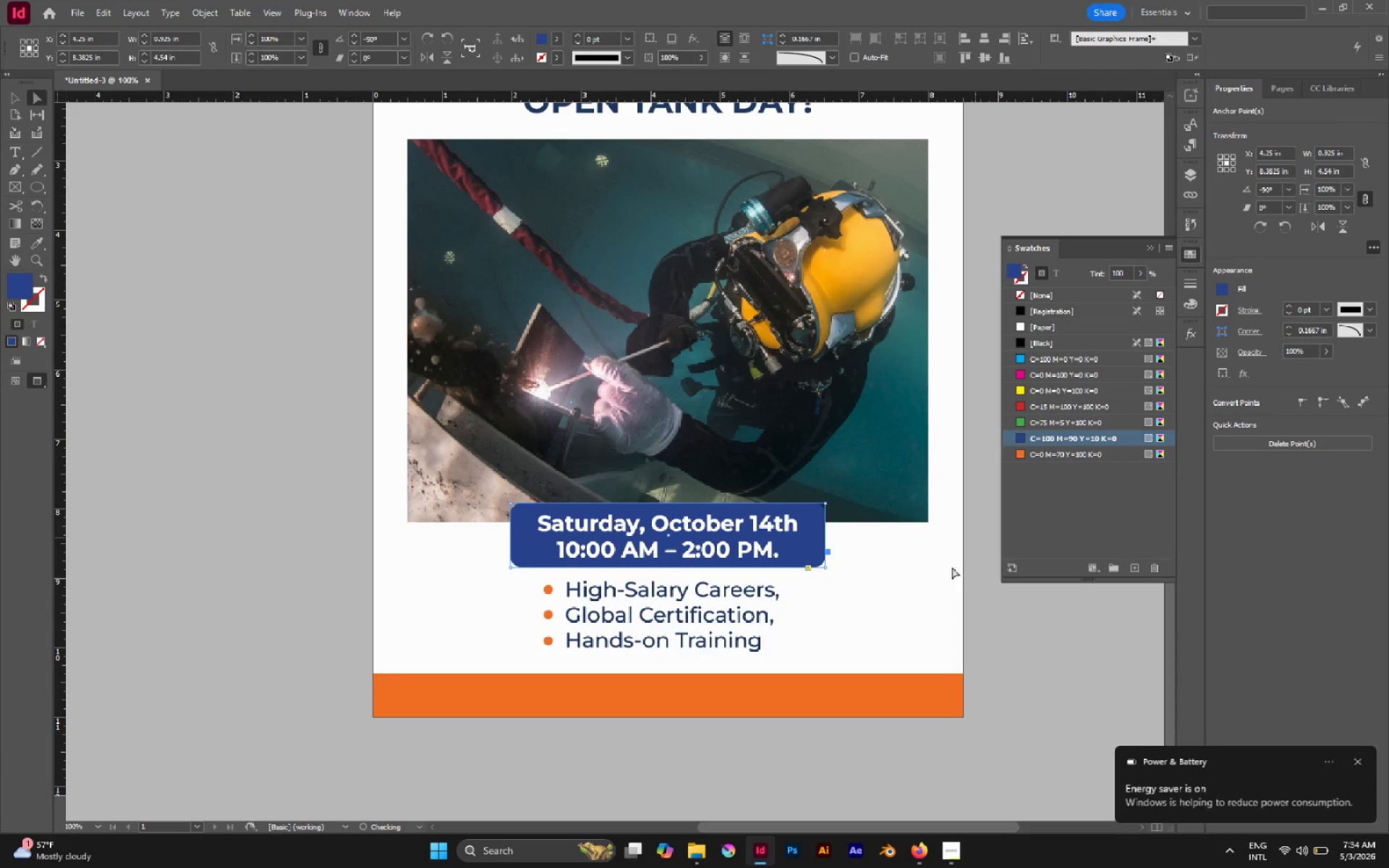 
left_click([933, 593])
 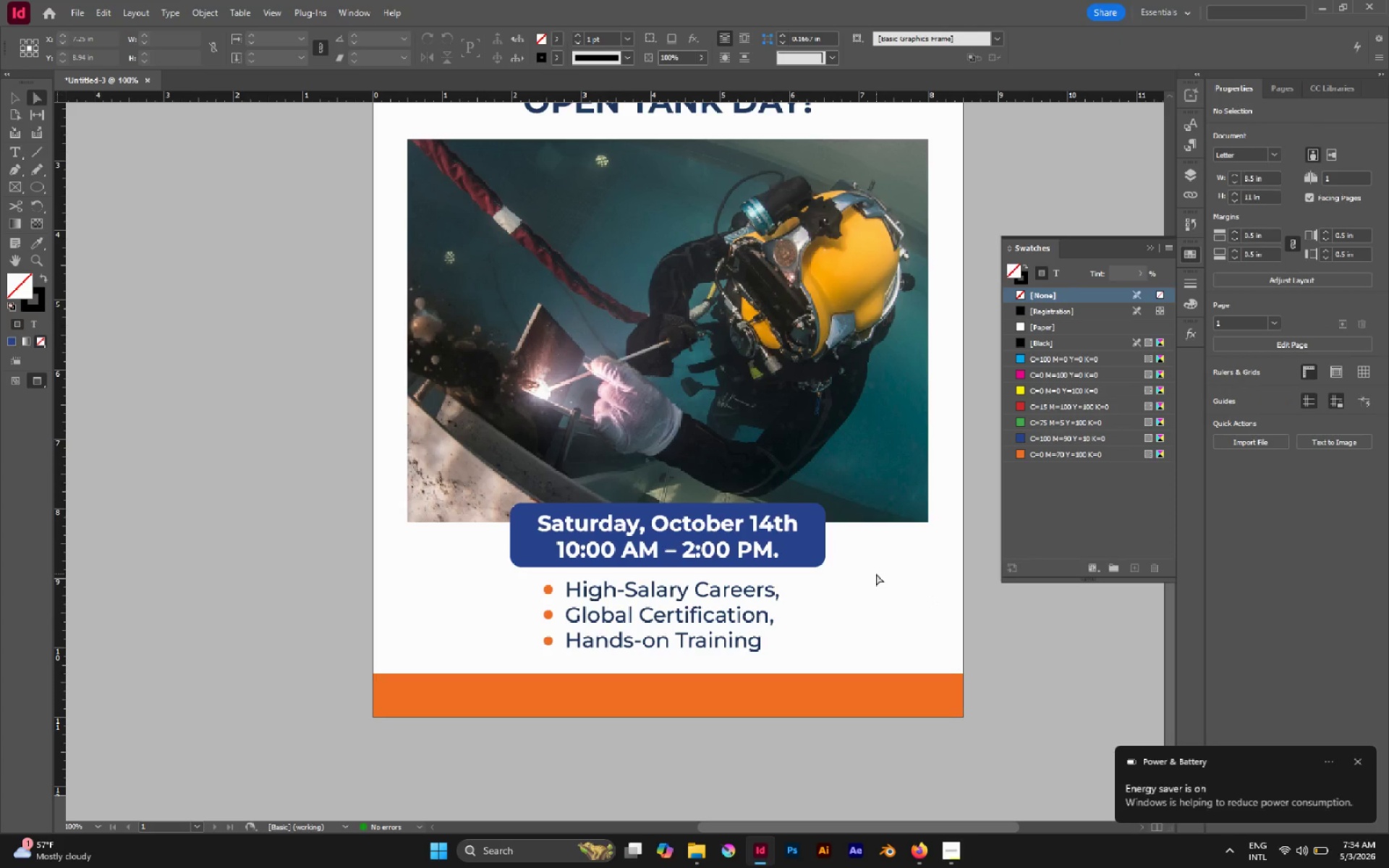 
hold_key(key=AltLeft, duration=0.75)
scroll: coordinate [876, 574], scroll_direction: down, amount: 1.0
 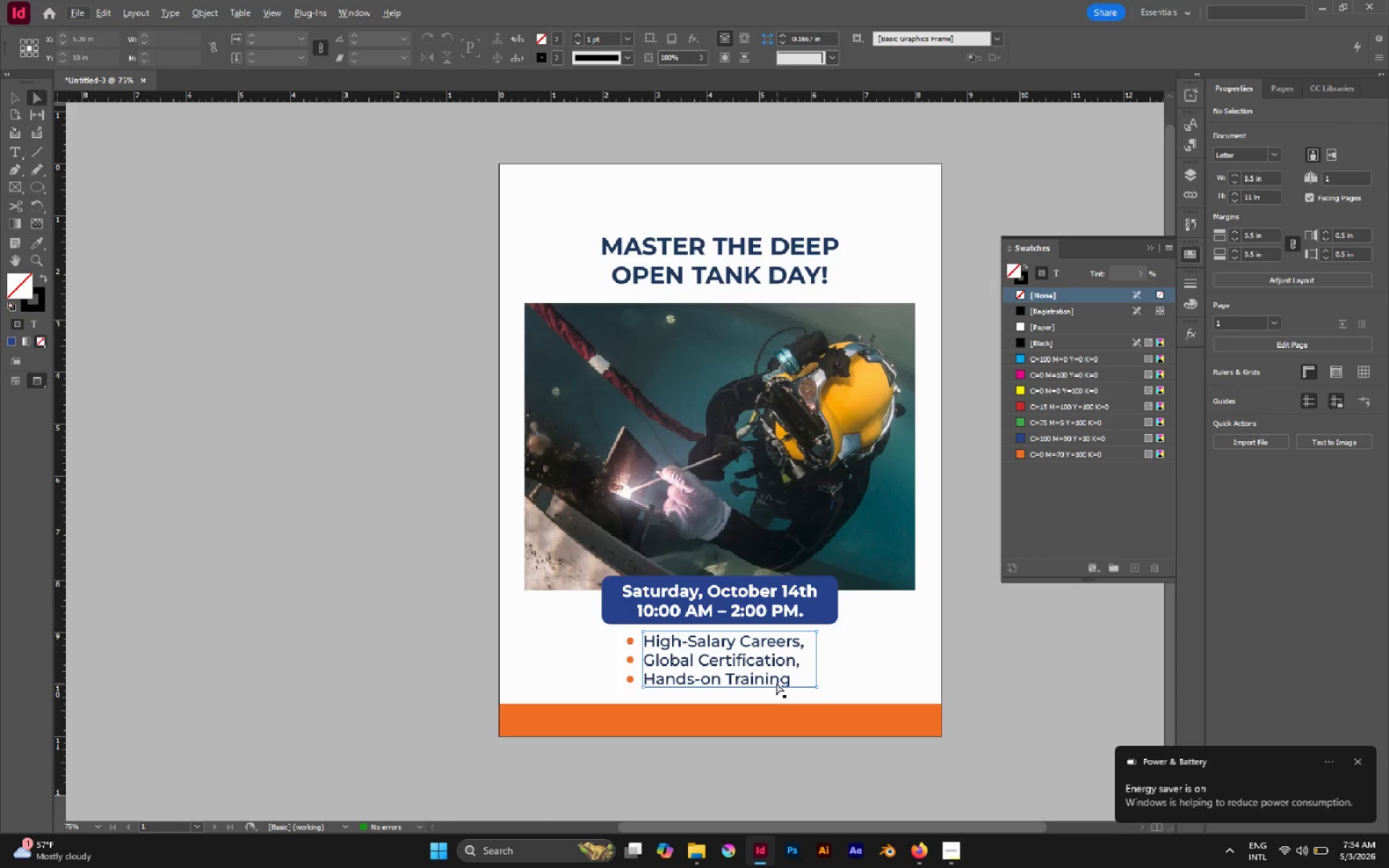 
hold_key(key=AltLeft, duration=2.53)
scroll: coordinate [650, 684], scroll_direction: up, amount: 1.0
 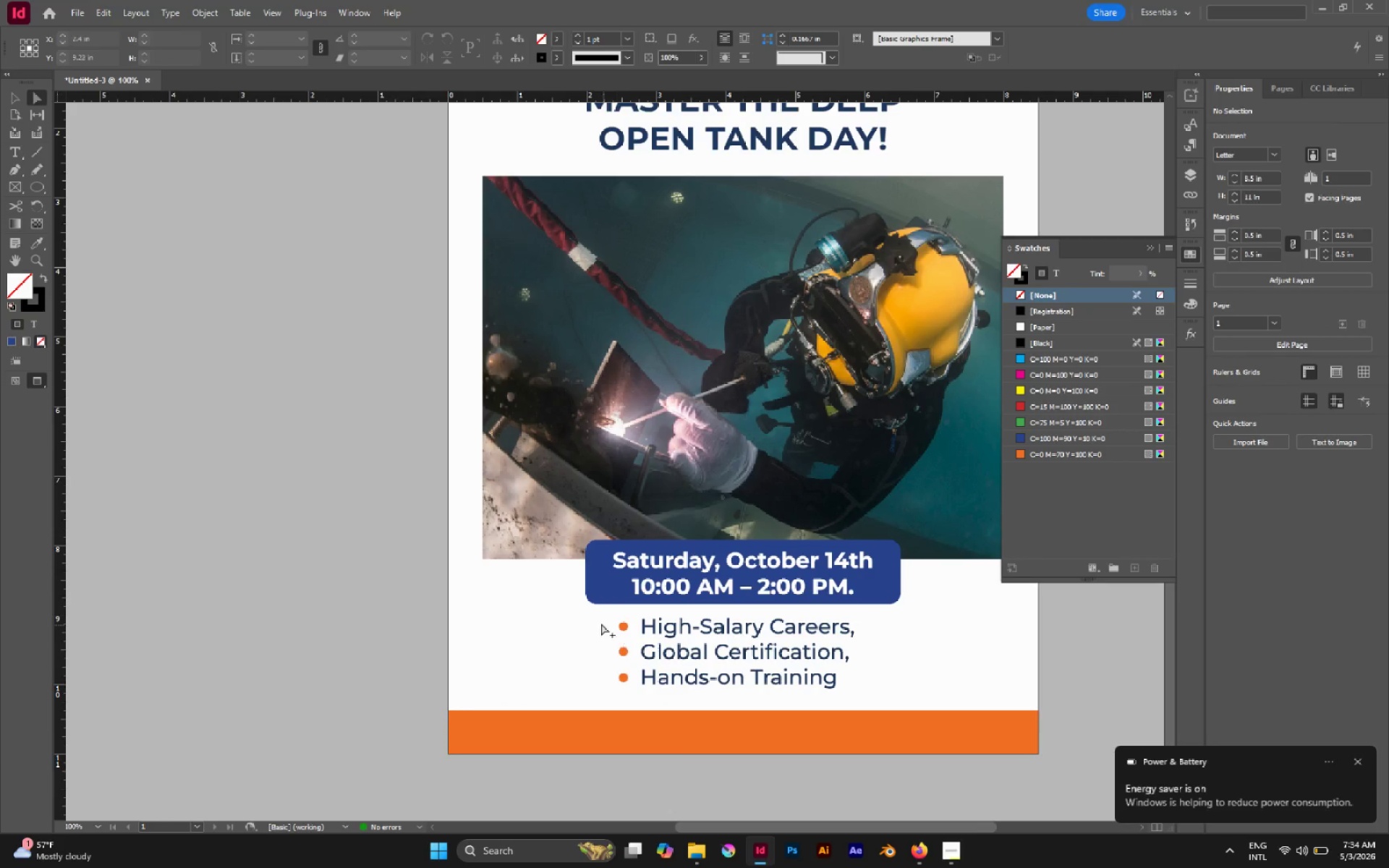 
left_click_drag(start_coordinate=[601, 624], to_coordinate=[629, 682])
 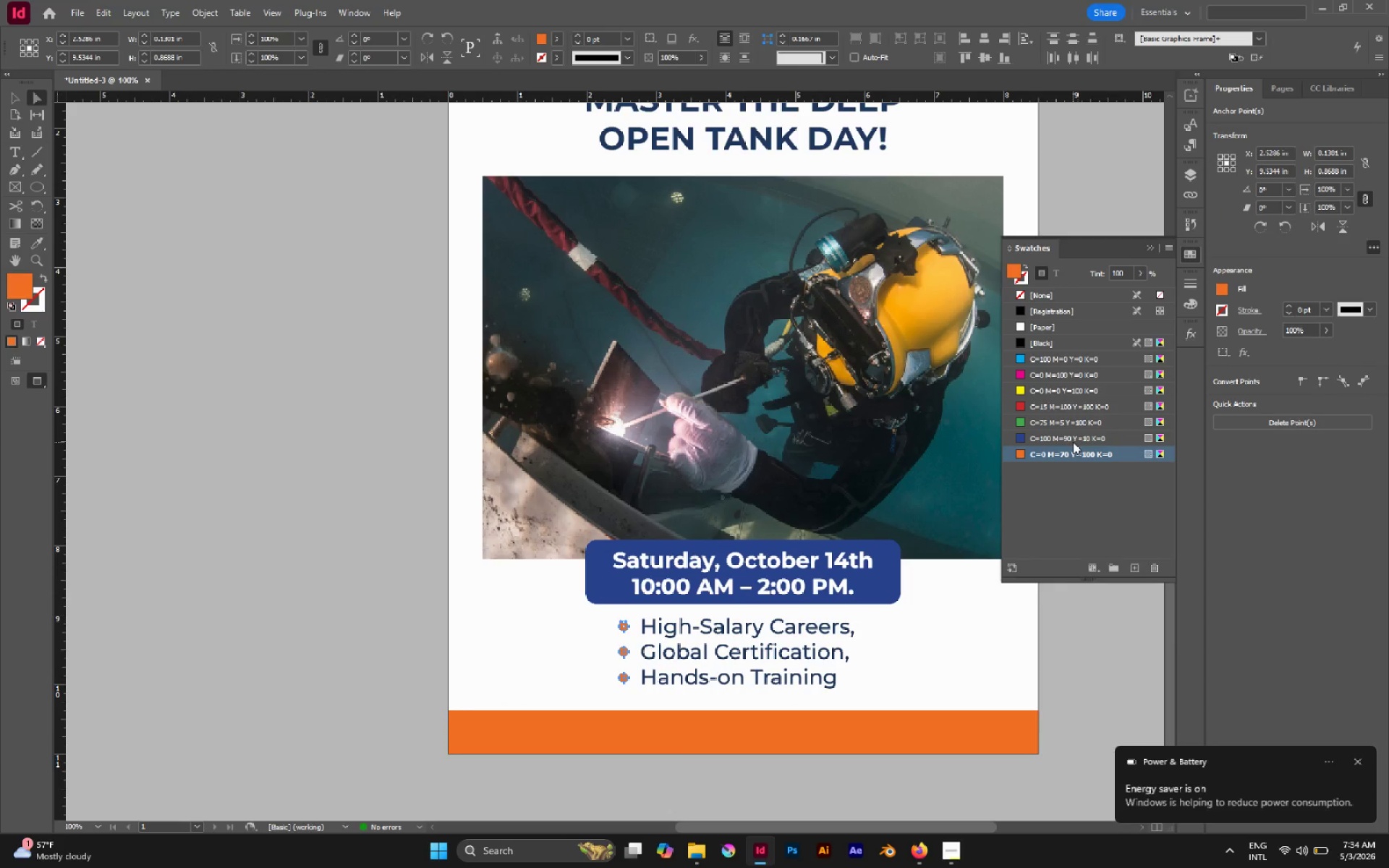 
left_click([1073, 442])
 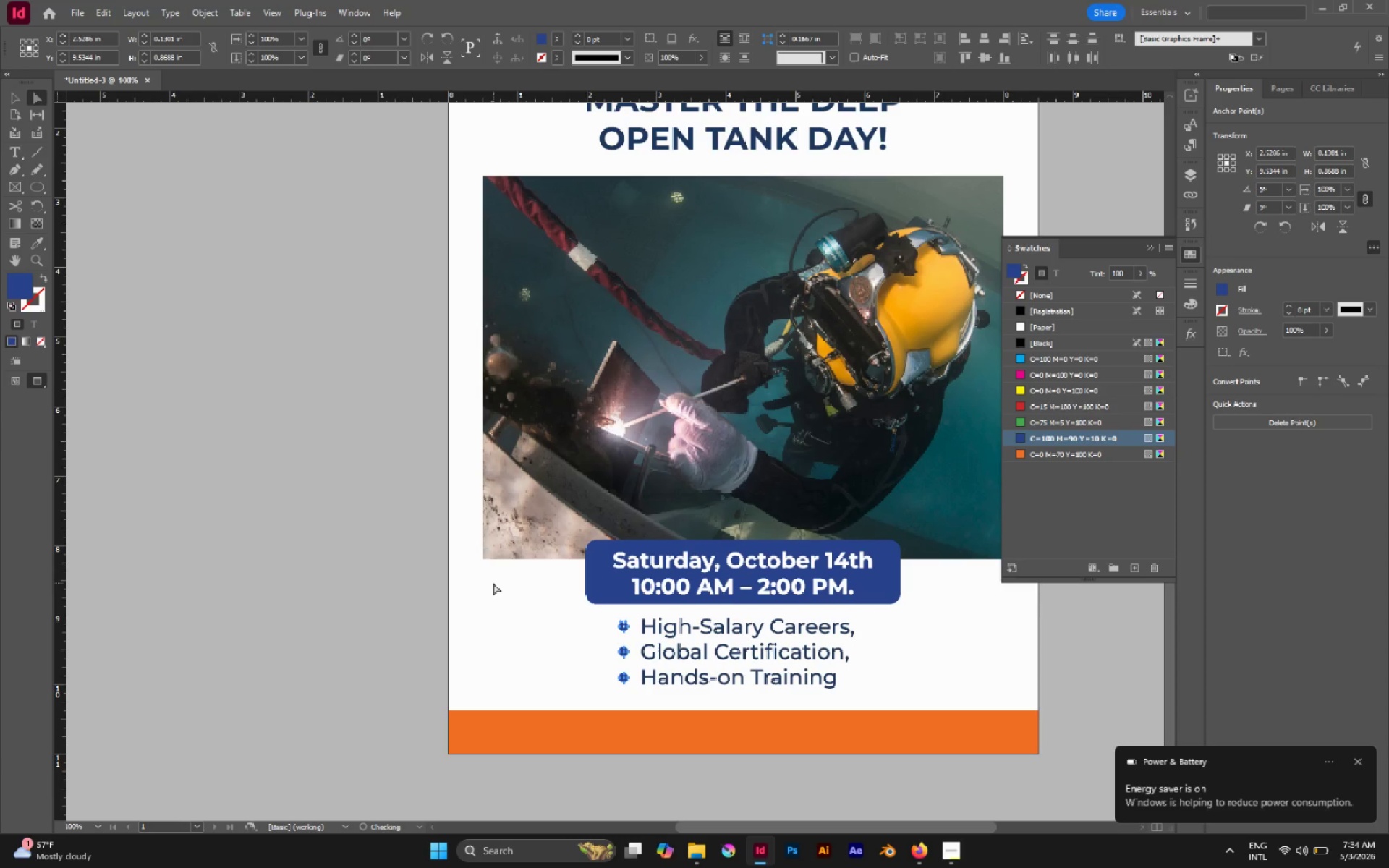 
left_click([493, 584])
 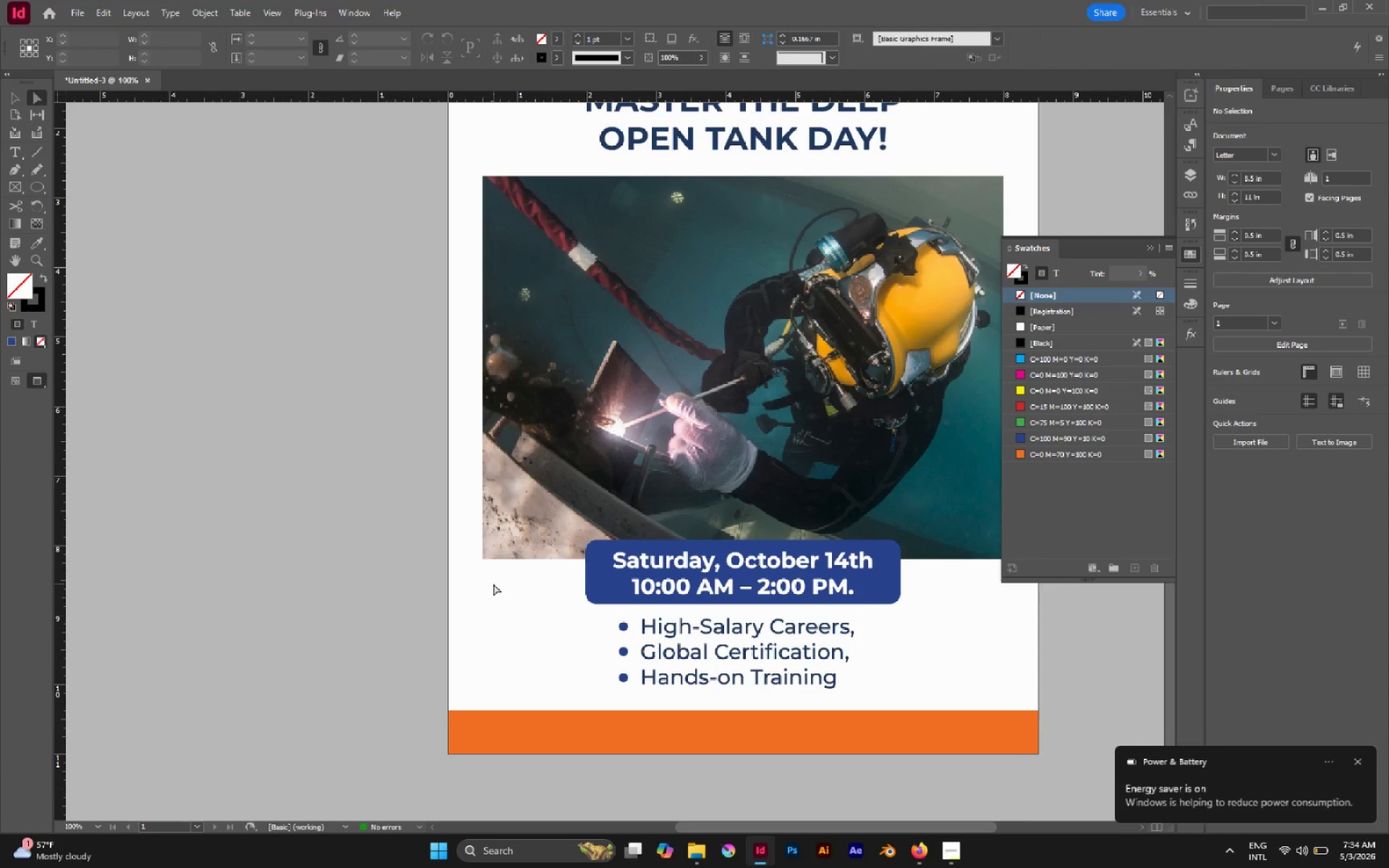 
hold_key(key=AltLeft, duration=1.56)
scroll: coordinate [494, 585], scroll_direction: down, amount: 2.0
 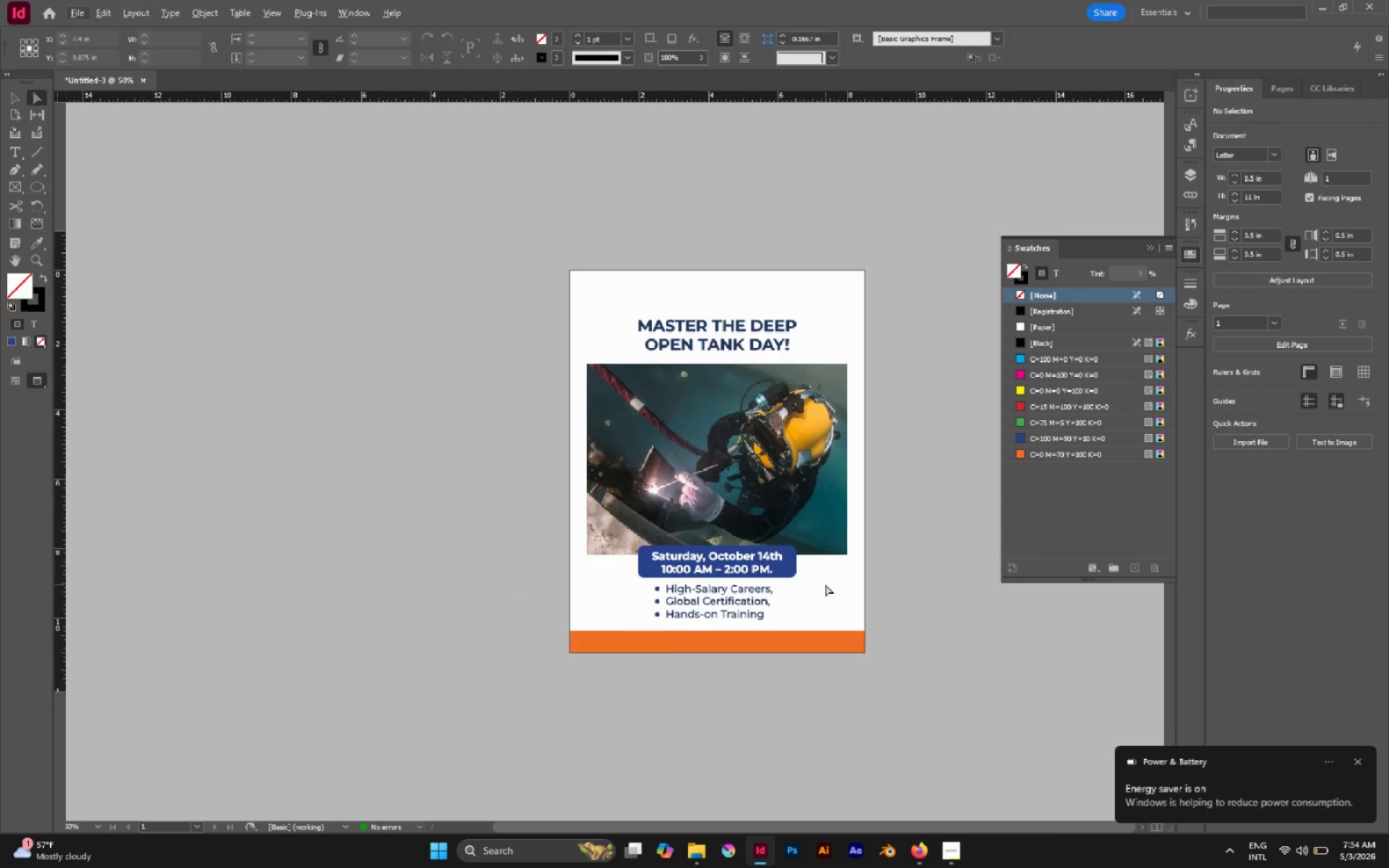 
hold_key(key=Space, duration=0.66)
 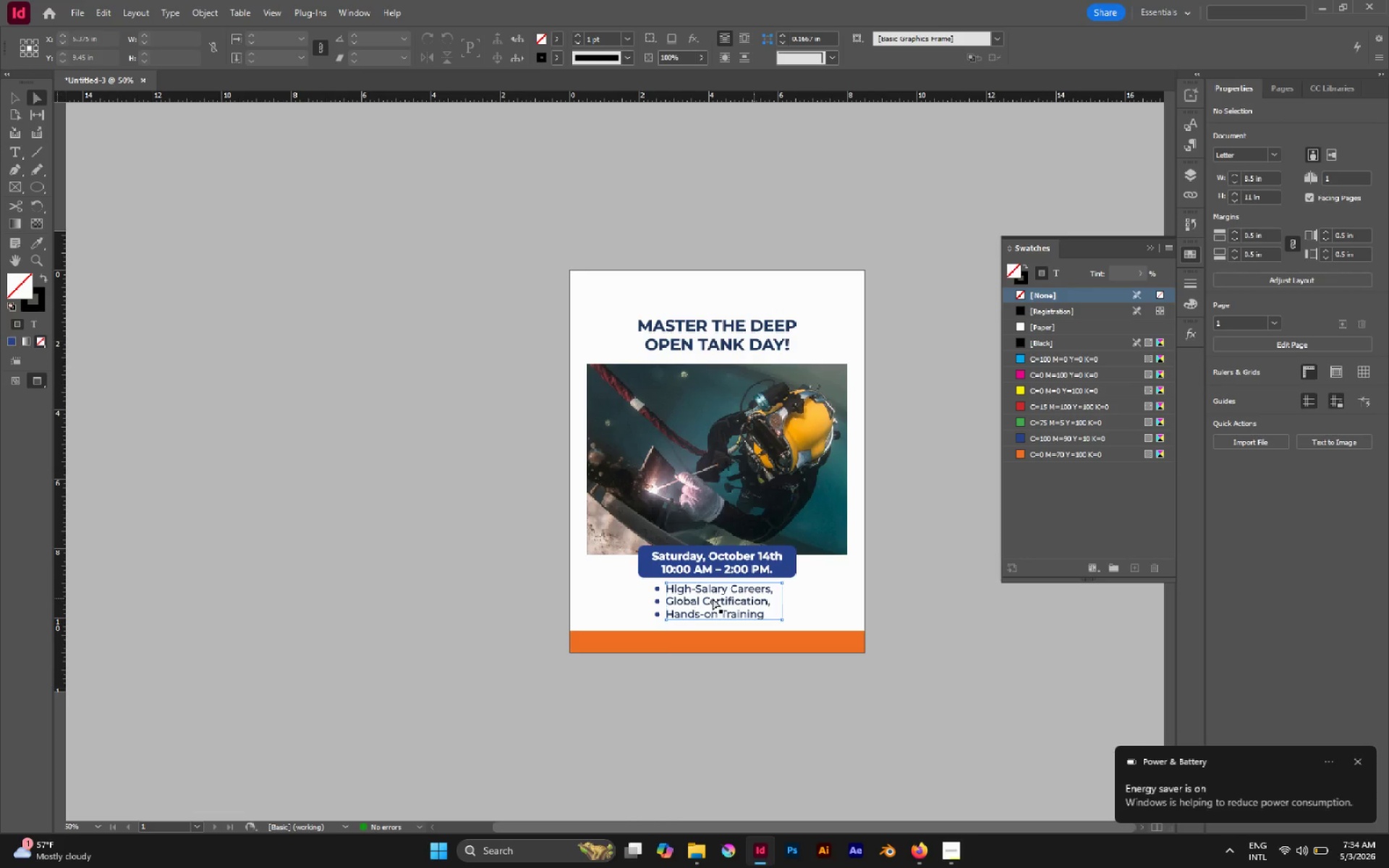 
left_click_drag(start_coordinate=[825, 584], to_coordinate=[808, 590])
 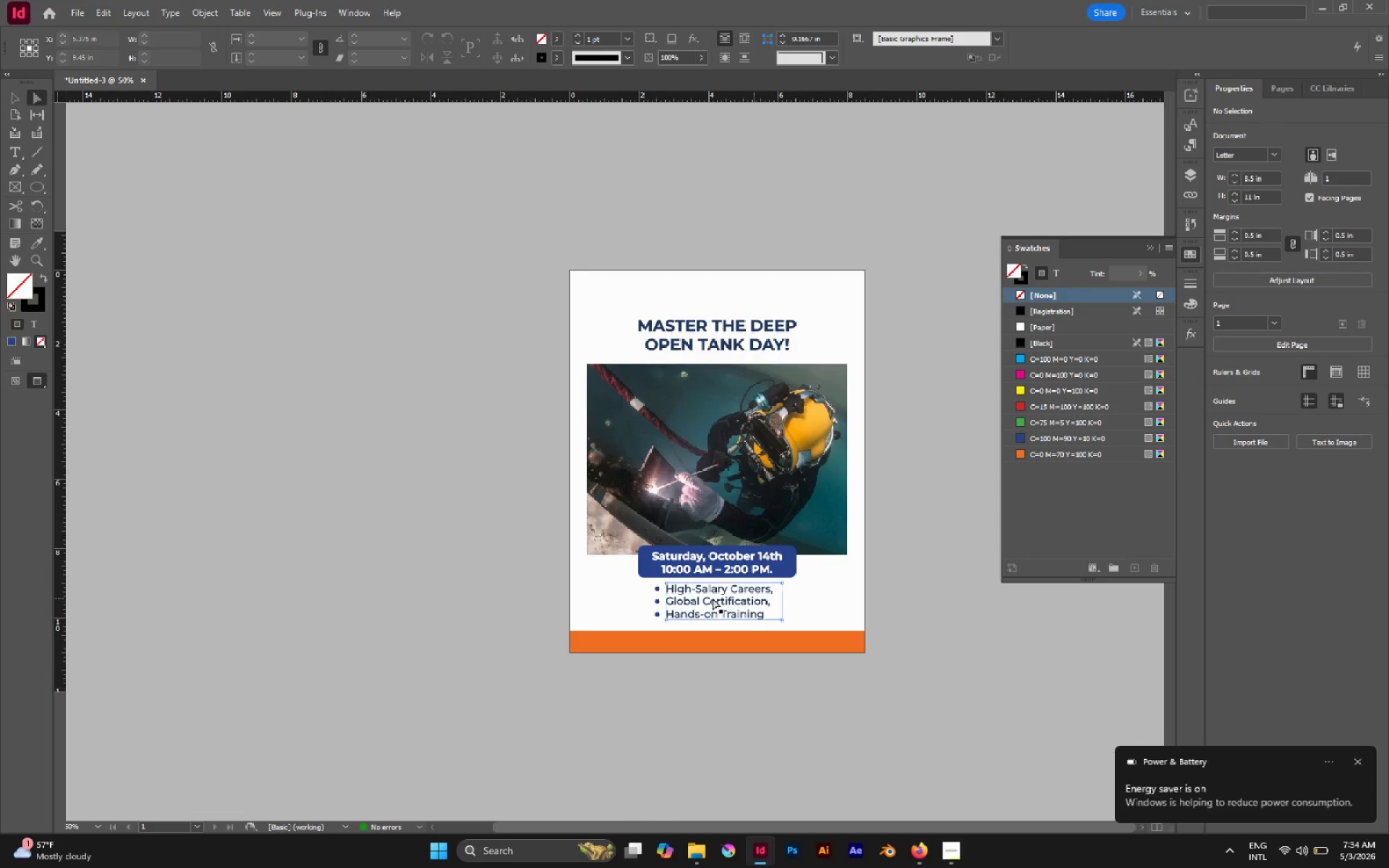 
hold_key(key=AltLeft, duration=0.55)
scroll: coordinate [635, 591], scroll_direction: up, amount: 2.0
 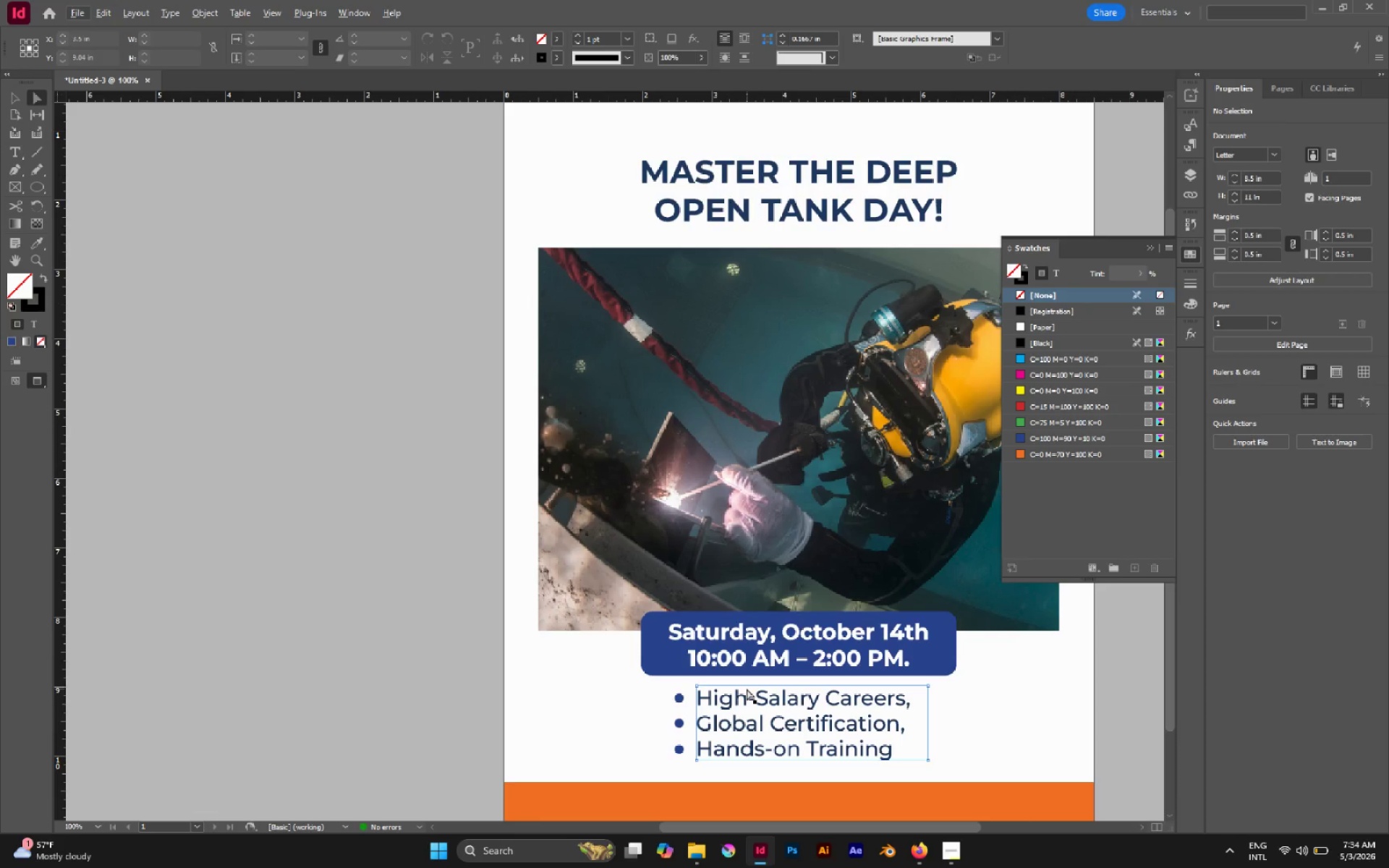 
hold_key(key=Space, duration=0.62)
 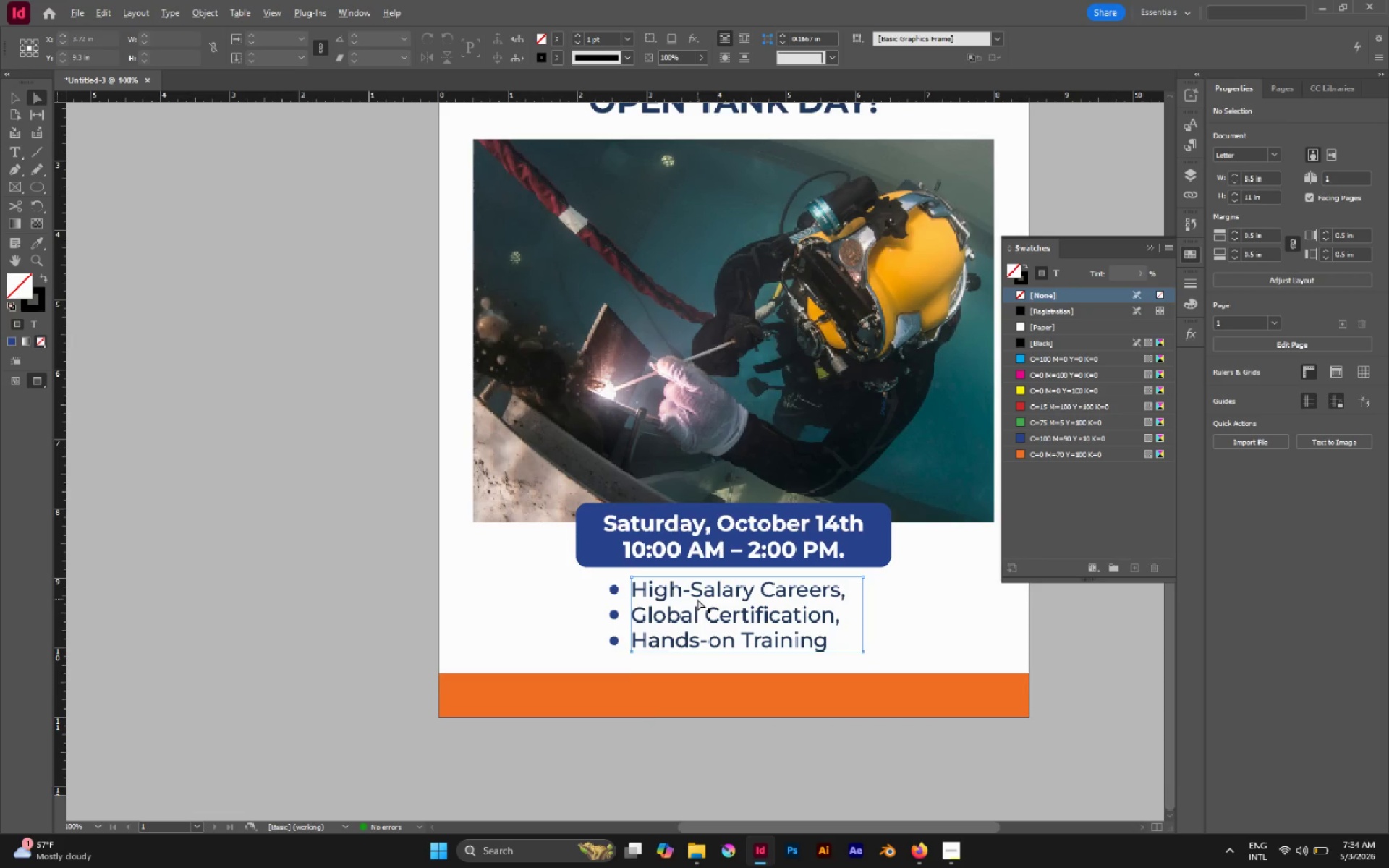 
left_click_drag(start_coordinate=[749, 678], to_coordinate=[684, 468])
 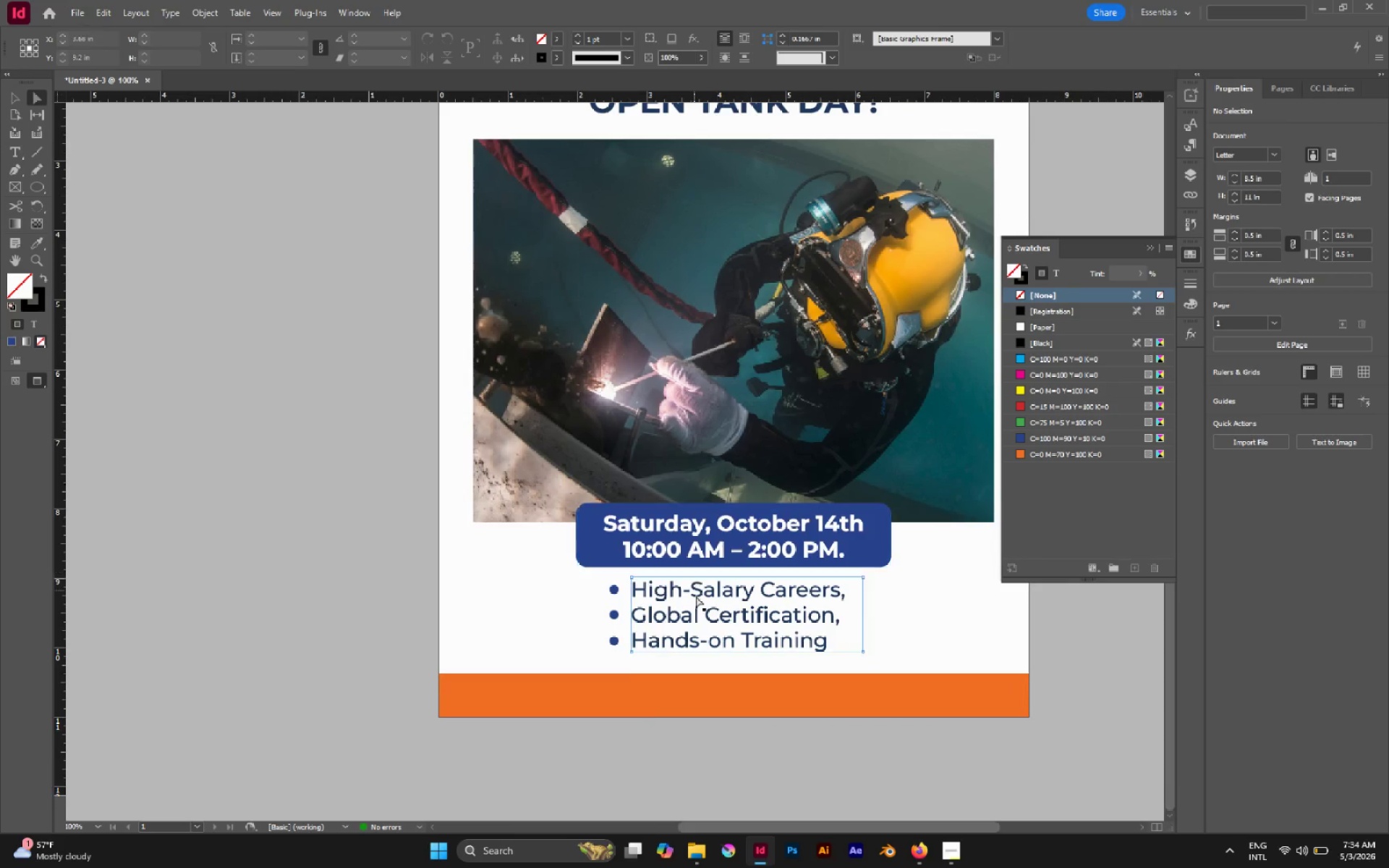 
hold_key(key=AltLeft, duration=0.91)
left_click_drag(start_coordinate=[697, 599], to_coordinate=[577, 599])
 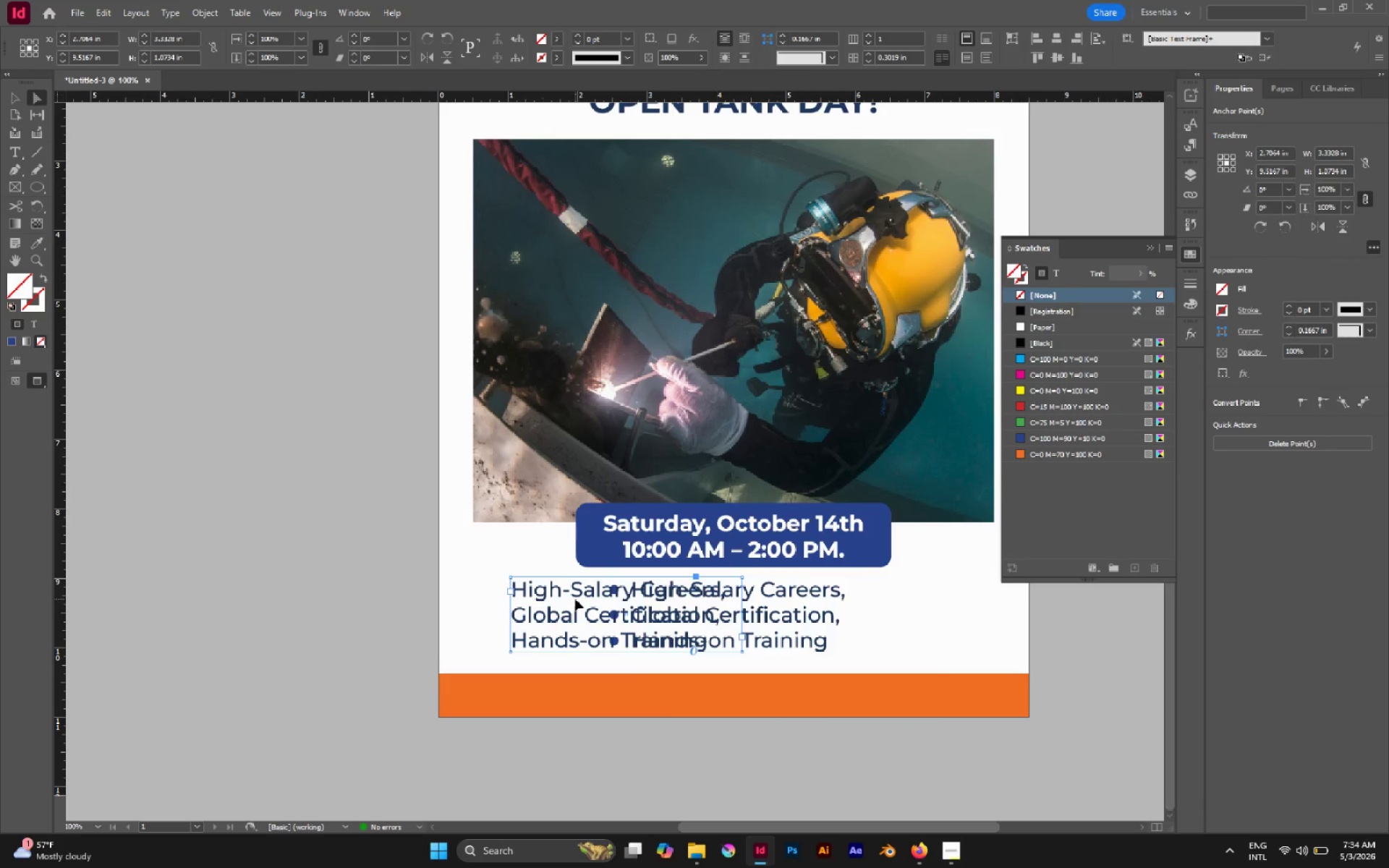 
double_click([575, 599])
 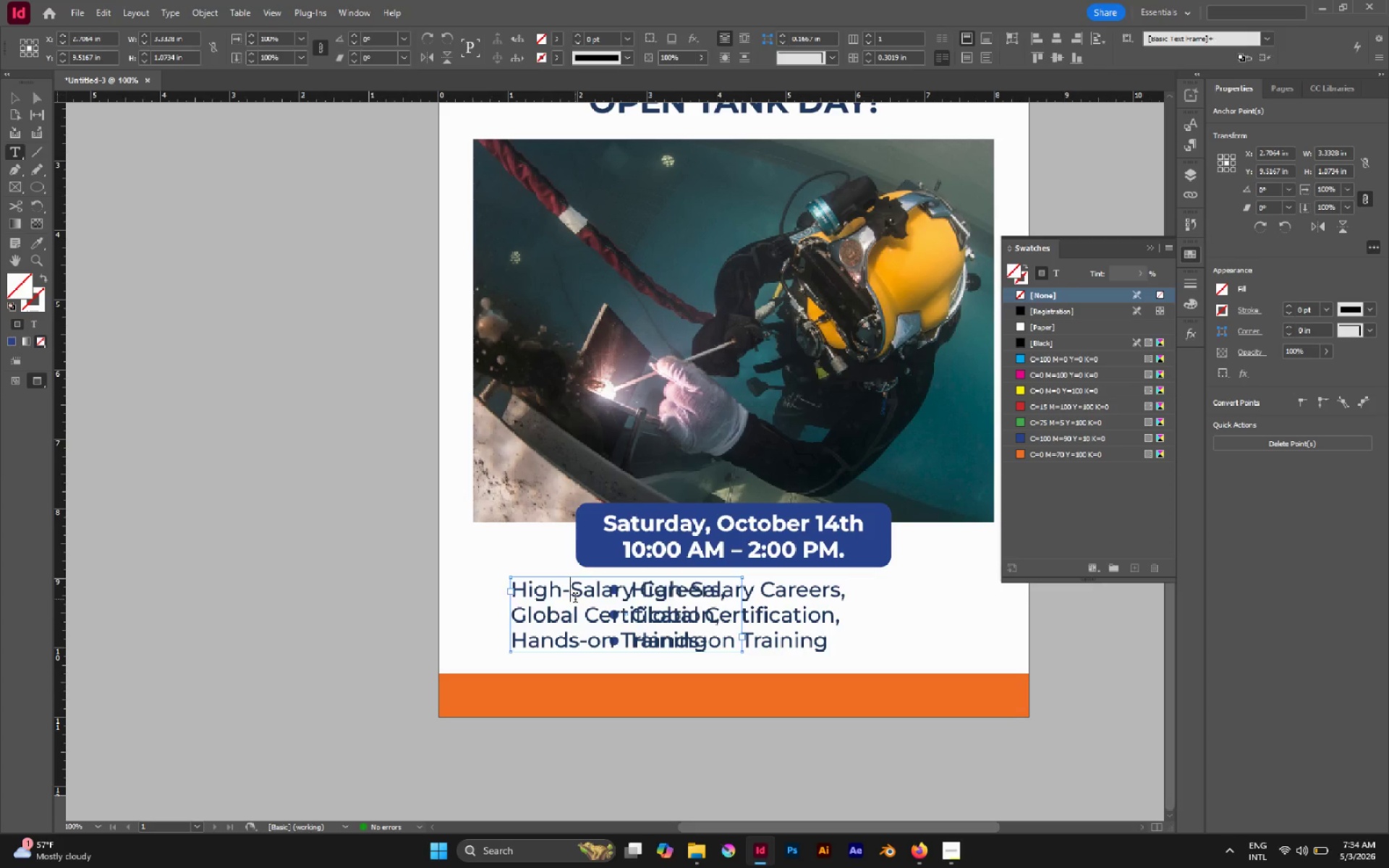 
triple_click([575, 599])
 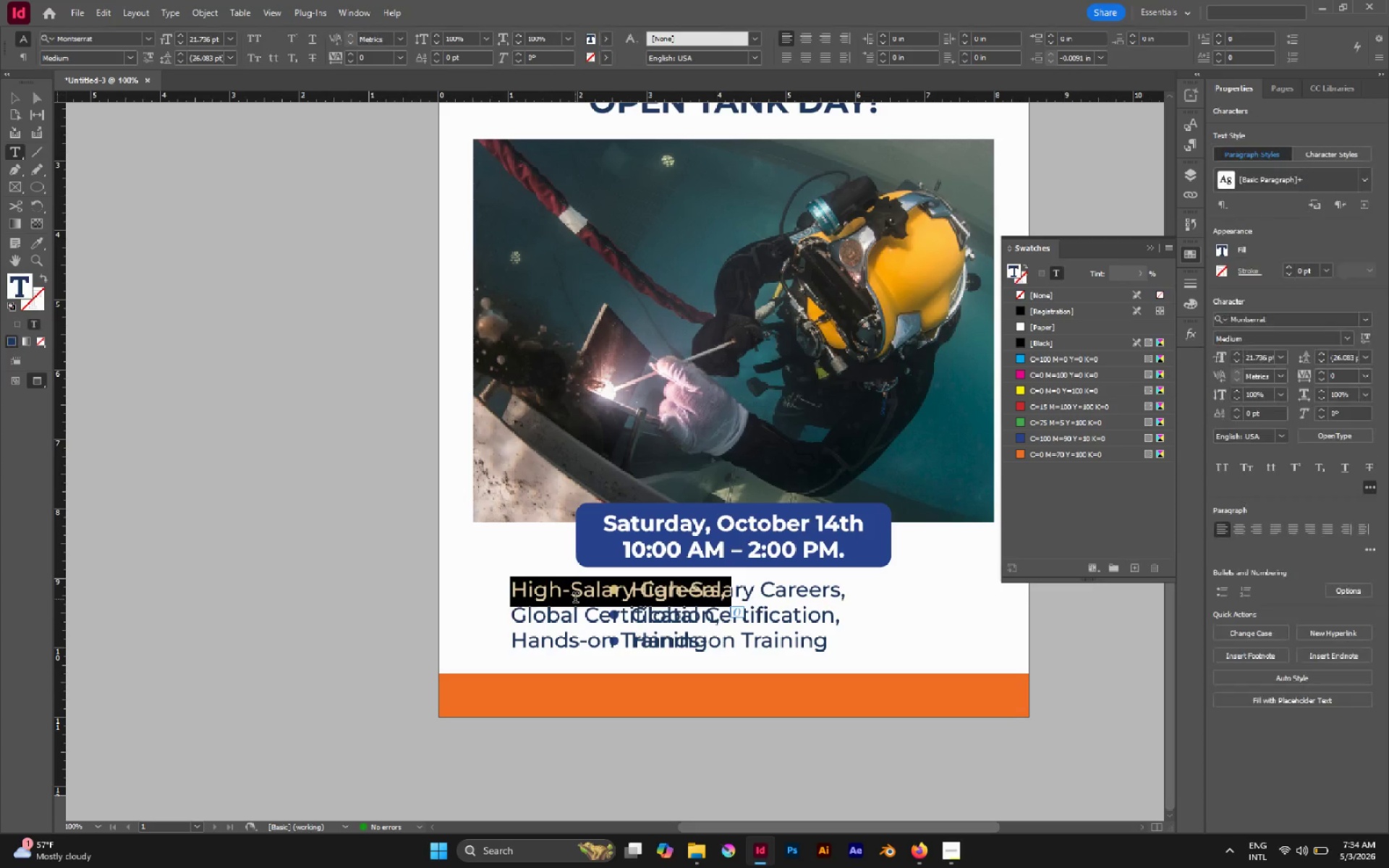 
key(Control+A)
 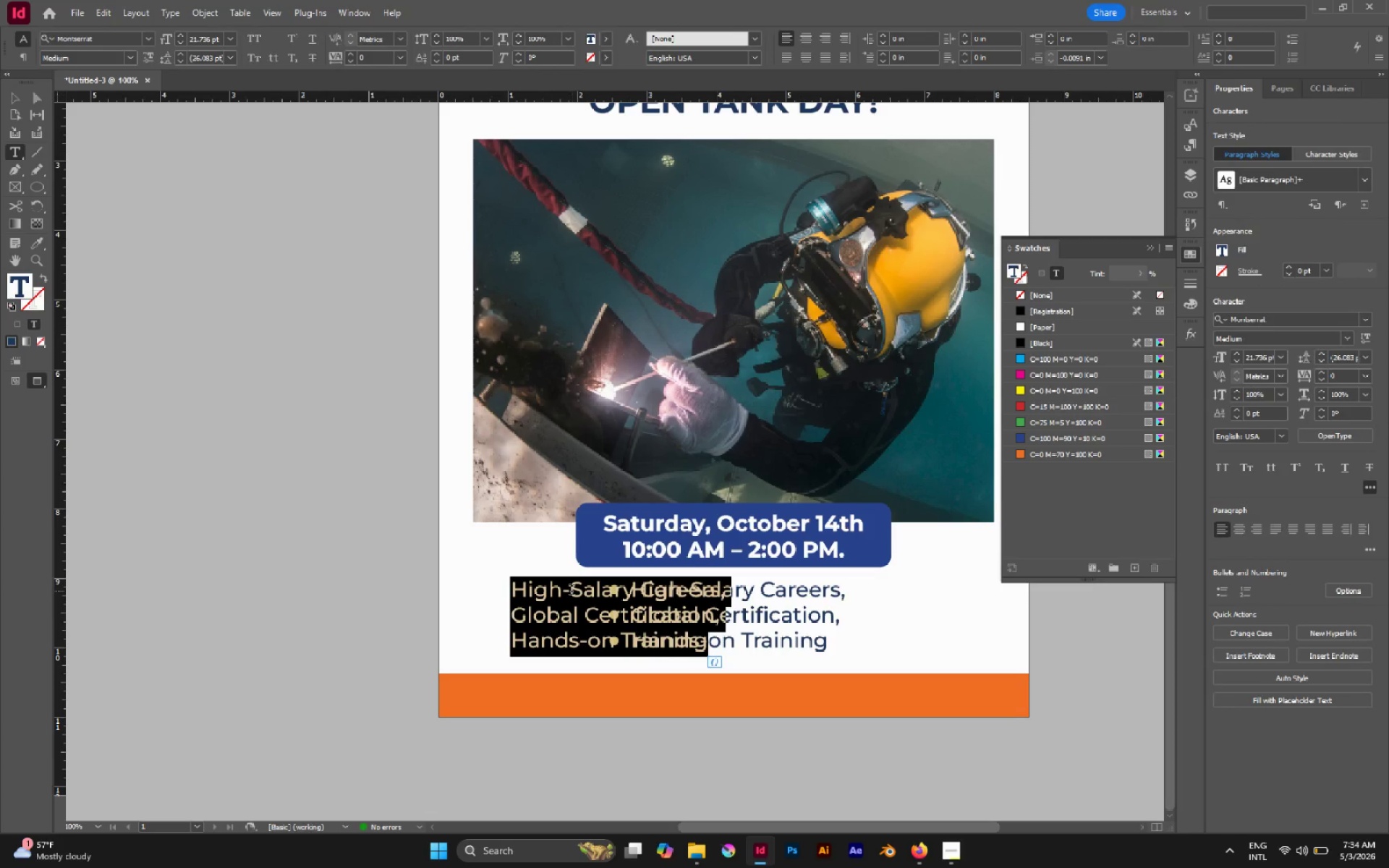 
hold_key(key=ShiftLeft, duration=1.86)
 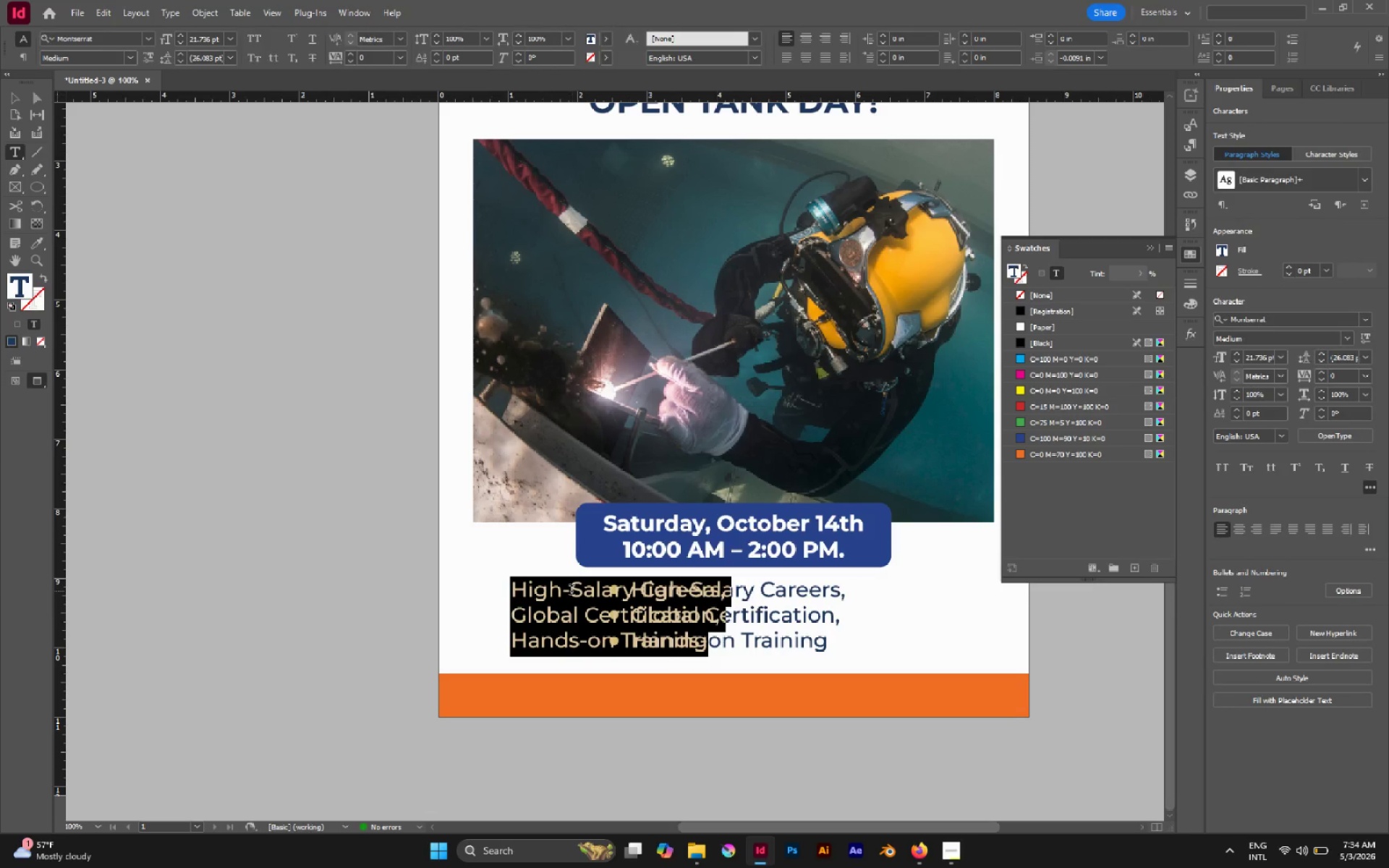 
type(RSVP AT BLUEDEPTHTECH.EDU)
 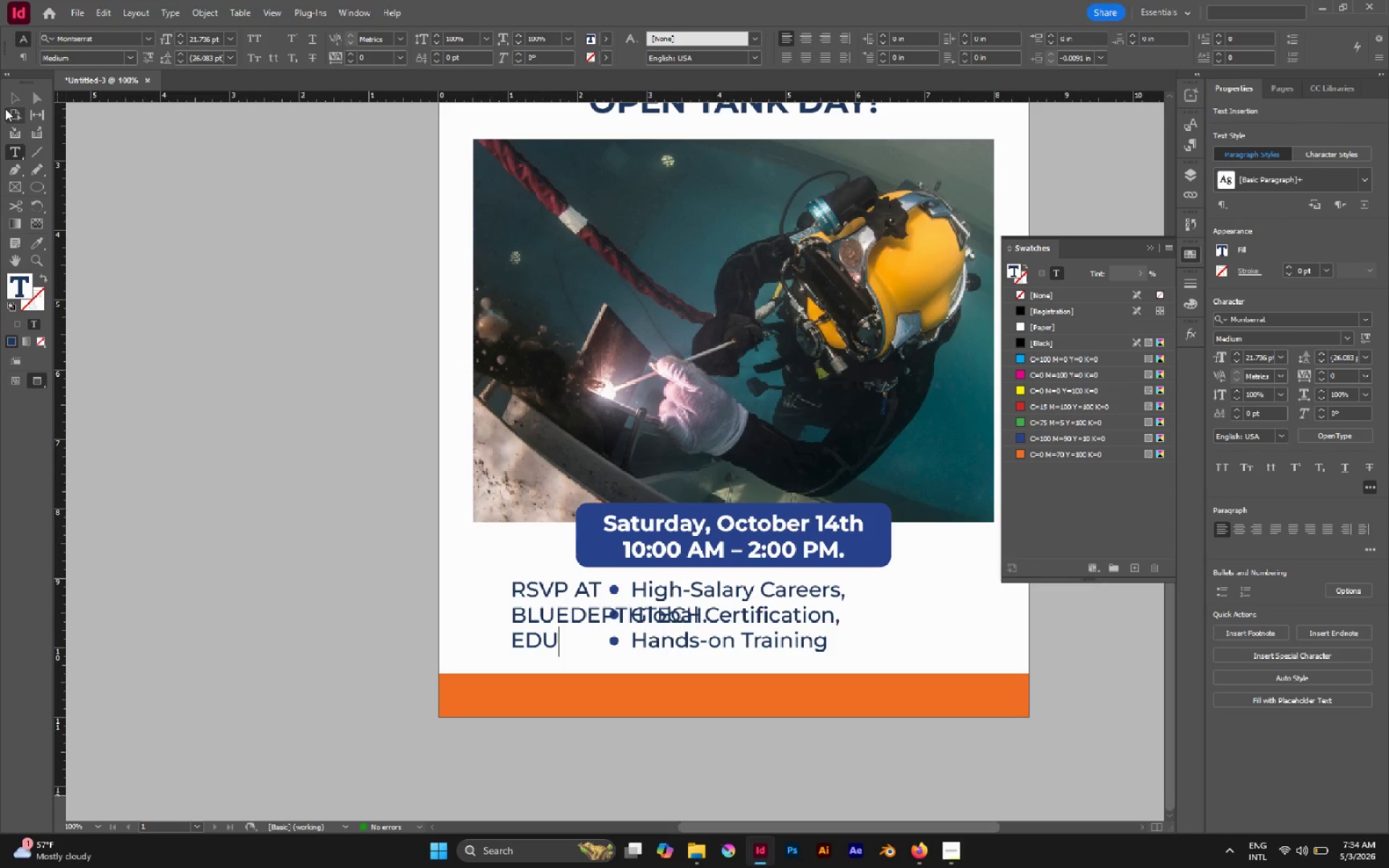 
double_click([7, 103])
 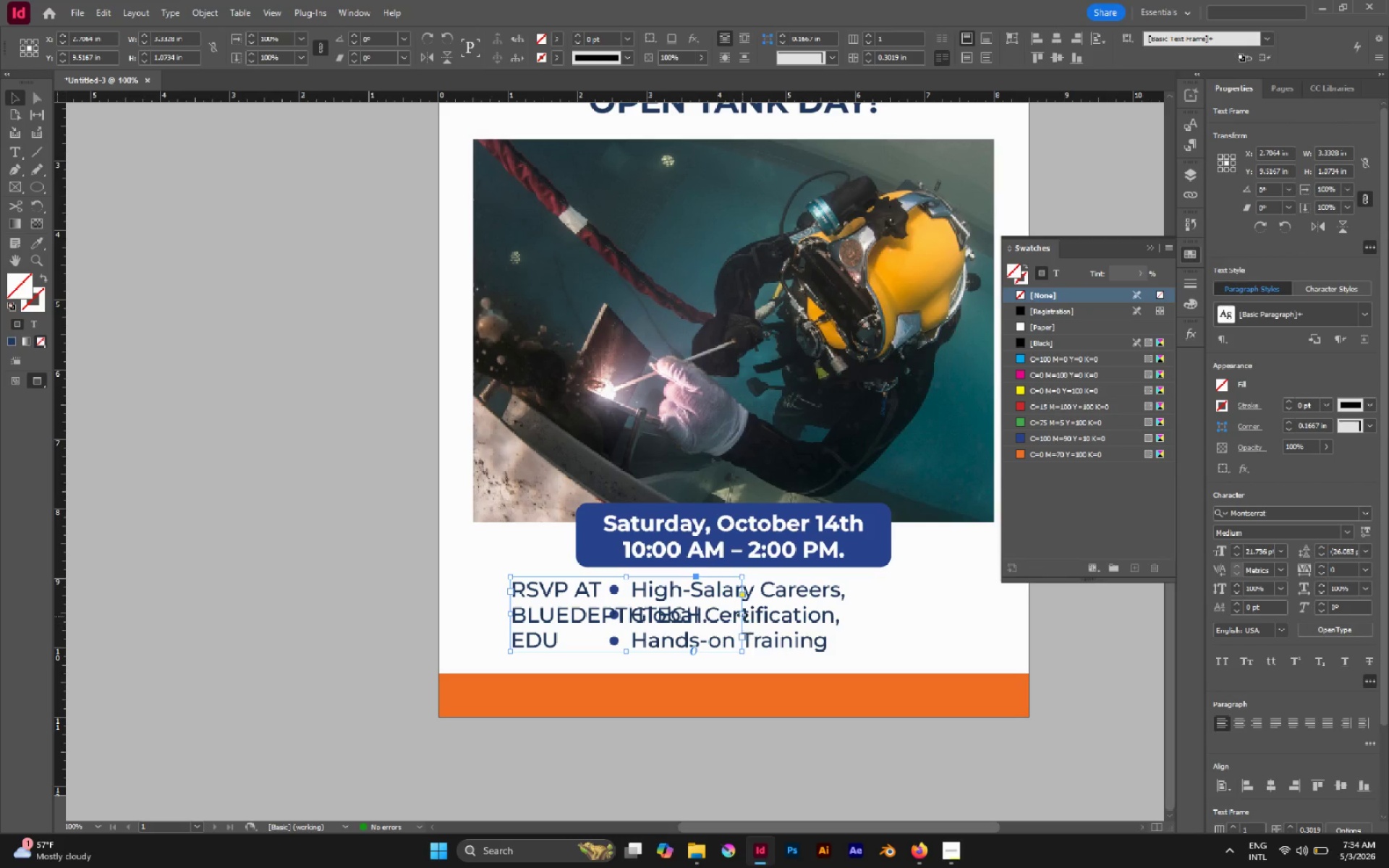 
left_click_drag(start_coordinate=[742, 613], to_coordinate=[960, 637])
 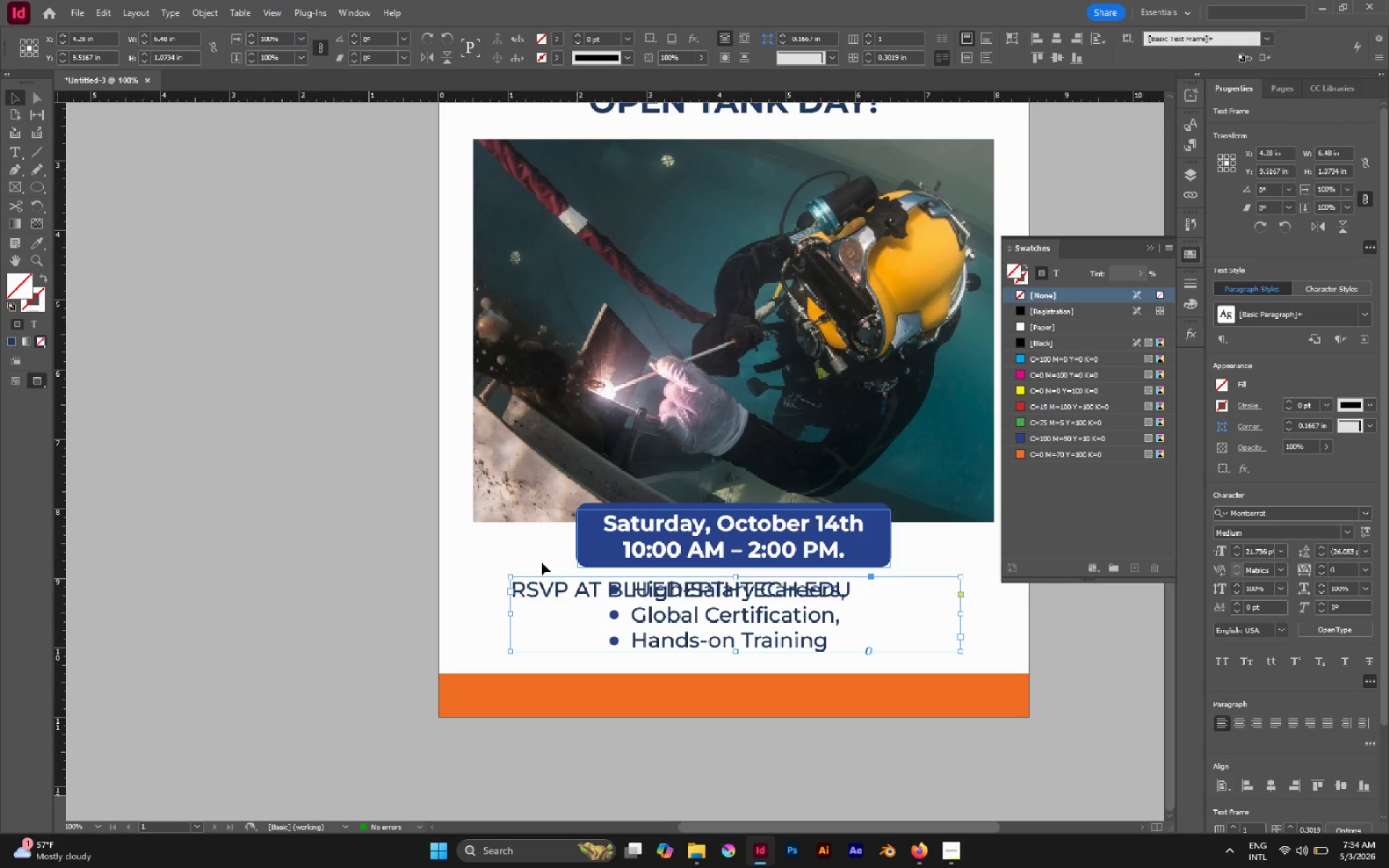 
left_click_drag(start_coordinate=[538, 589], to_coordinate=[546, 689])
 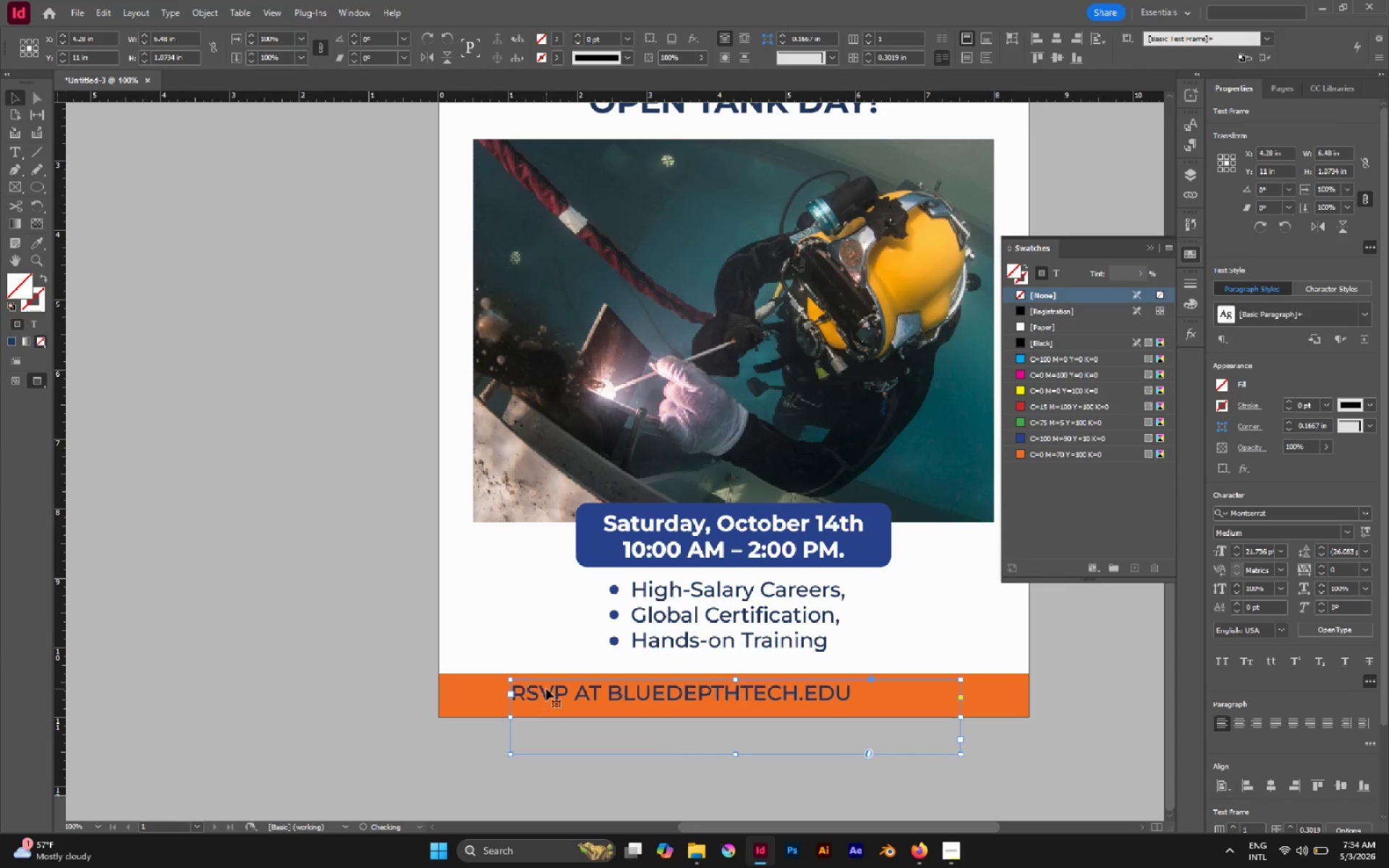 
hold_key(key=ShiftLeft, duration=1.14)
 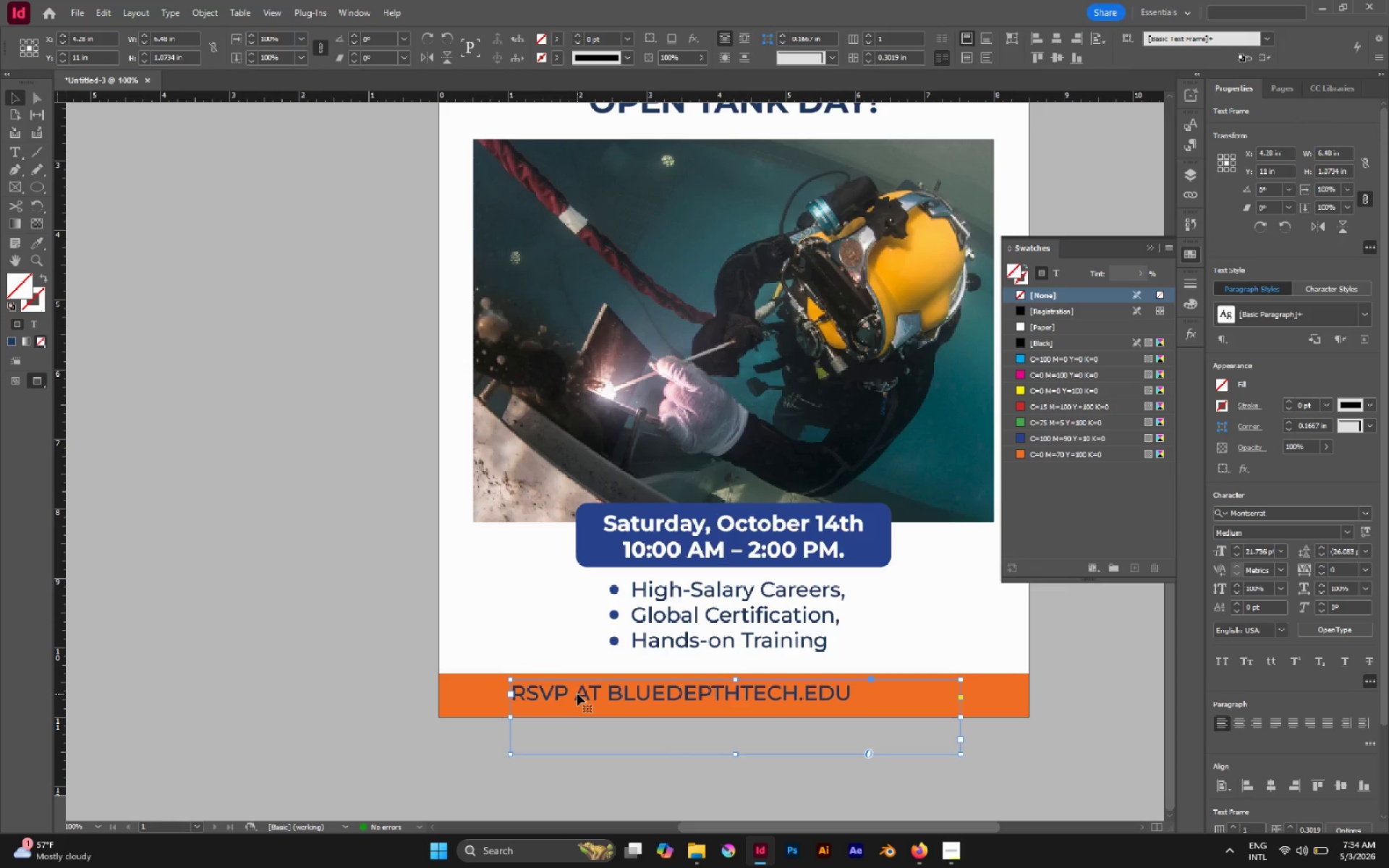 
double_click([577, 694])
 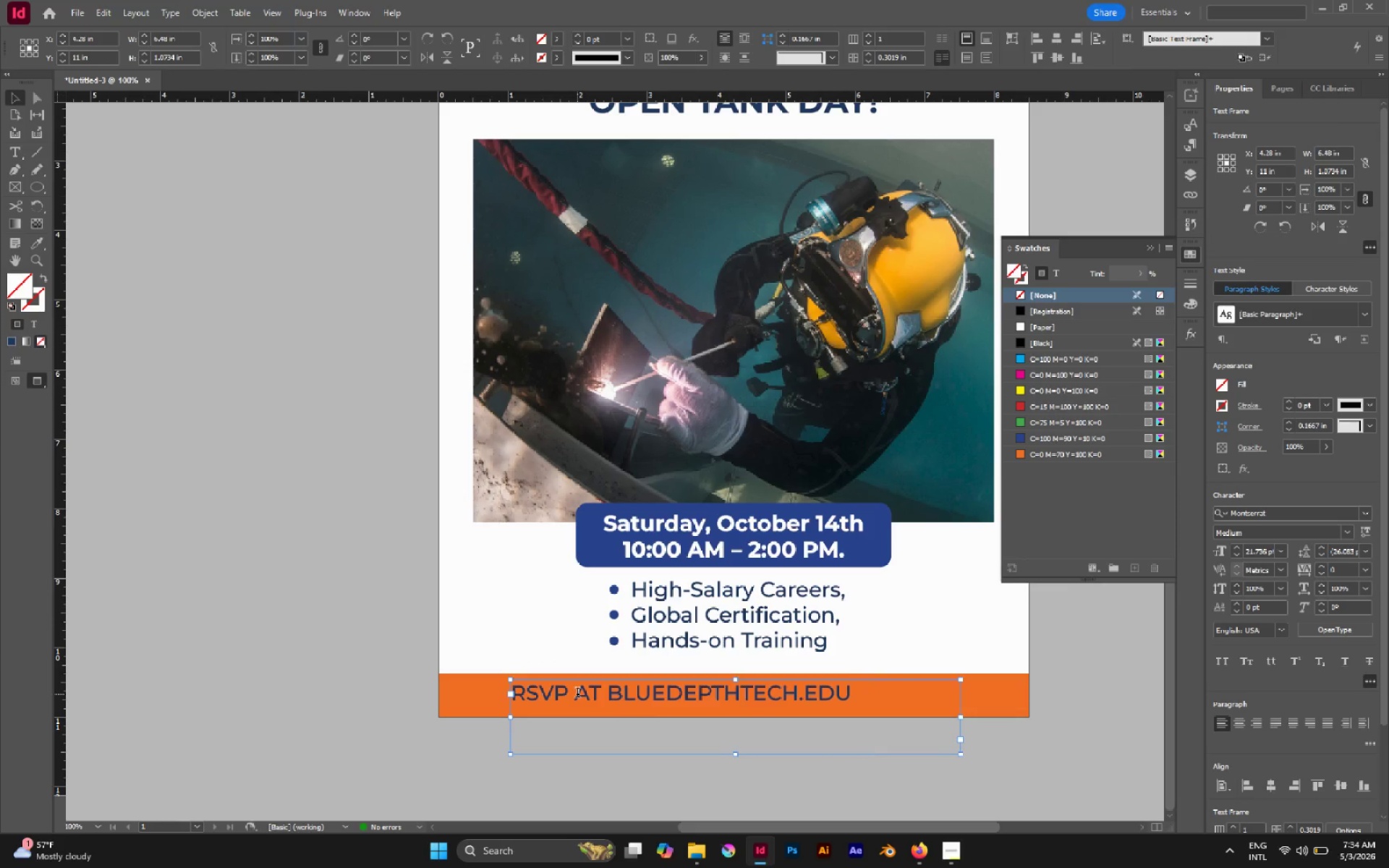 
triple_click([577, 694])
 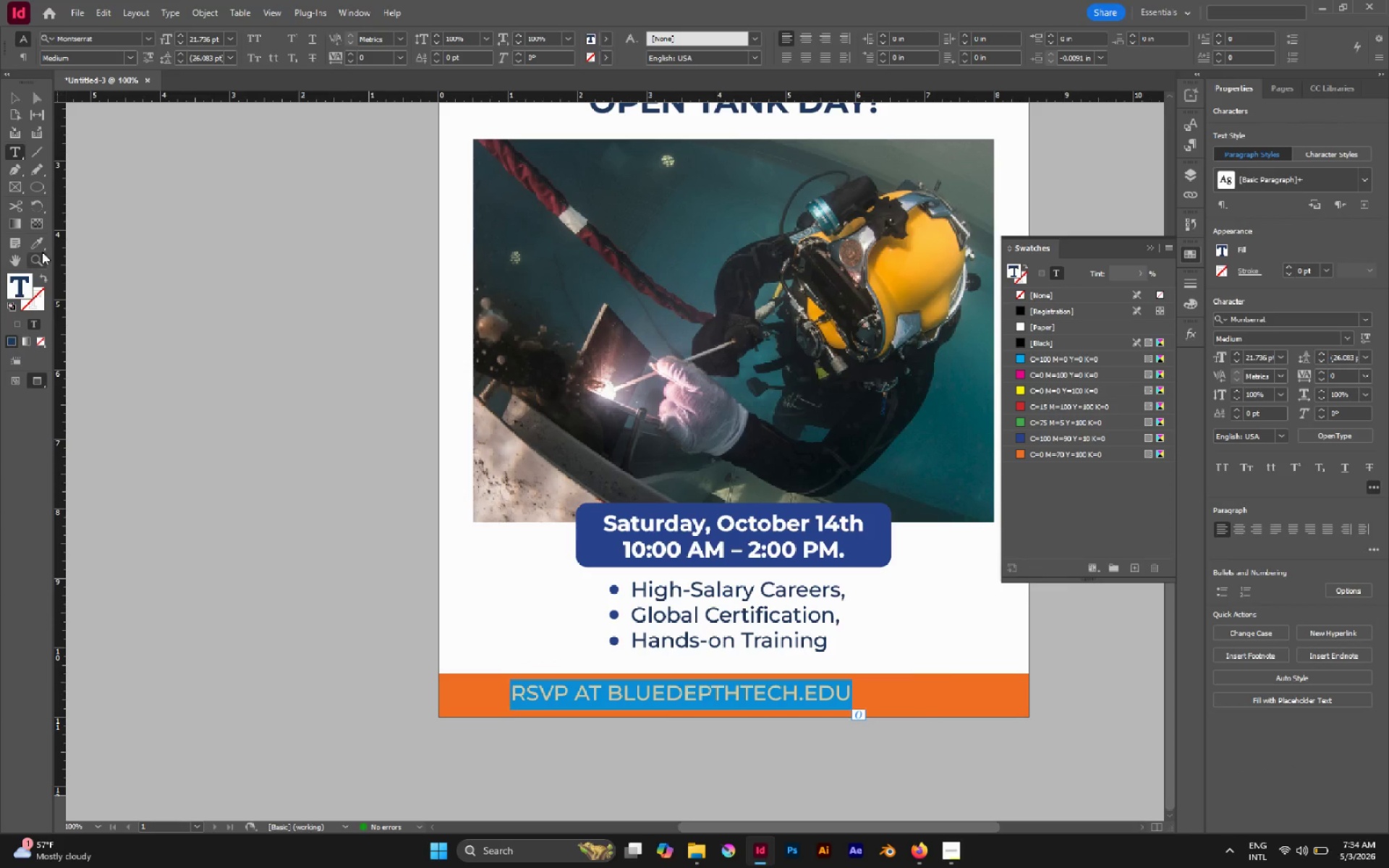 
left_click([35, 245])
 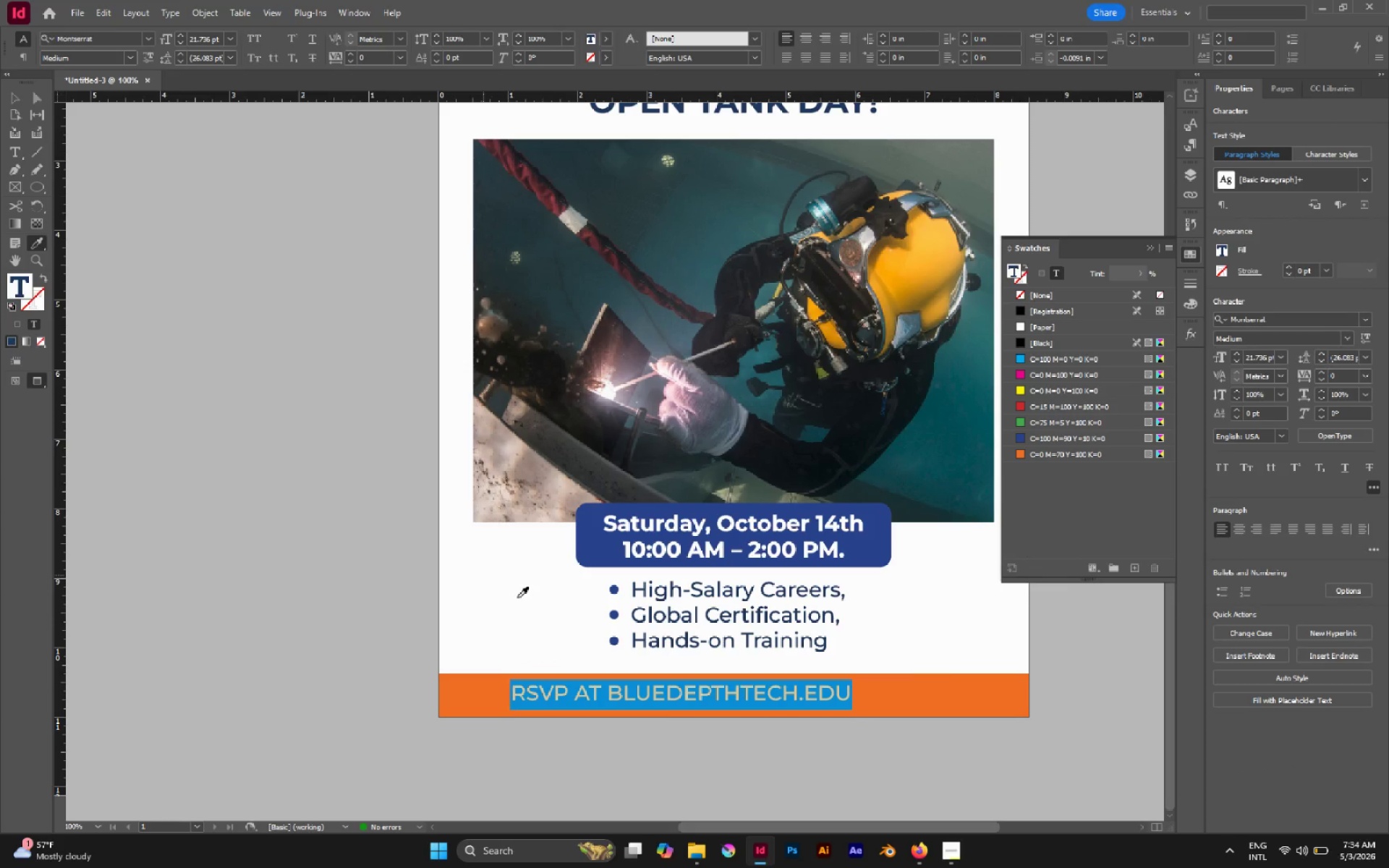 
left_click([532, 605])
 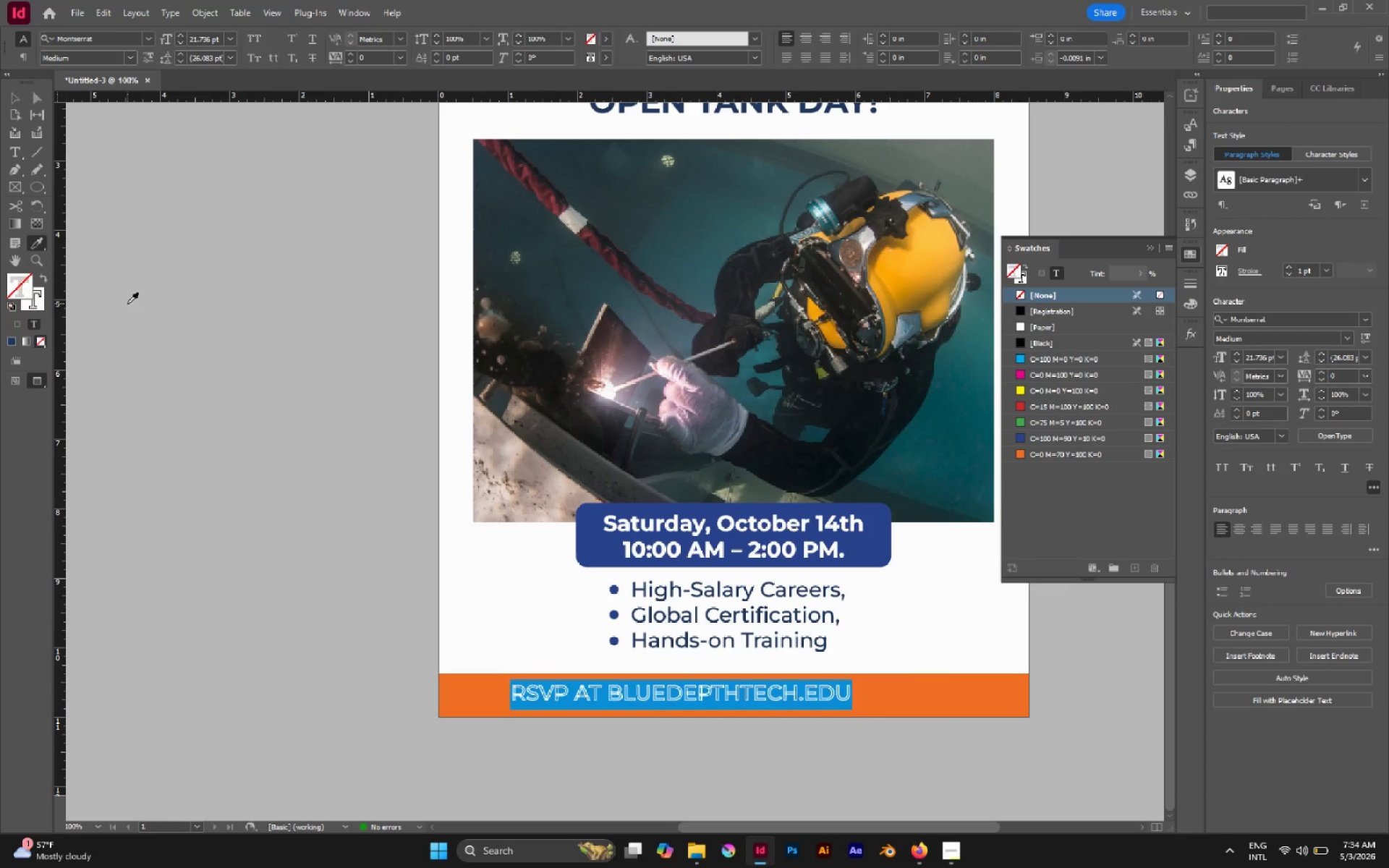 
key(Shift+X)
 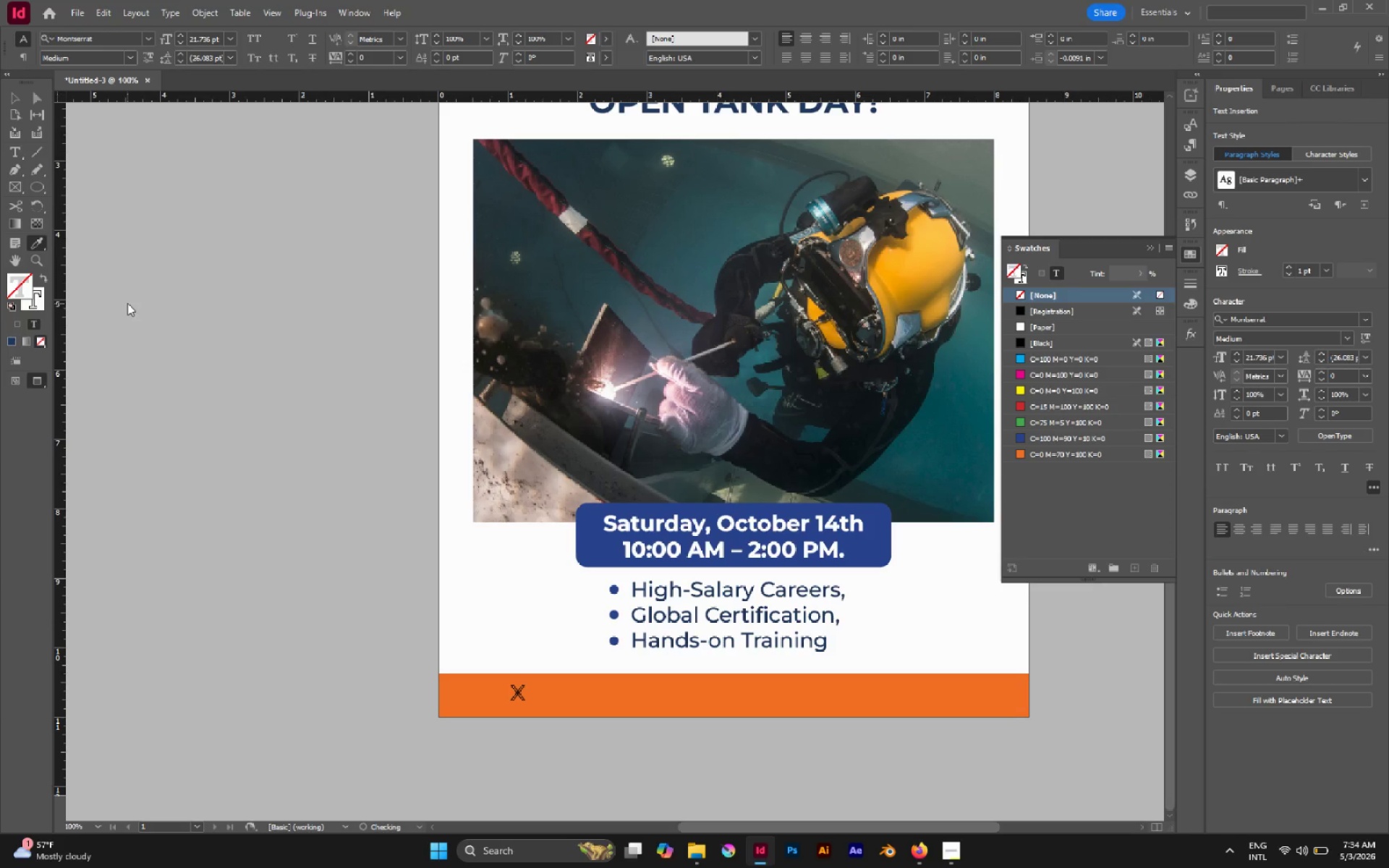 
key(Control+Z)
 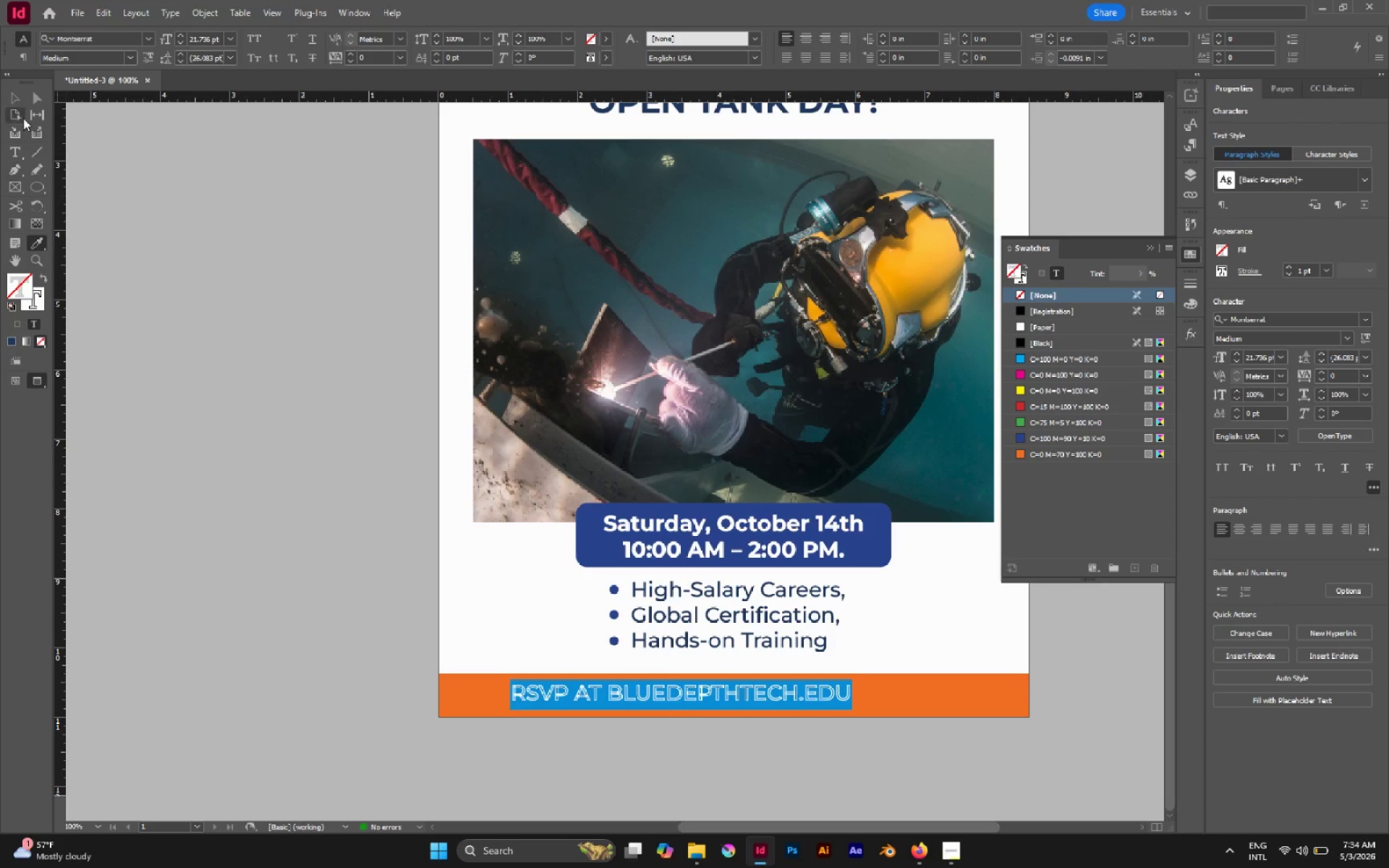 
left_click([21, 106])
 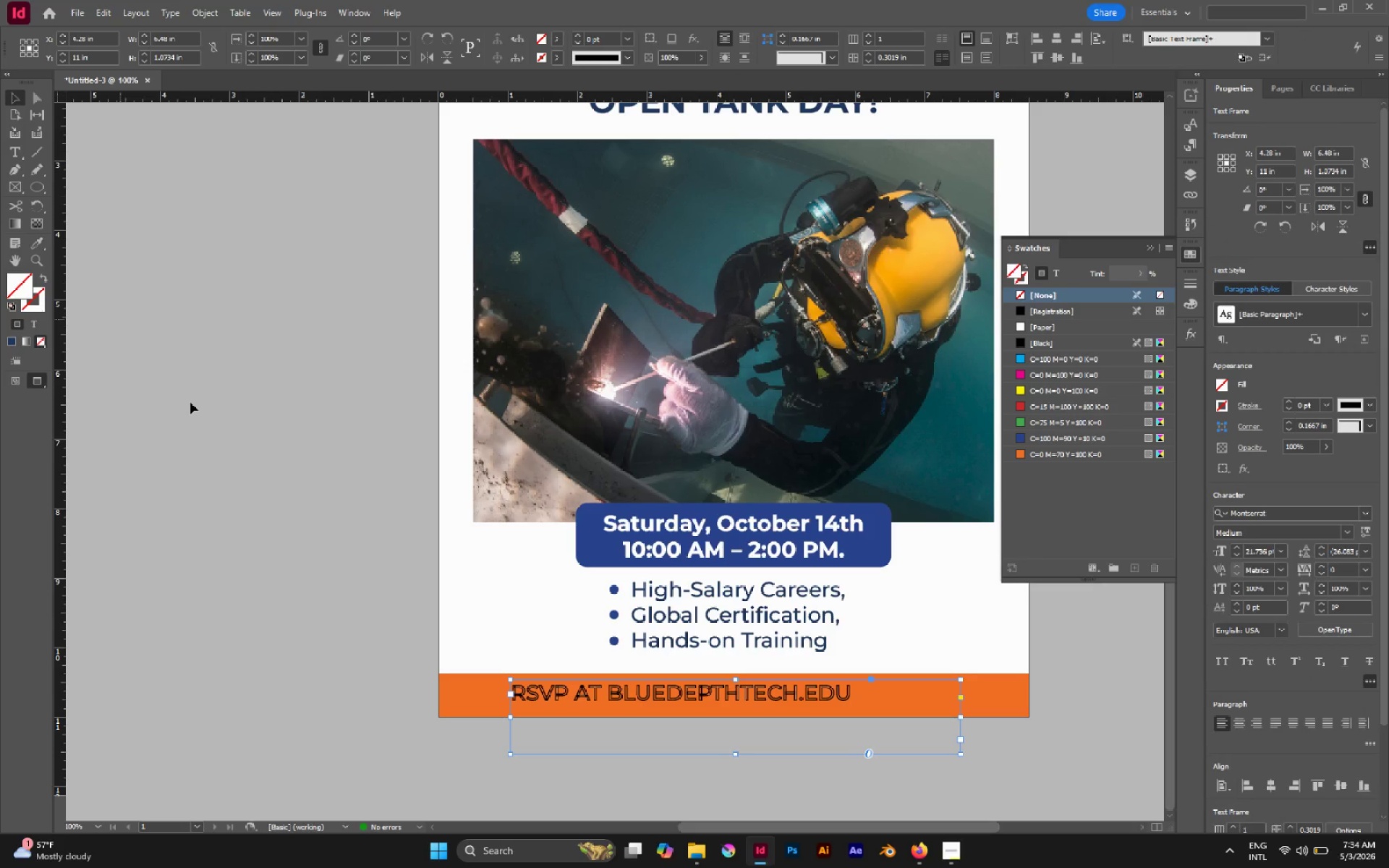 
hold_key(key=ShiftLeft, duration=0.67)
 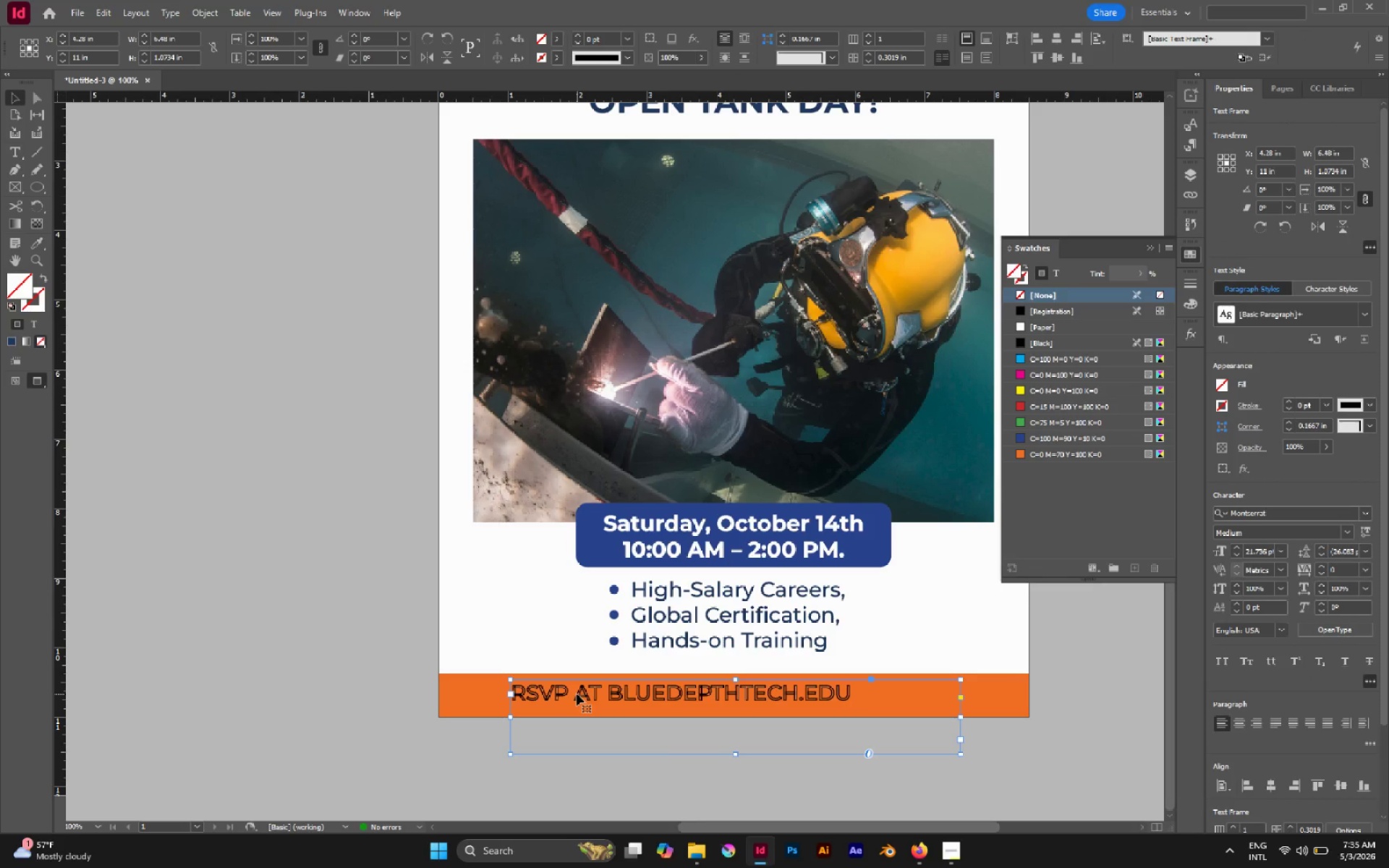 
double_click([577, 694])
 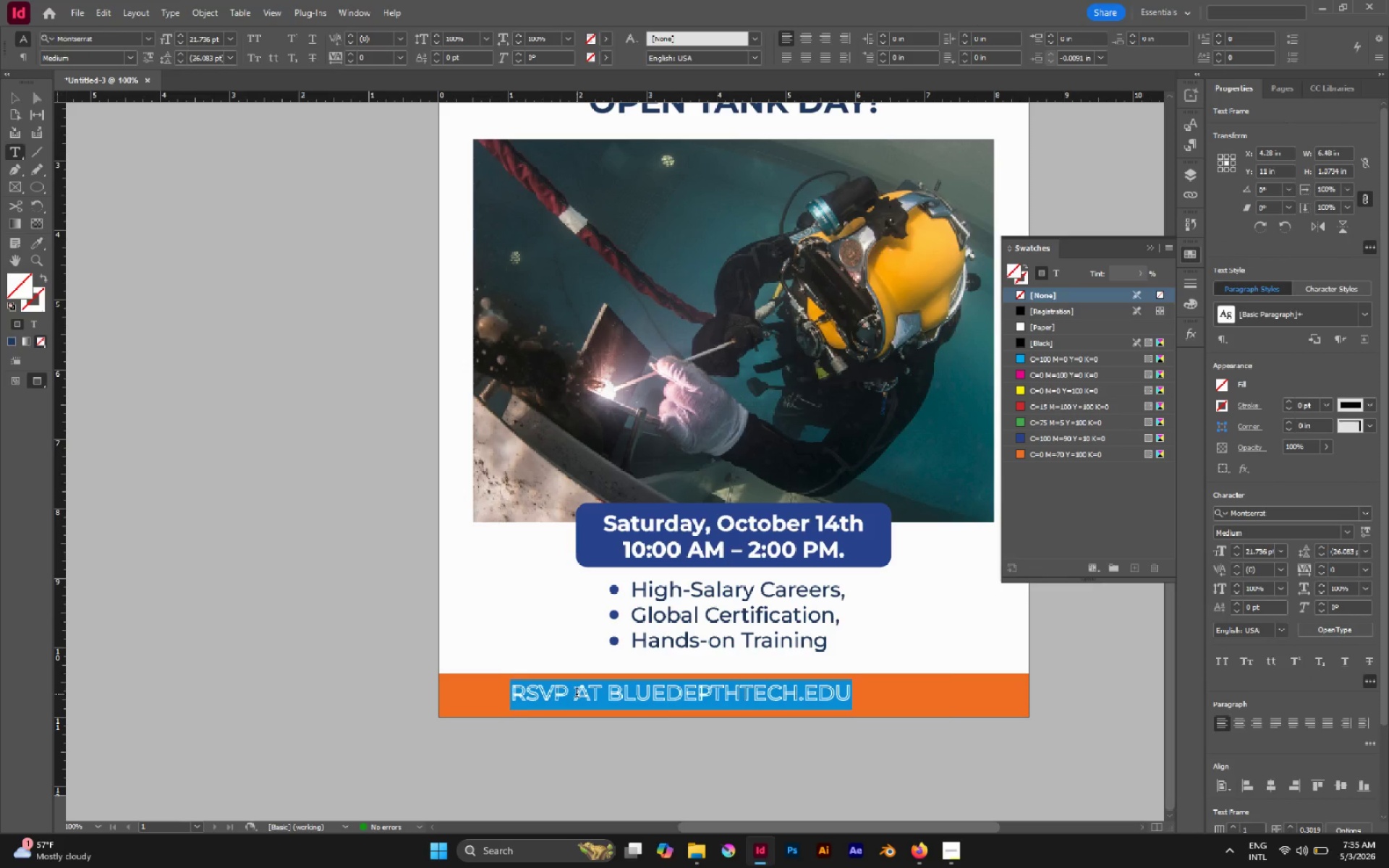 
triple_click([577, 694])
 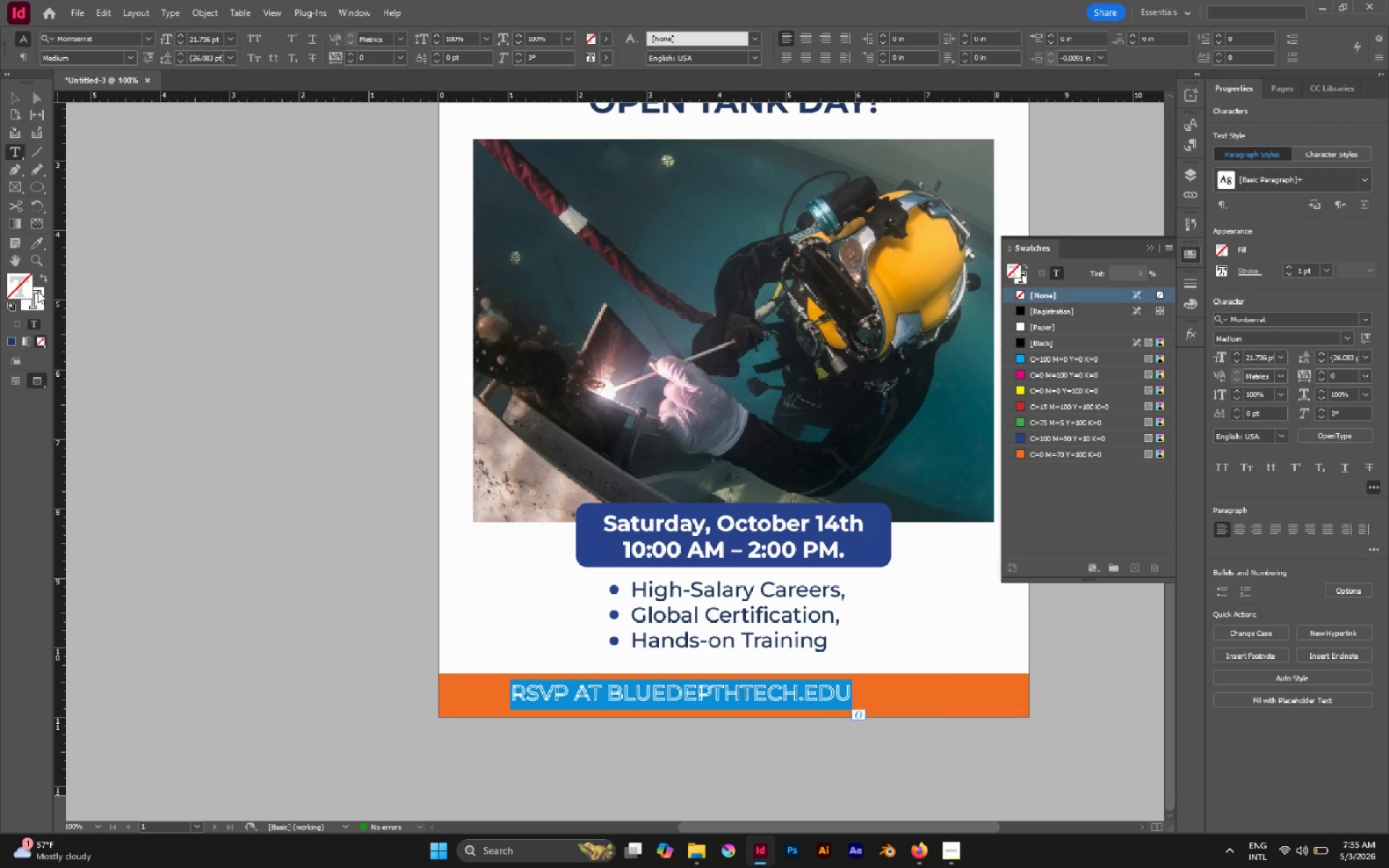 
left_click([38, 276])
 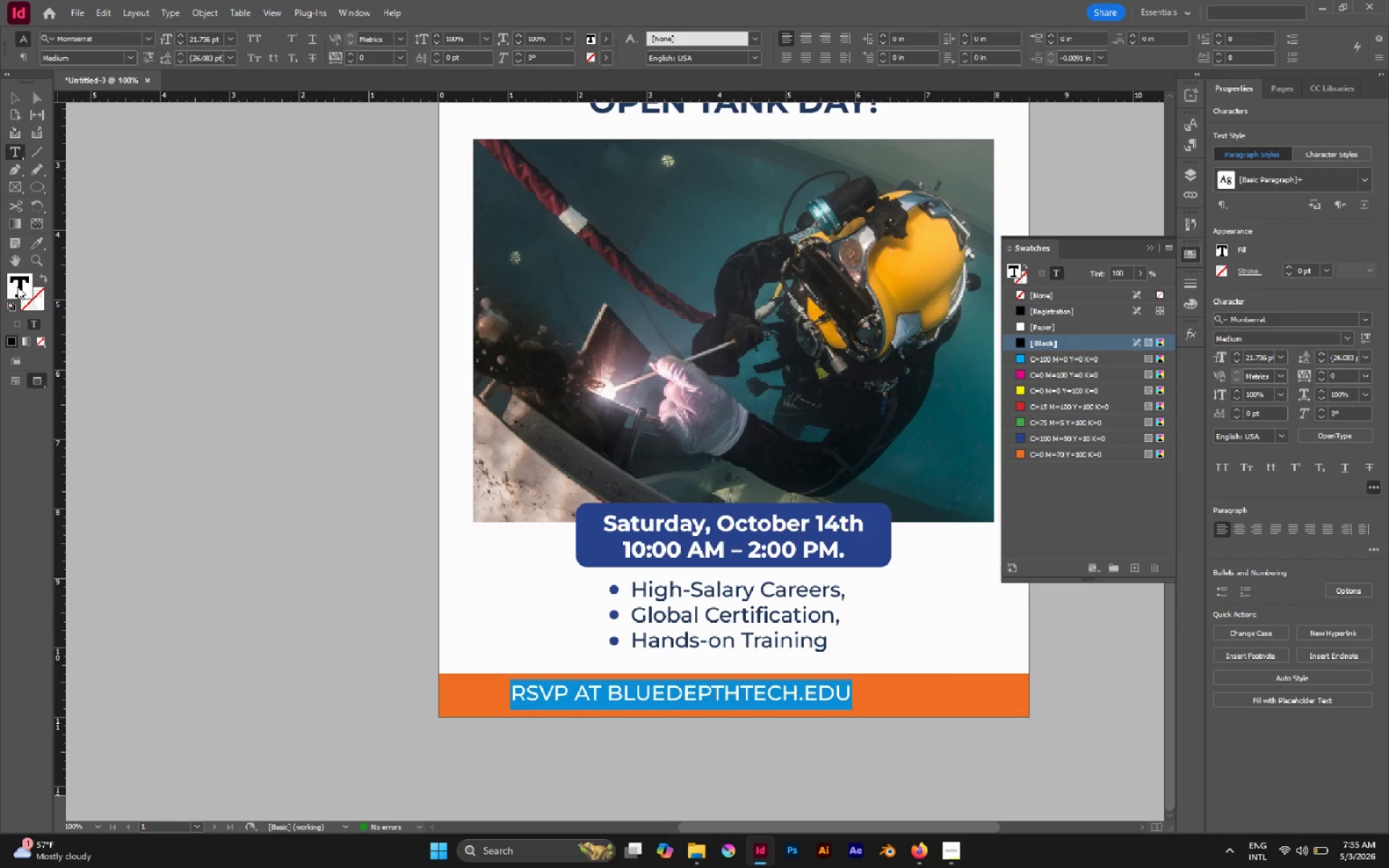 
double_click([17, 286])
 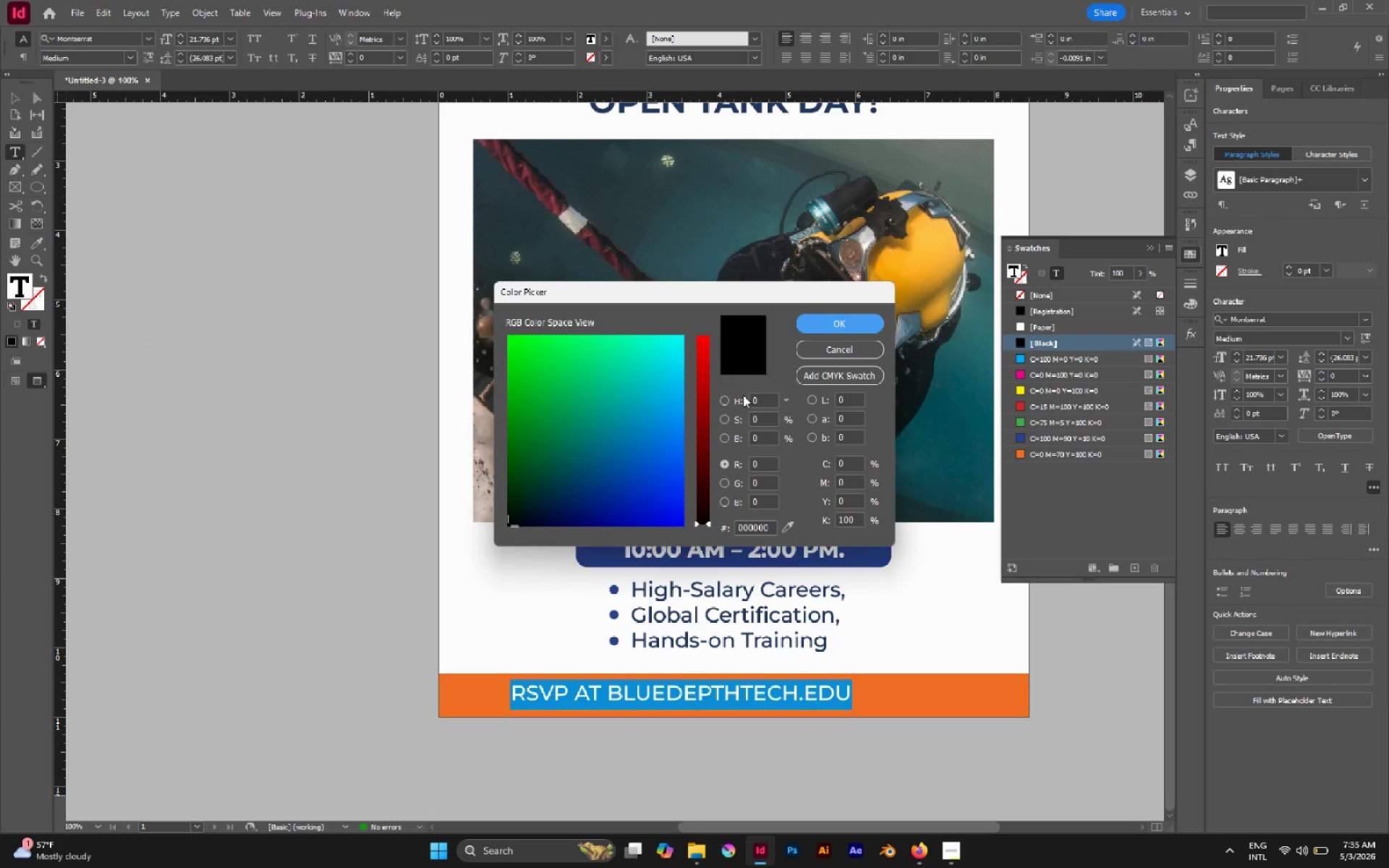 
left_click([734, 402])
 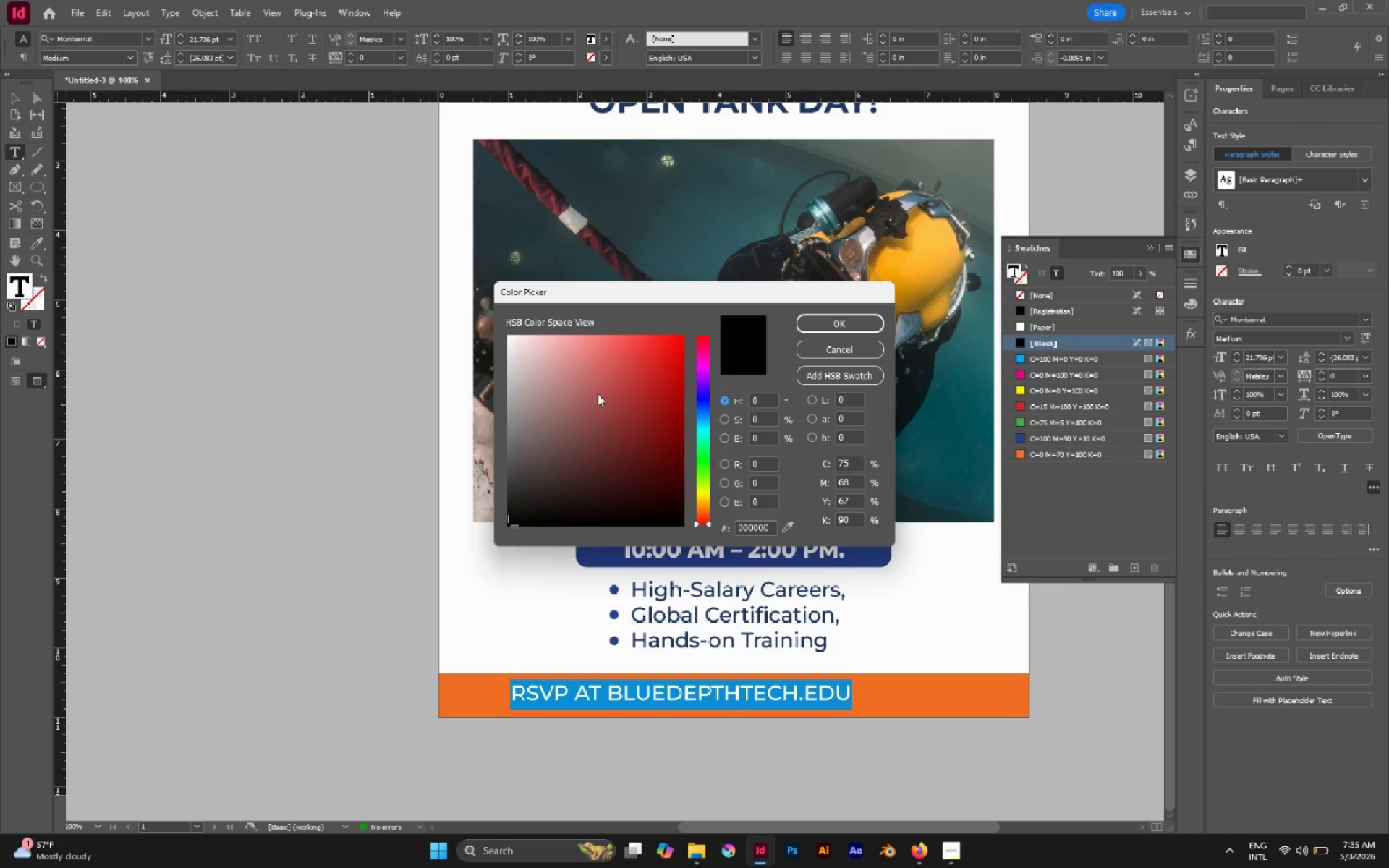 
left_click_drag(start_coordinate=[558, 370], to_coordinate=[373, 225])
 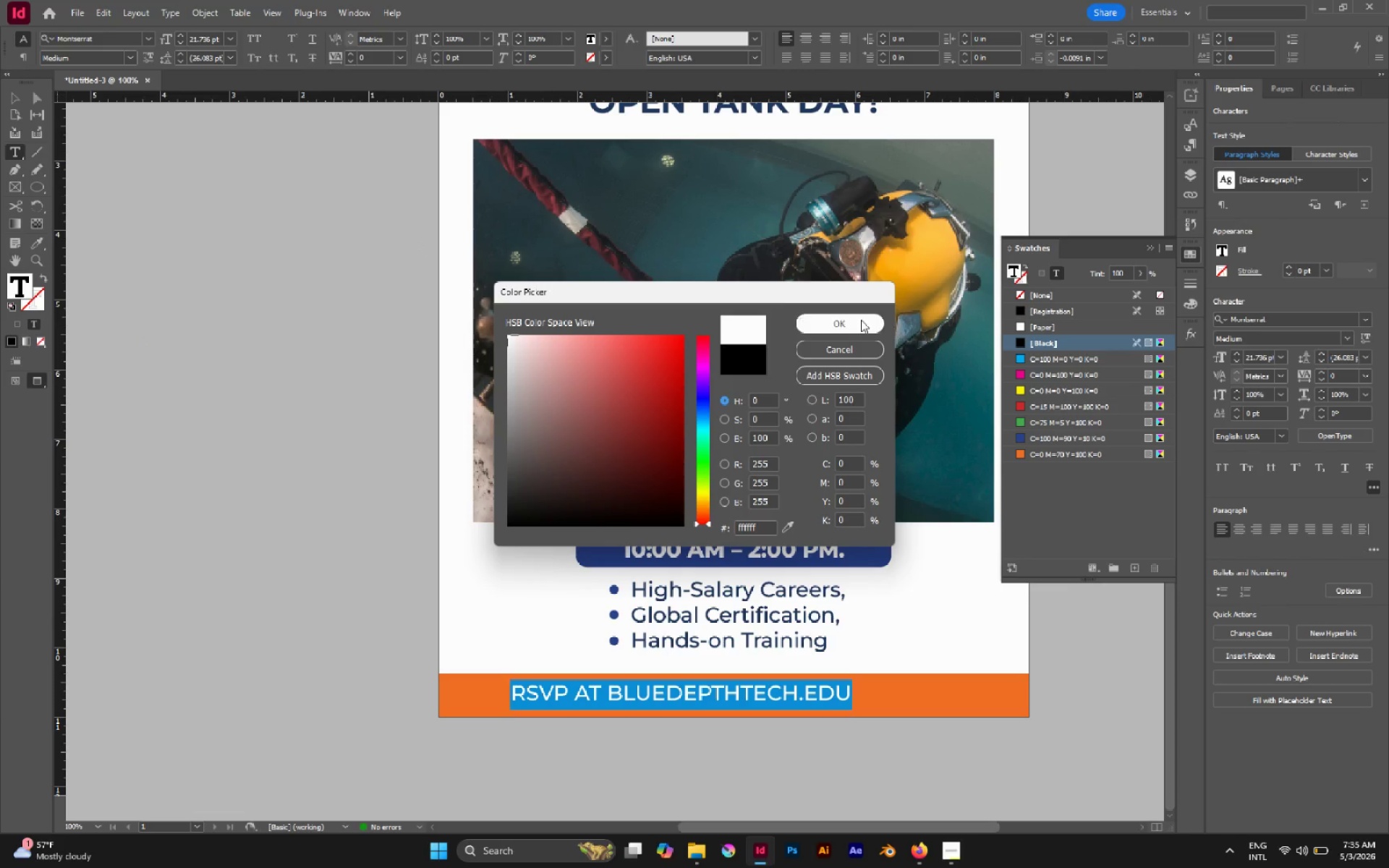 
left_click([861, 320])
 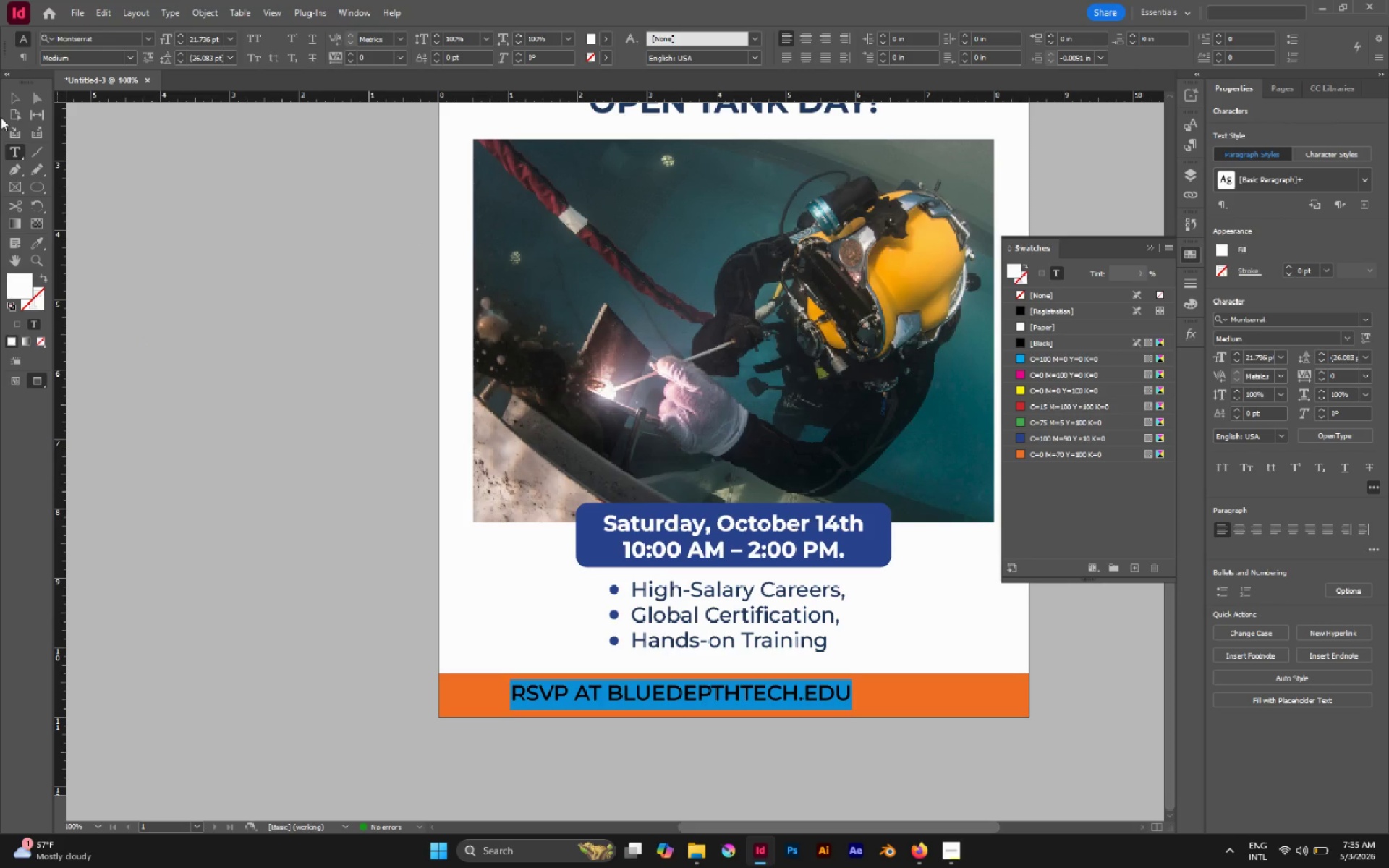 
left_click([16, 102])
 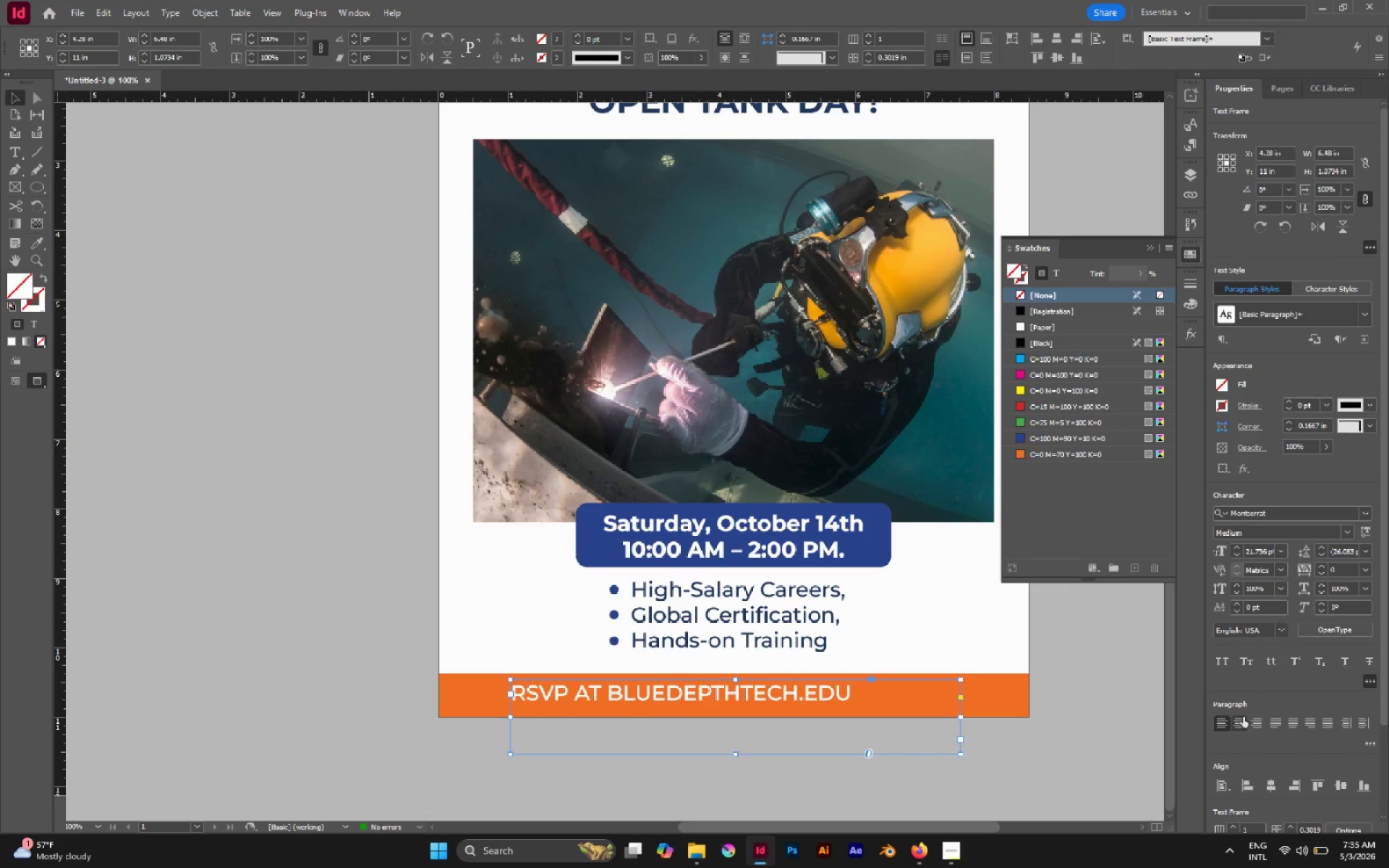 
left_click([1241, 717])
 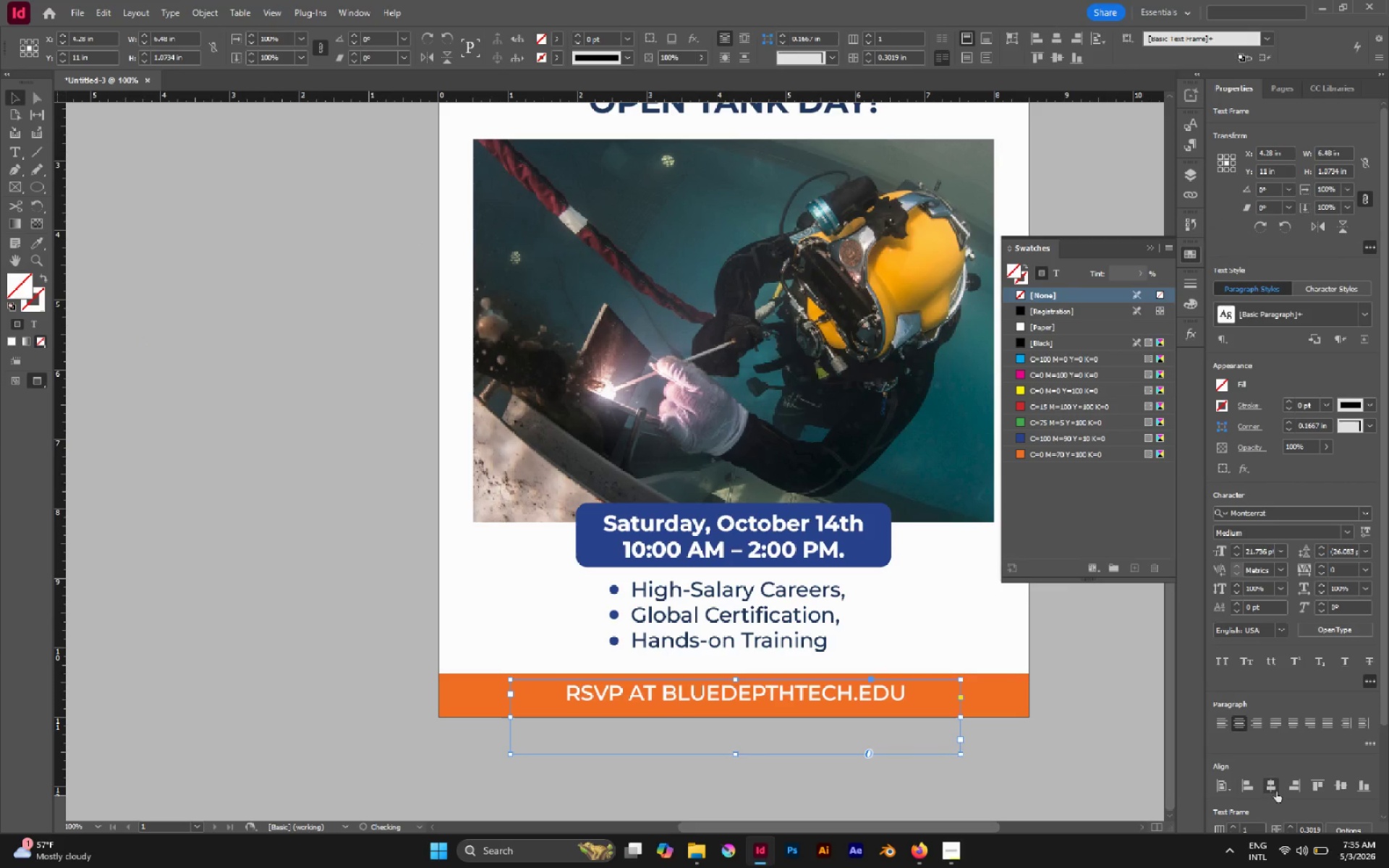 
left_click([1270, 788])
 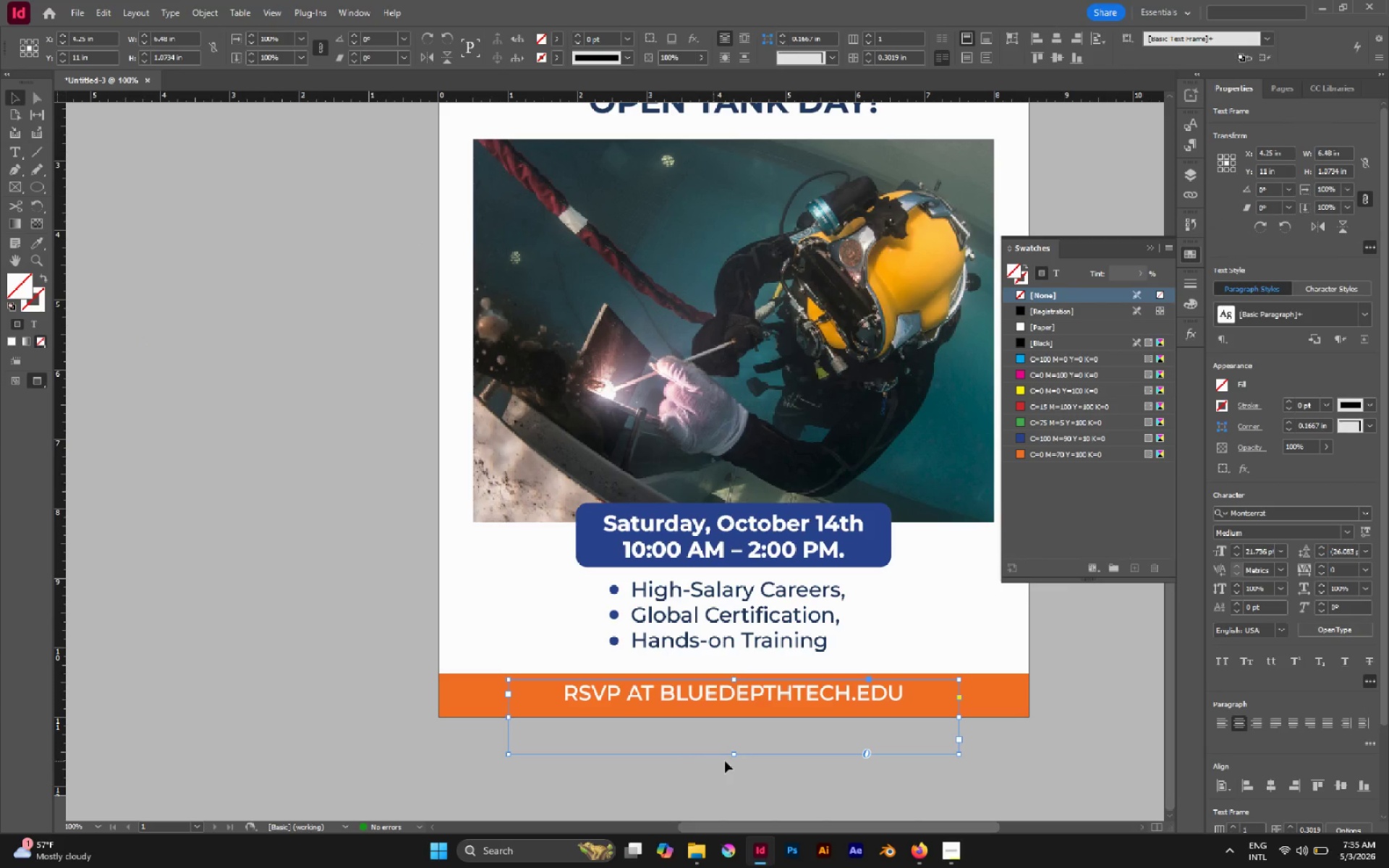 
left_click_drag(start_coordinate=[735, 755], to_coordinate=[720, 711])
 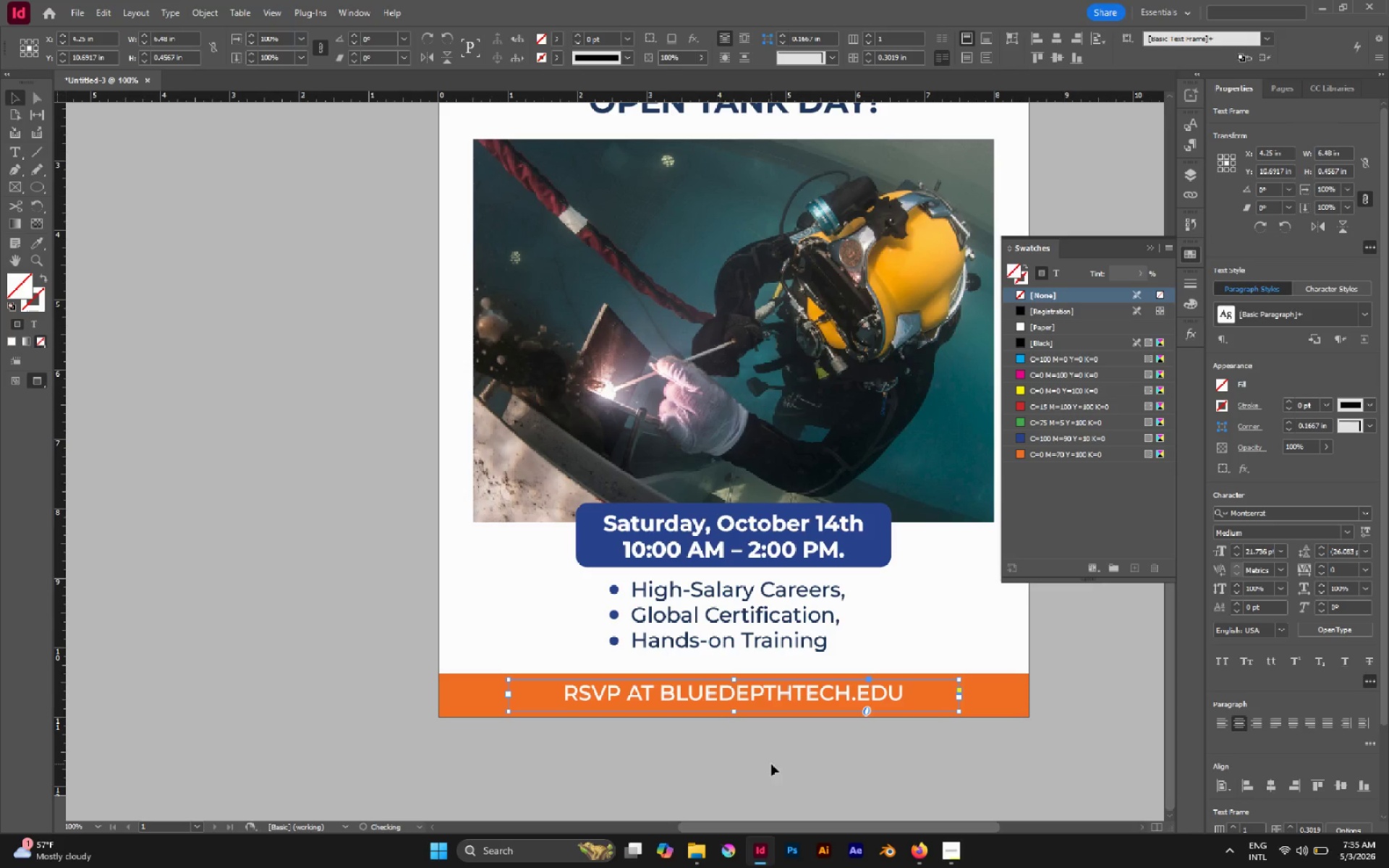 
left_click([771, 764])
 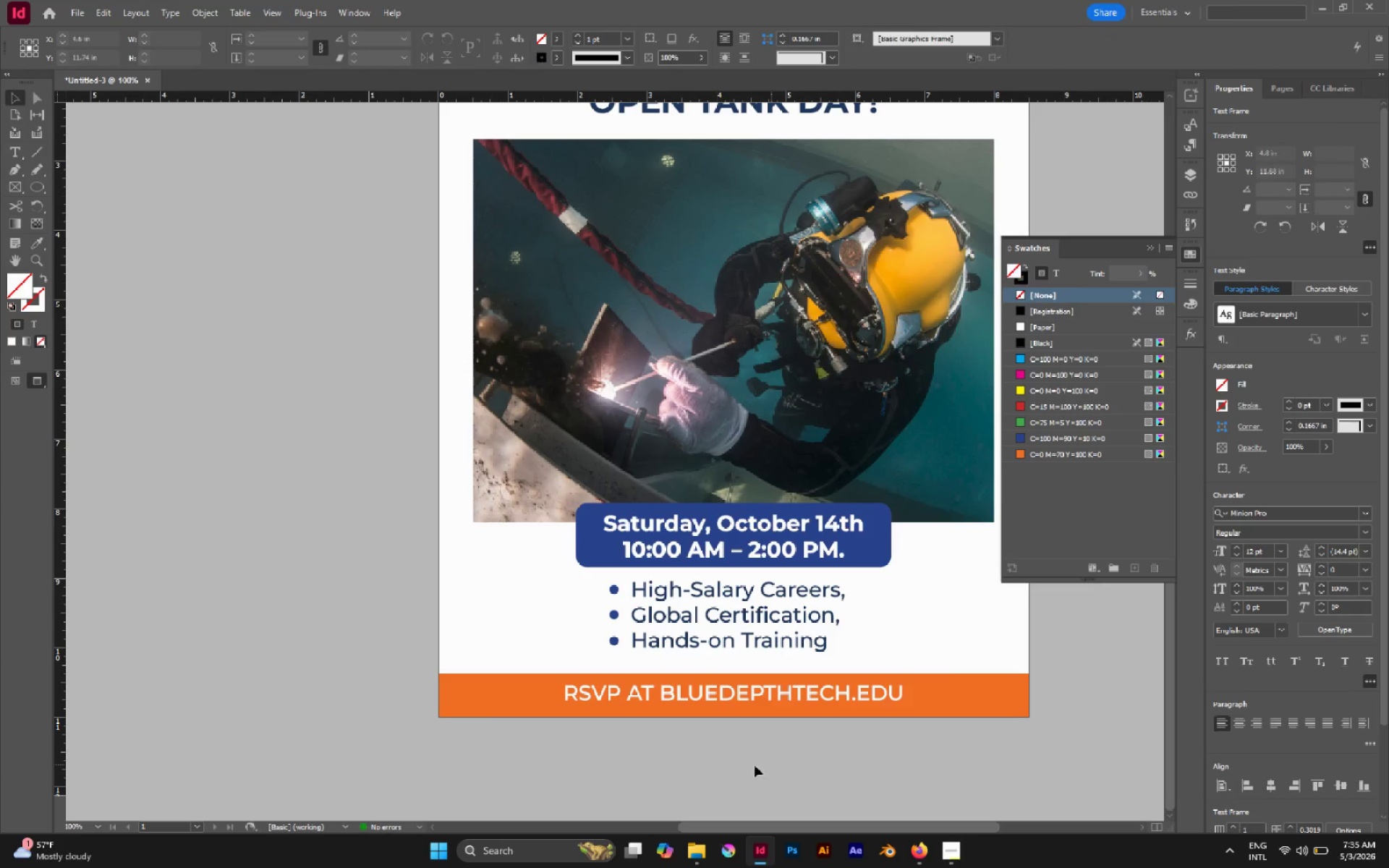 
hold_key(key=AltLeft, duration=0.44)
scroll: coordinate [752, 767], scroll_direction: down, amount: 2.0
 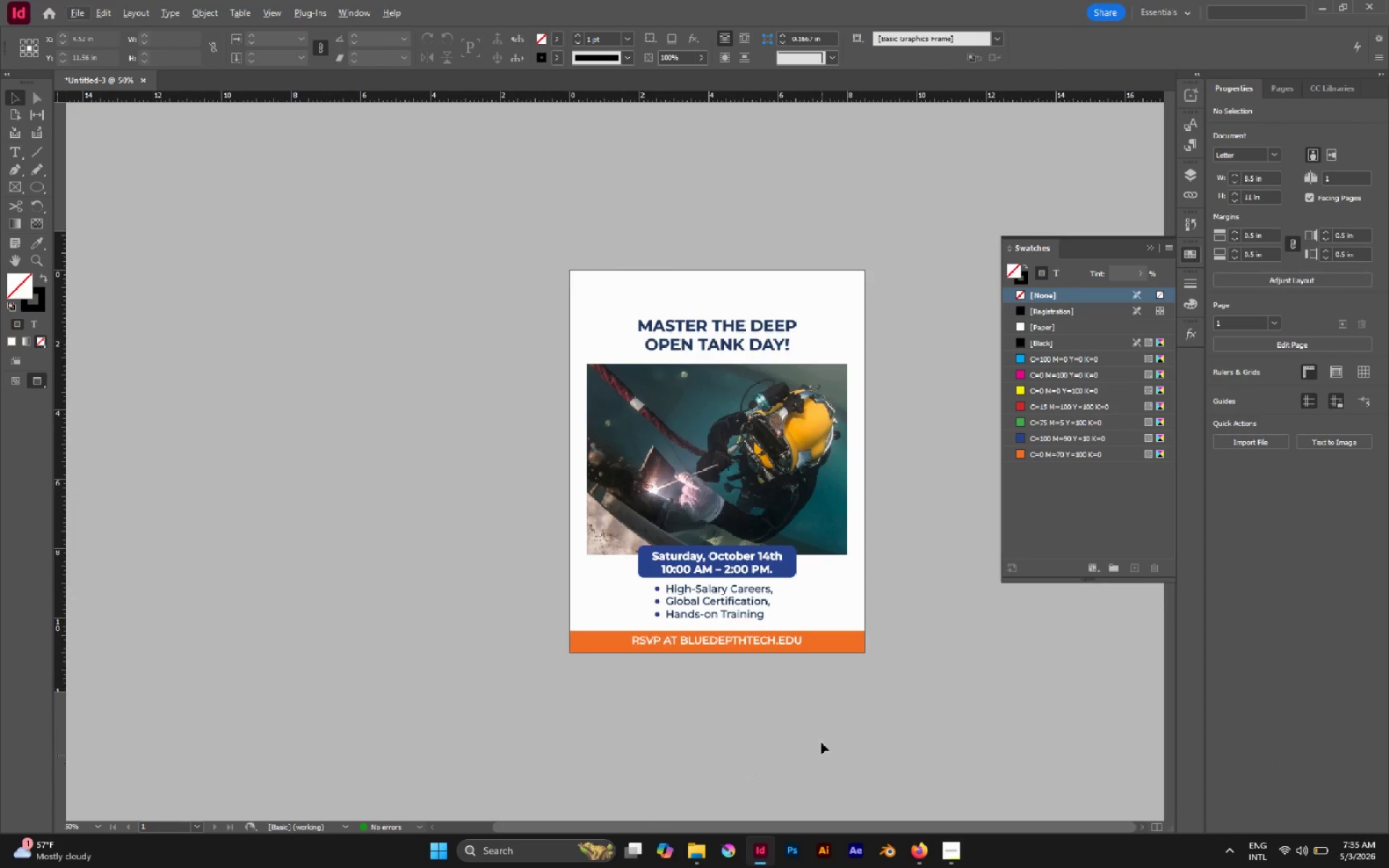 
hold_key(key=AltLeft, duration=1.0)
scroll: coordinate [737, 668], scroll_direction: up, amount: 1.0
 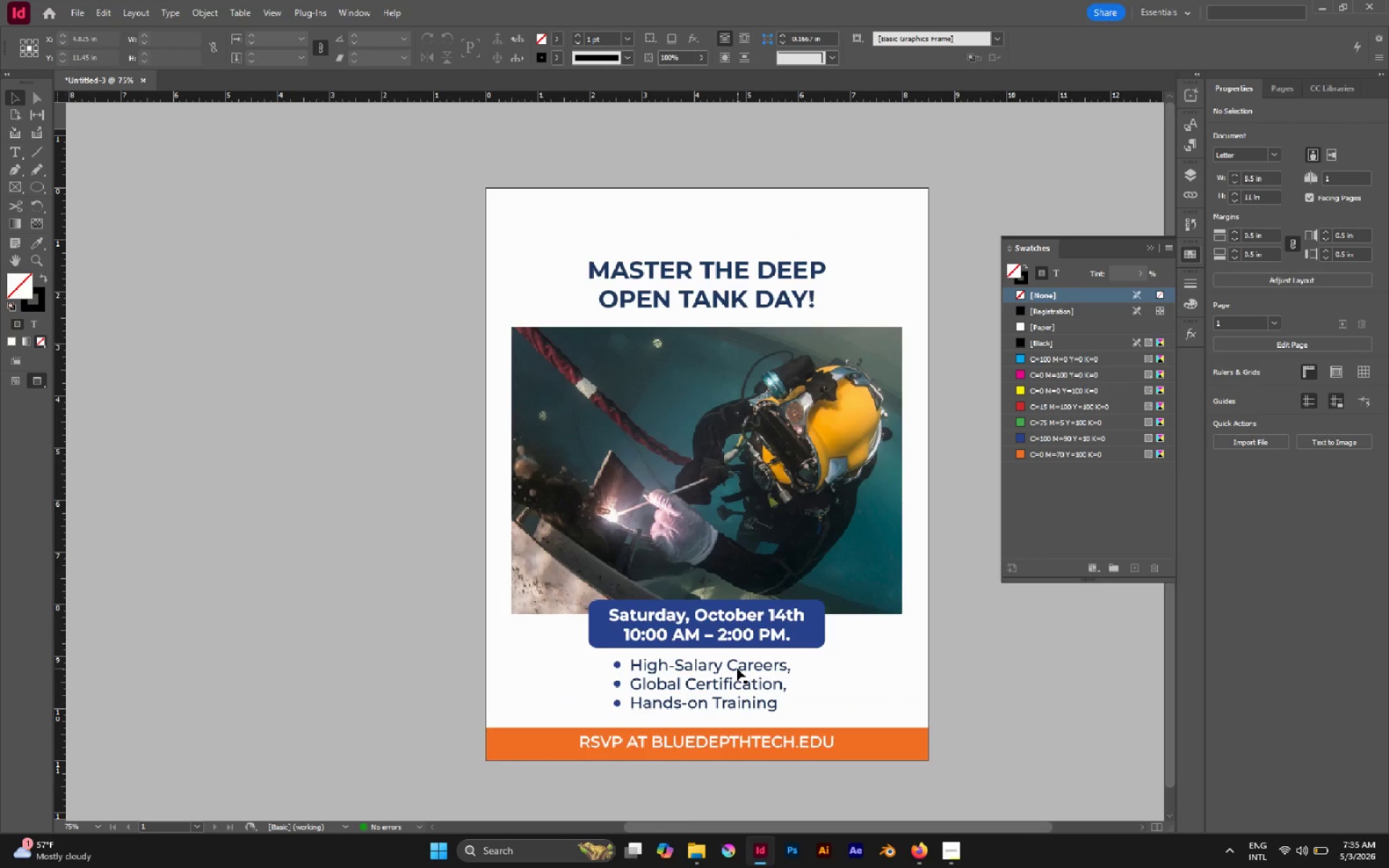 
wait(15.19)
 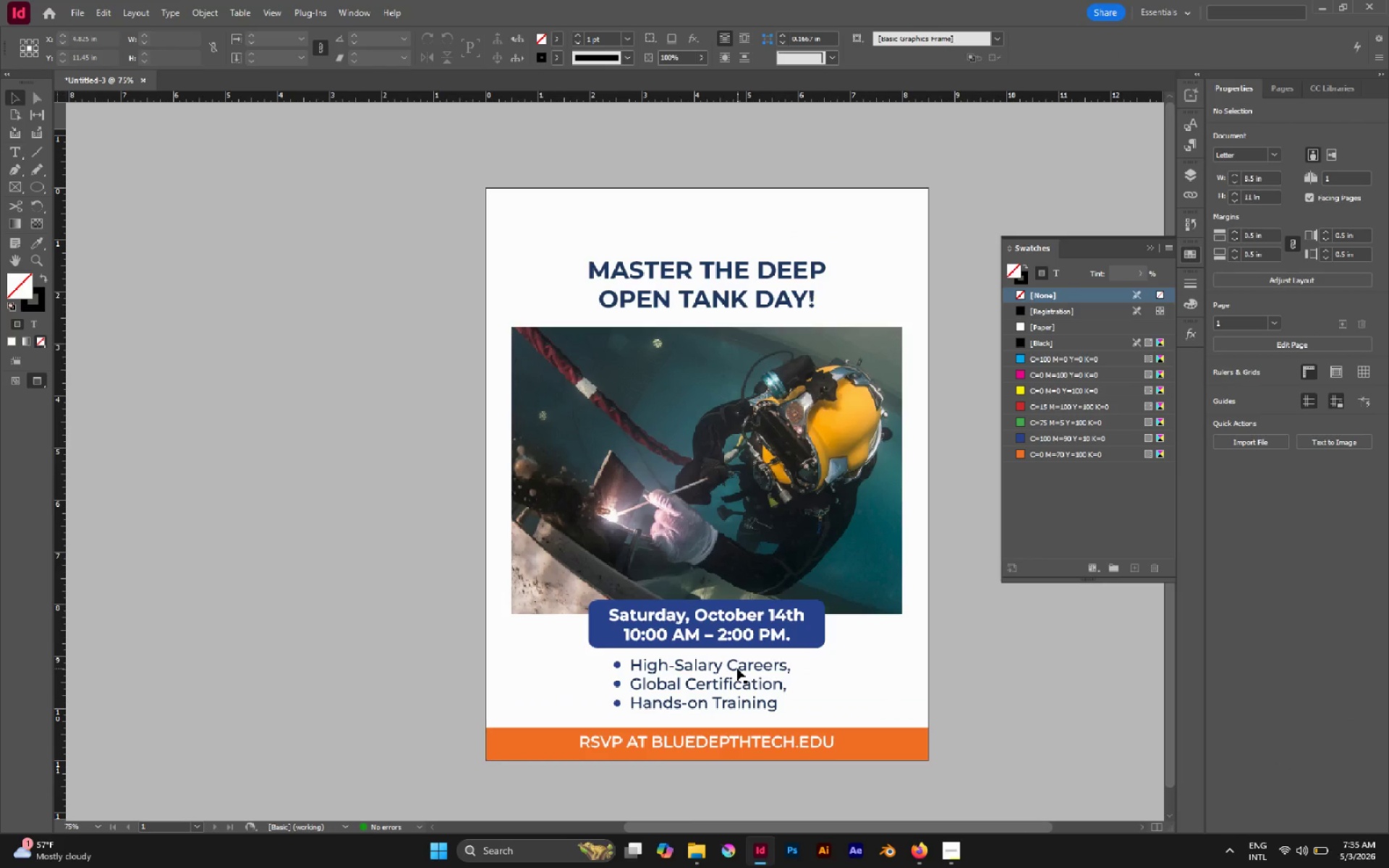 
hold_key(key=AltLeft, duration=2.45)
scroll: coordinate [532, 678], scroll_direction: up, amount: 3.0
 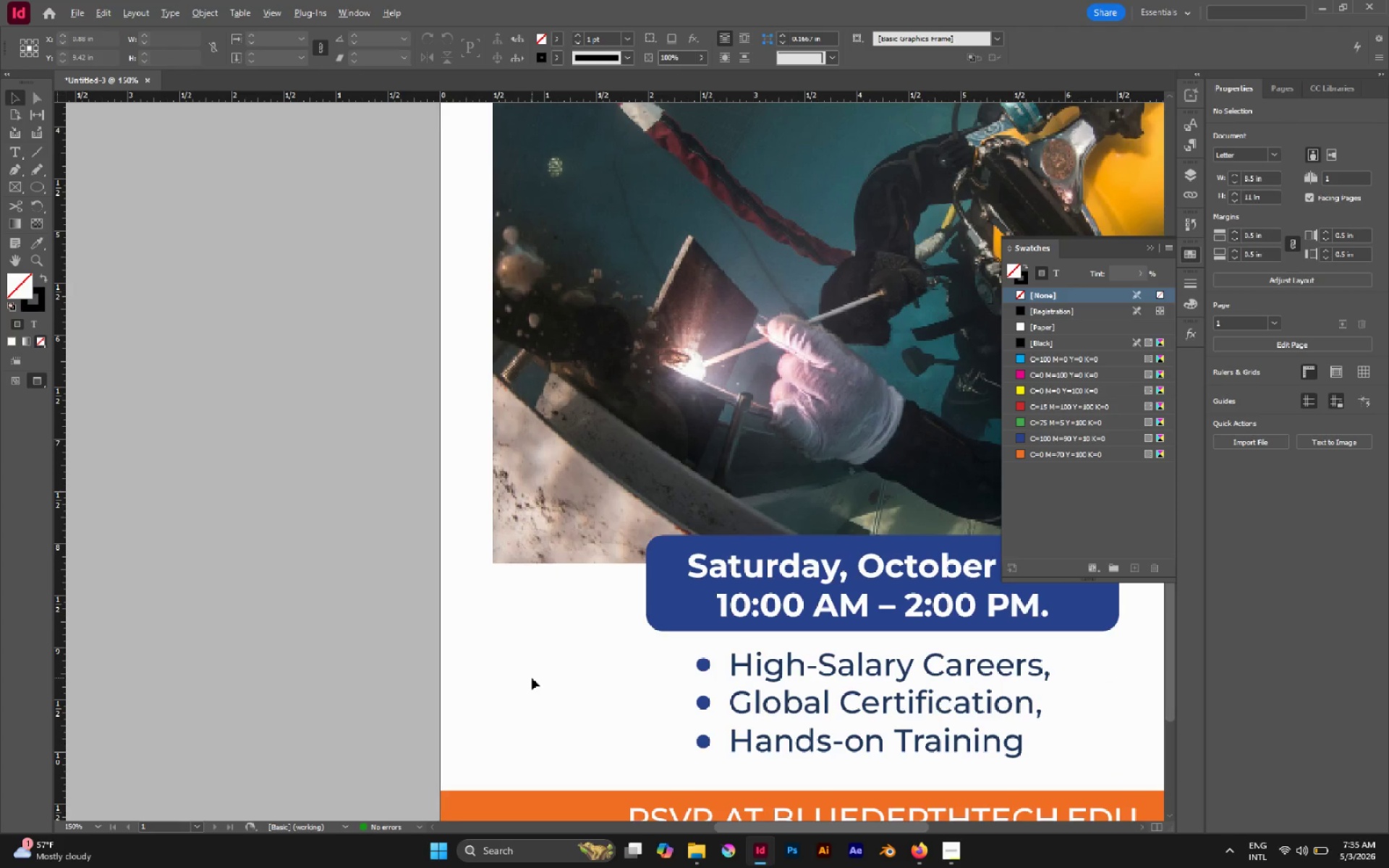 
scroll: coordinate [532, 678], scroll_direction: down, amount: 1.0
 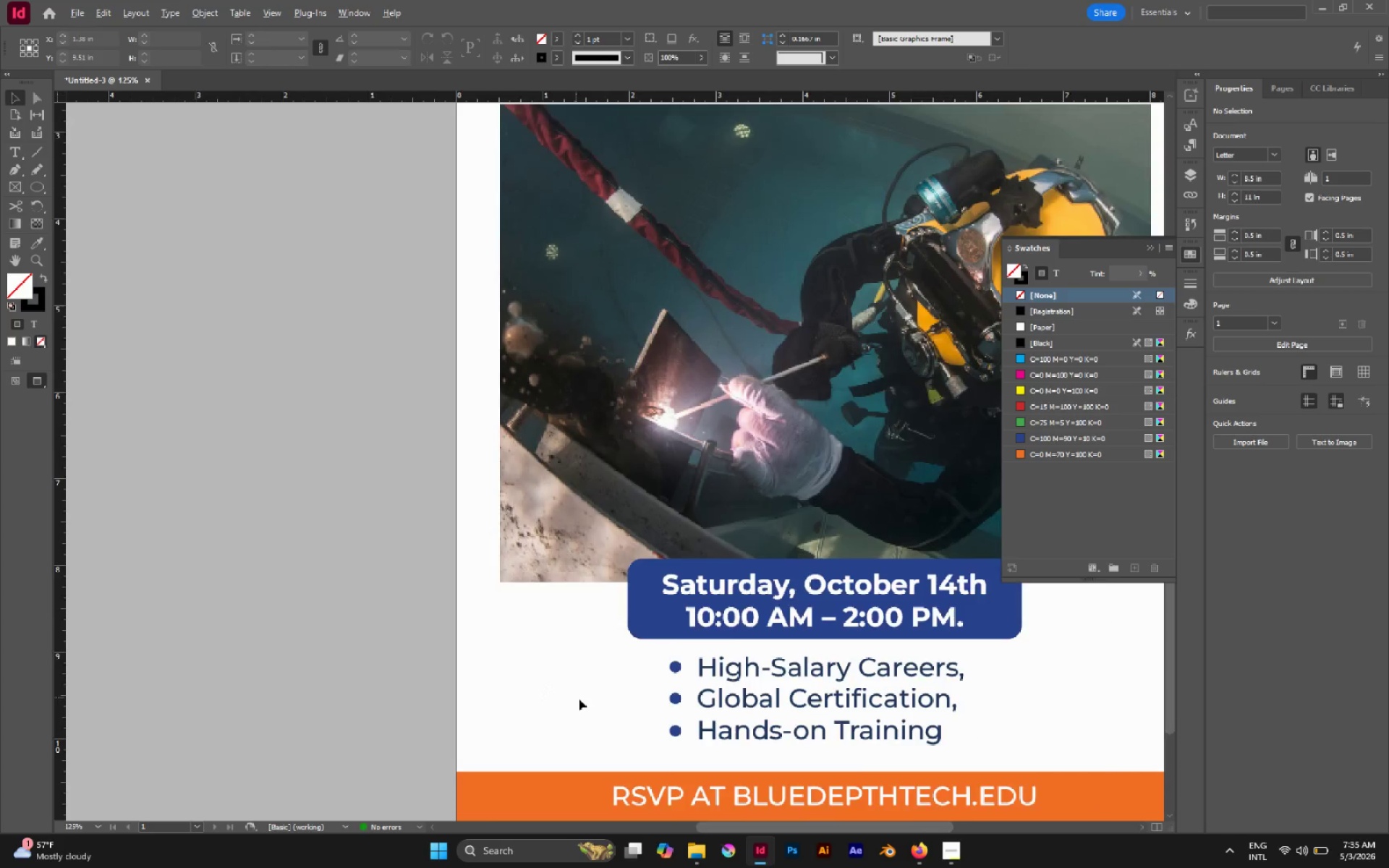 
scroll: coordinate [579, 699], scroll_direction: up, amount: 1.0
 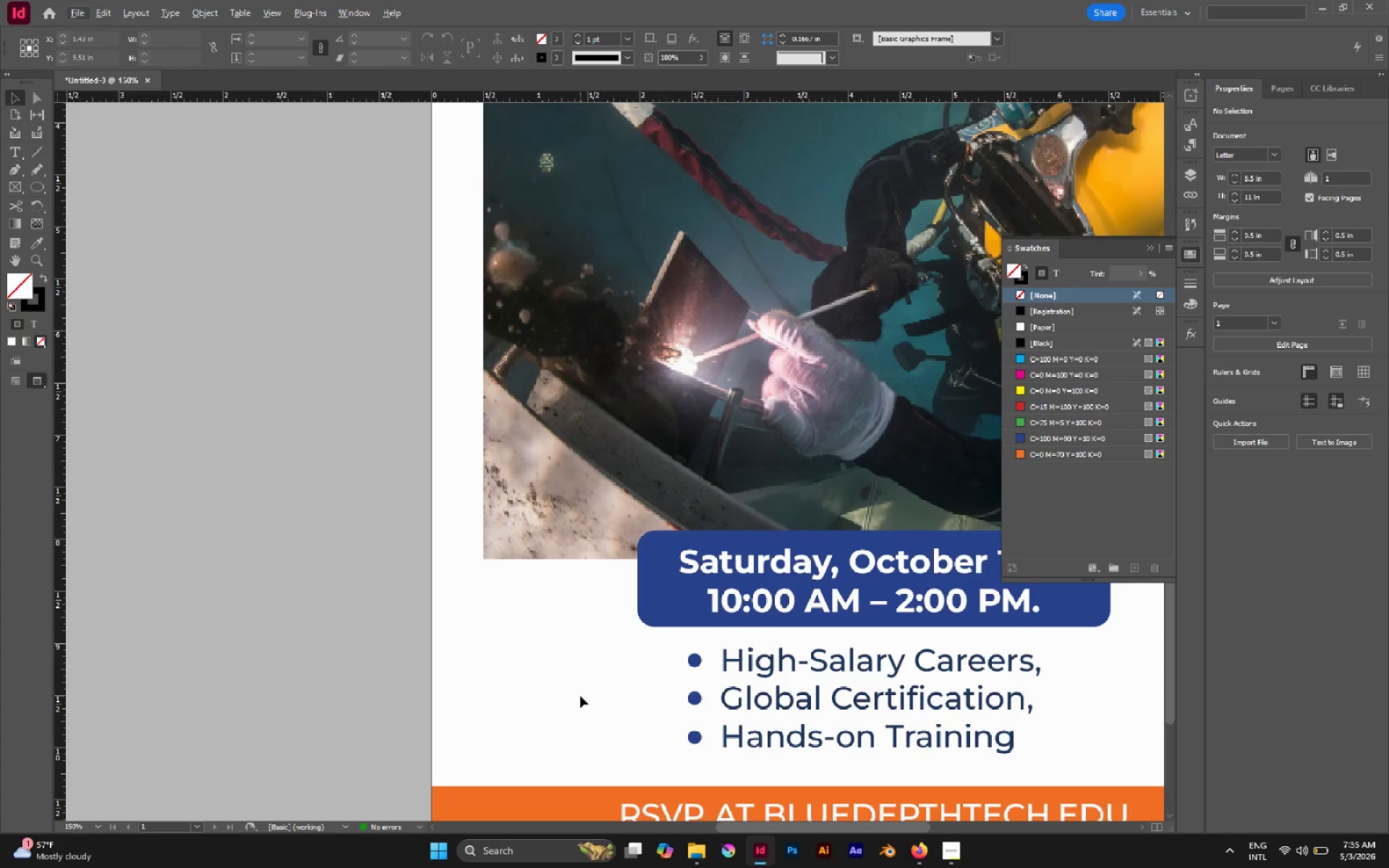 
key(L)
 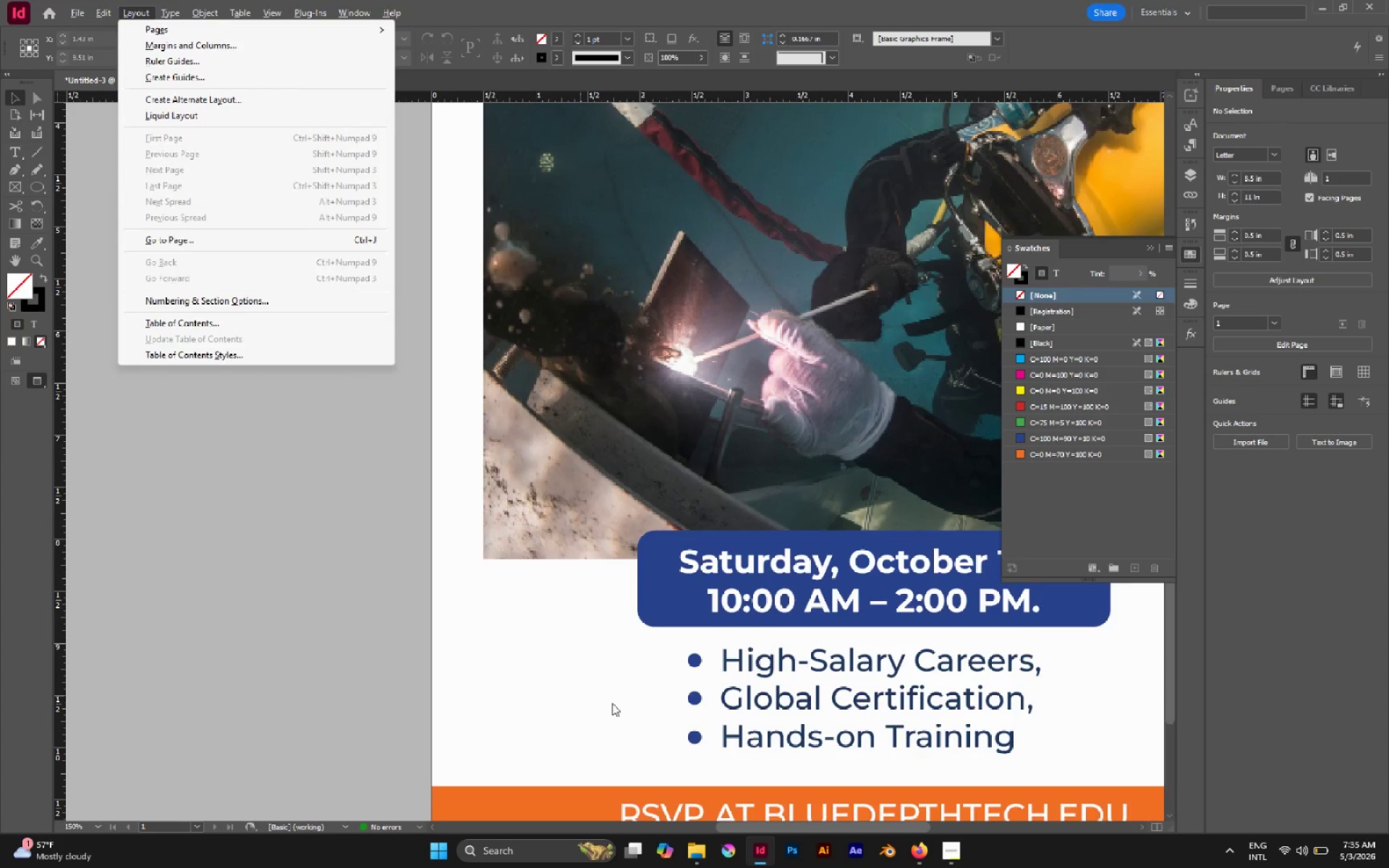 
left_click([581, 692])
 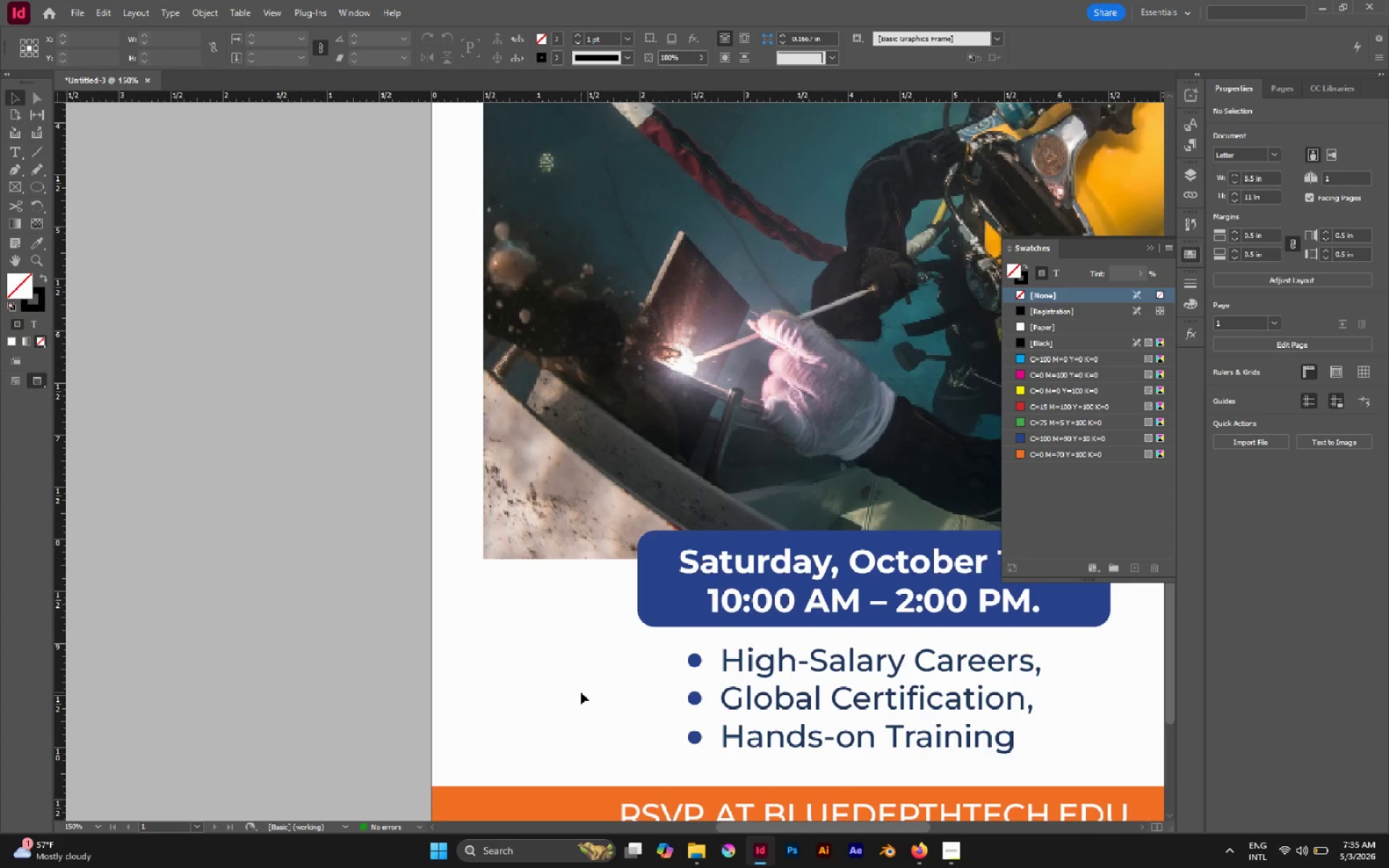 
key(W)
 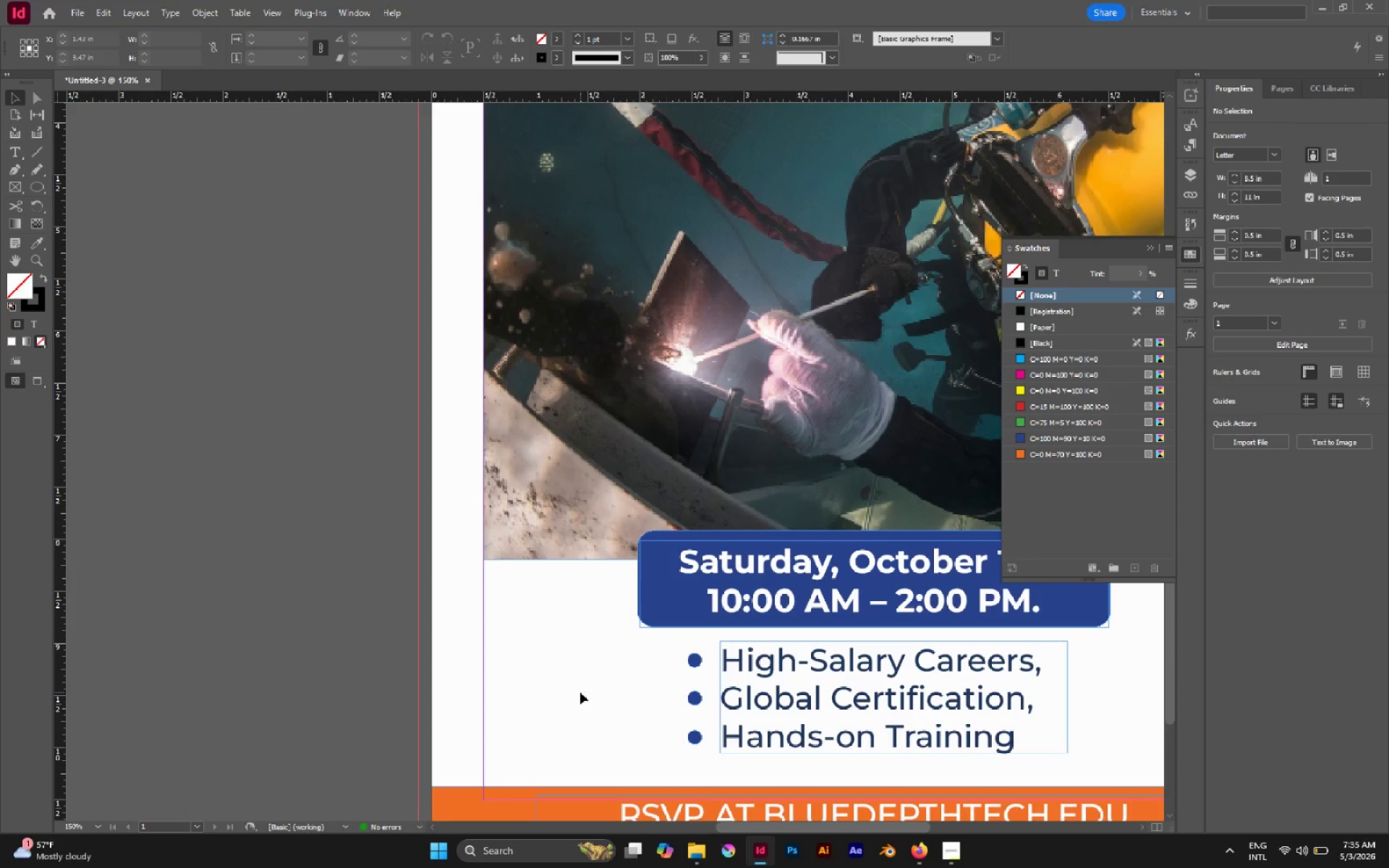 
left_click([580, 692])
 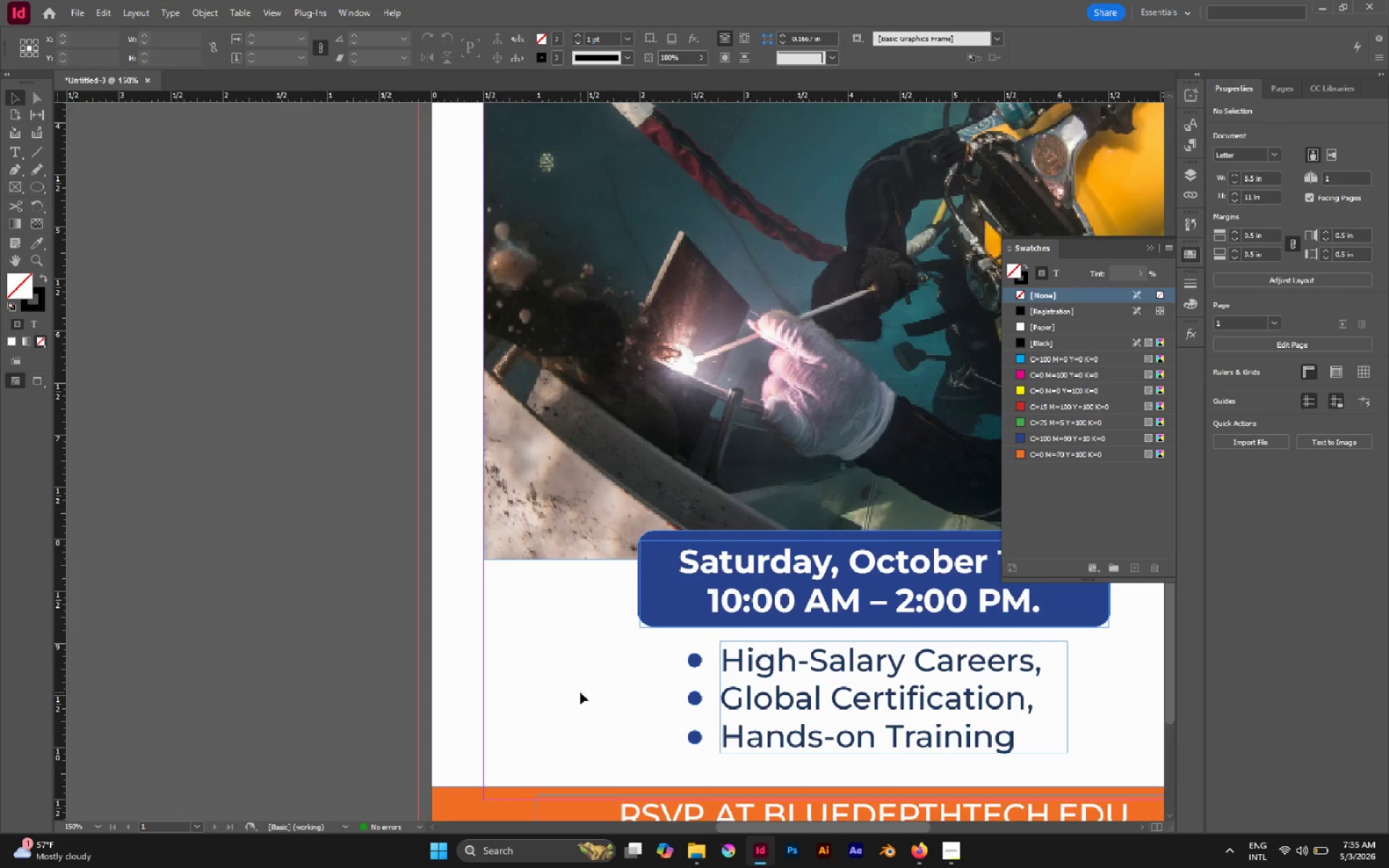 
key(L)
 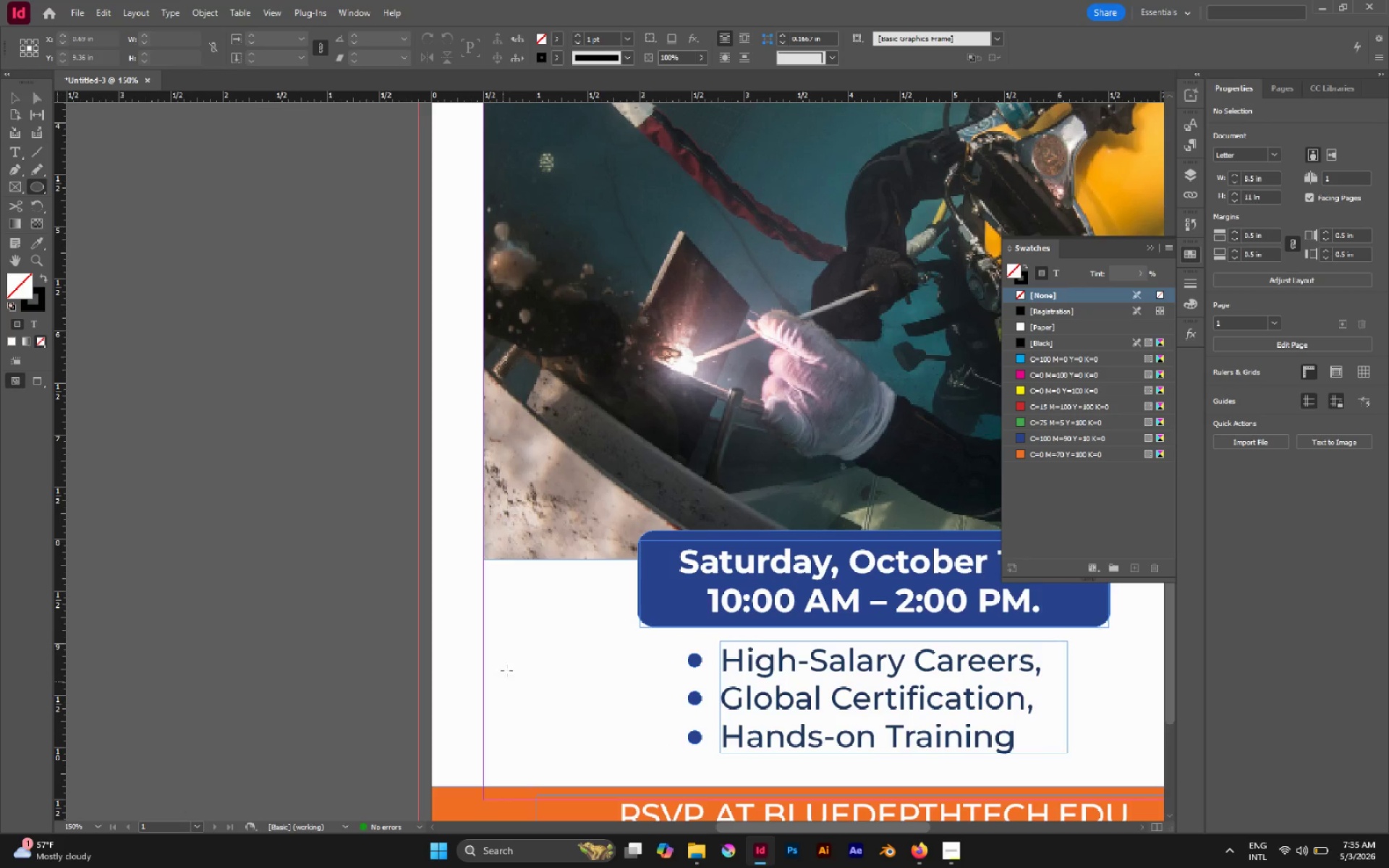 
hold_key(key=ShiftLeft, duration=2.41)
left_click_drag(start_coordinate=[509, 626], to_coordinate=[565, 686])
 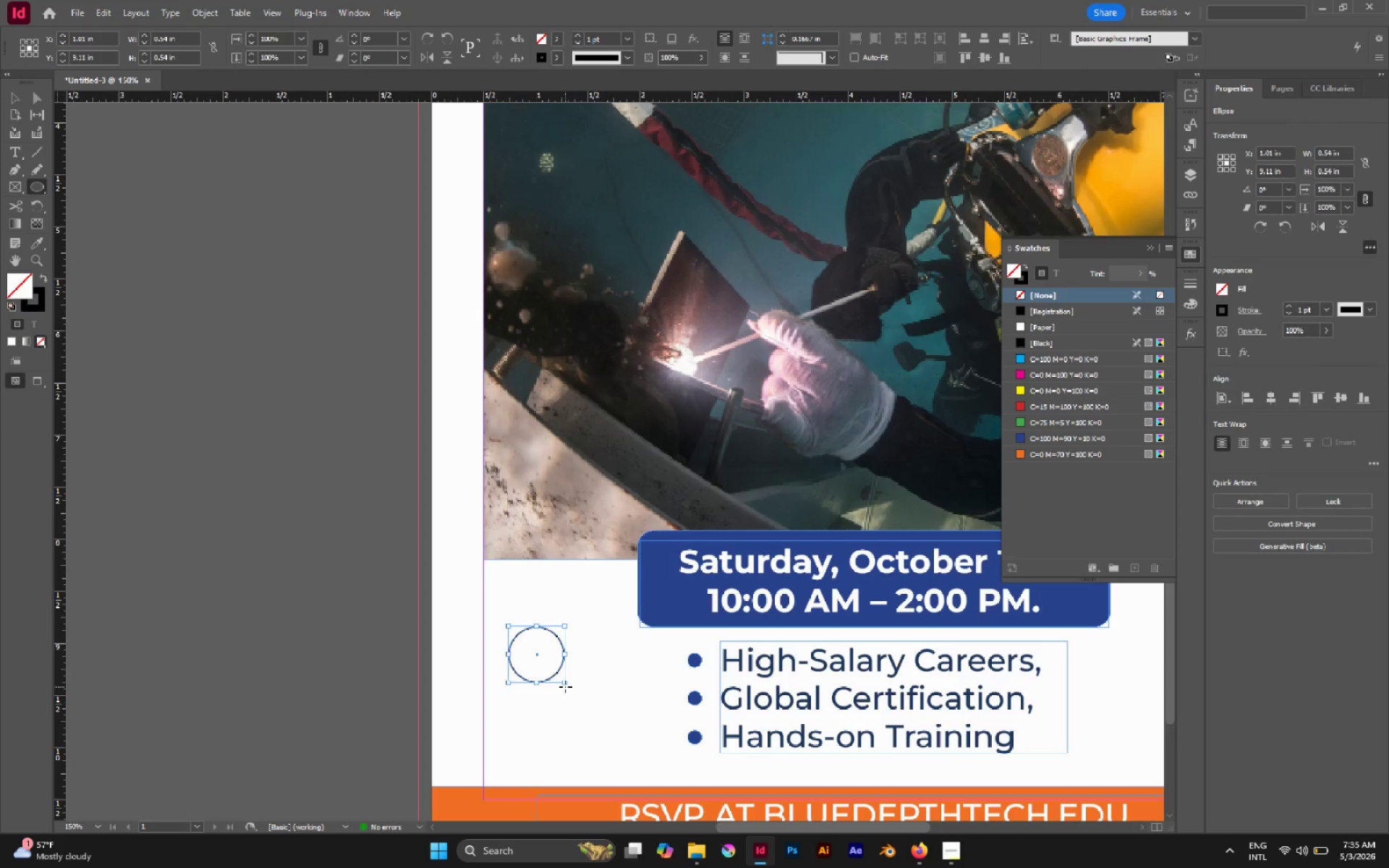 
key(V)
 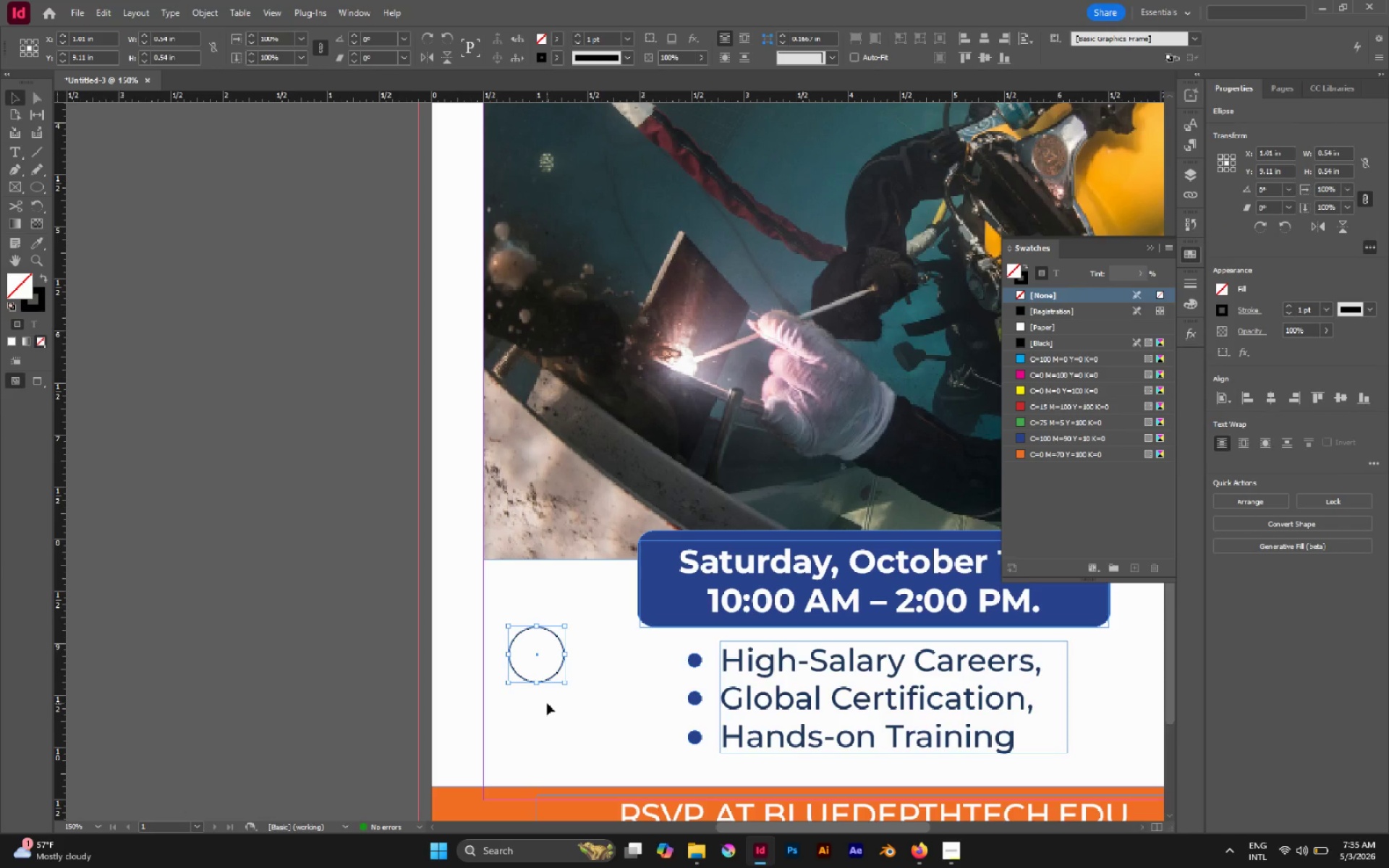 
key(Control+C)
 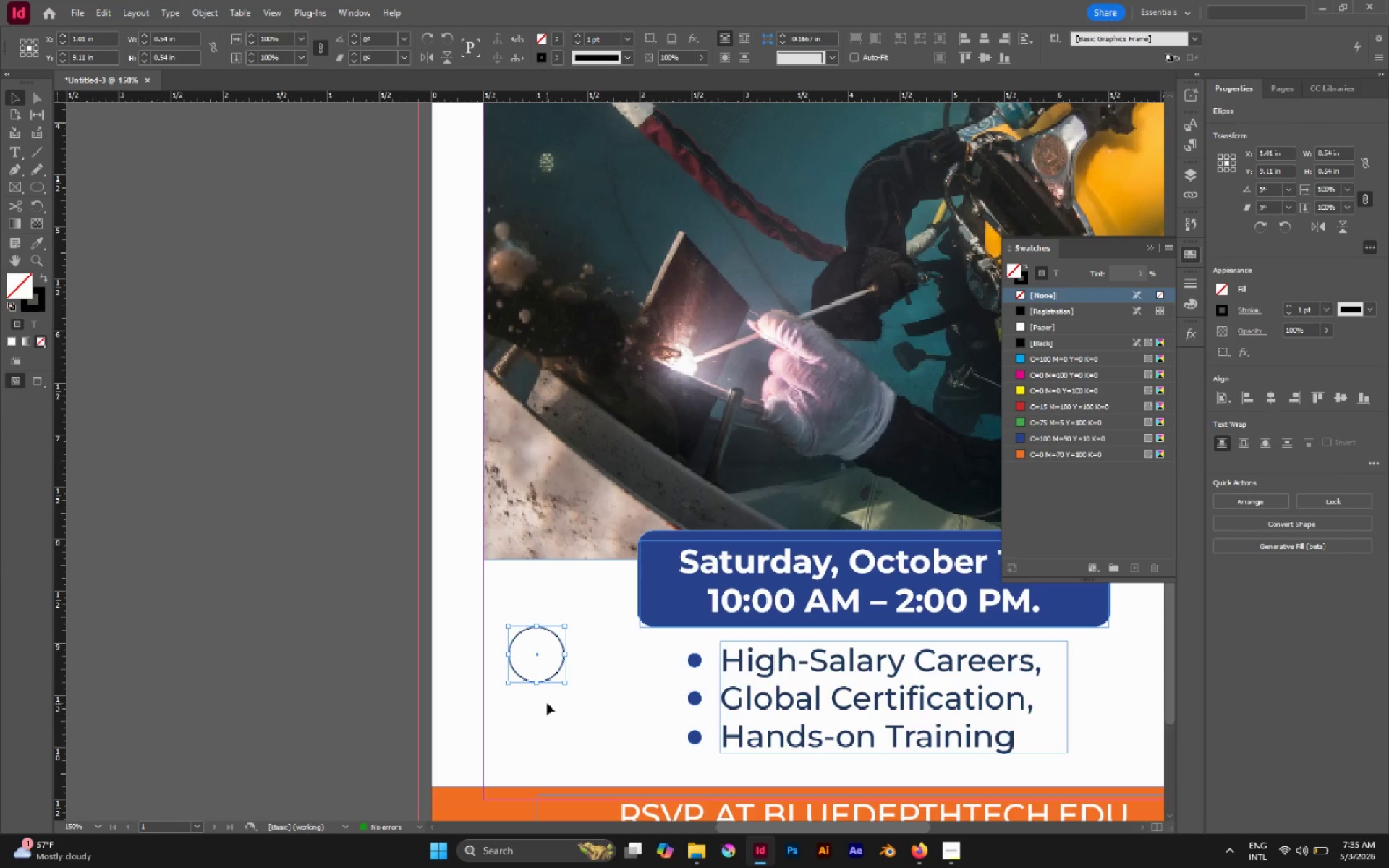 
key(Control+Shift+V)
 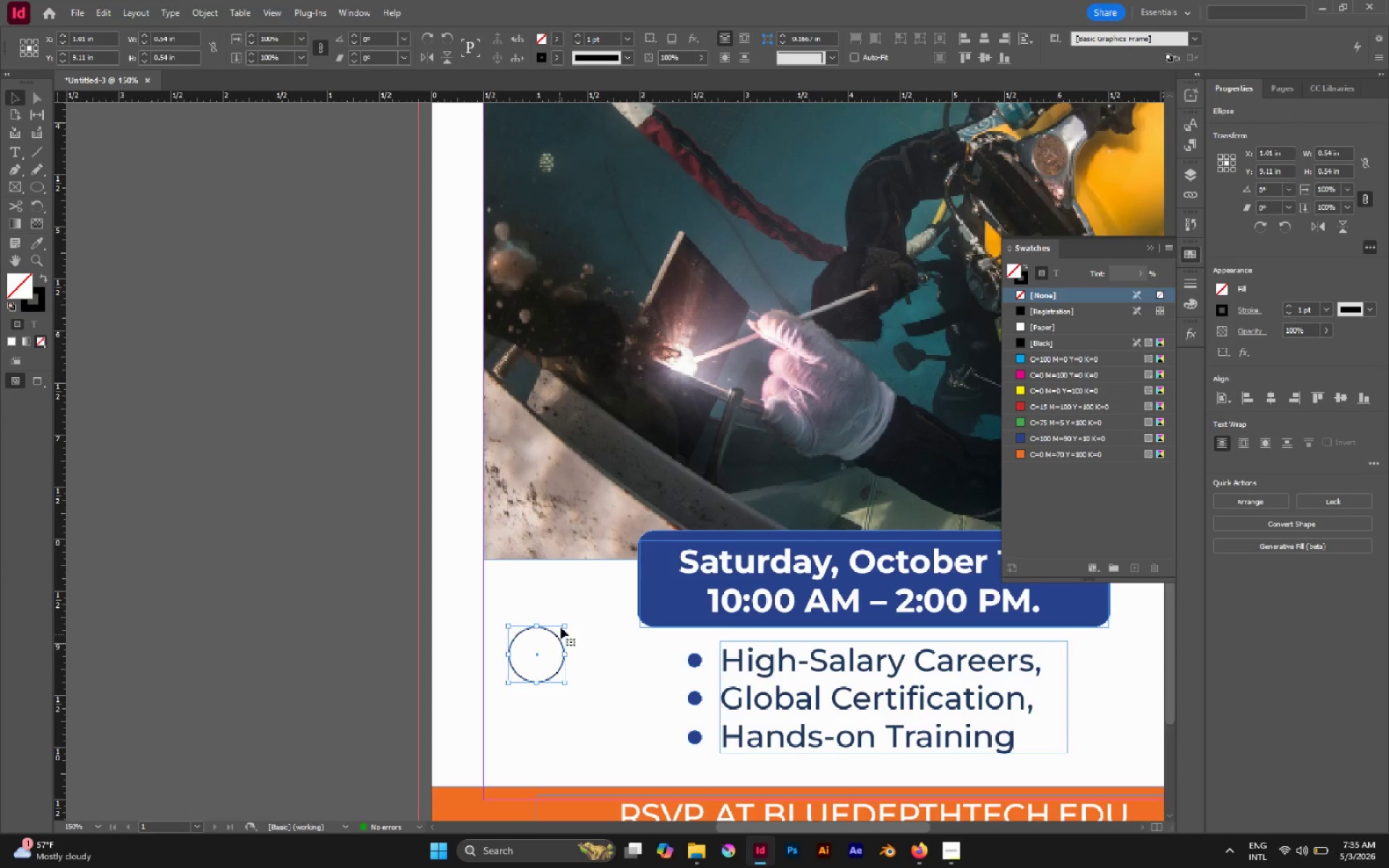 
hold_key(key=AltLeft, duration=2.77)
hold_key(key=ShiftLeft, duration=2.42)
left_click_drag(start_coordinate=[566, 624], to_coordinate=[546, 639])
 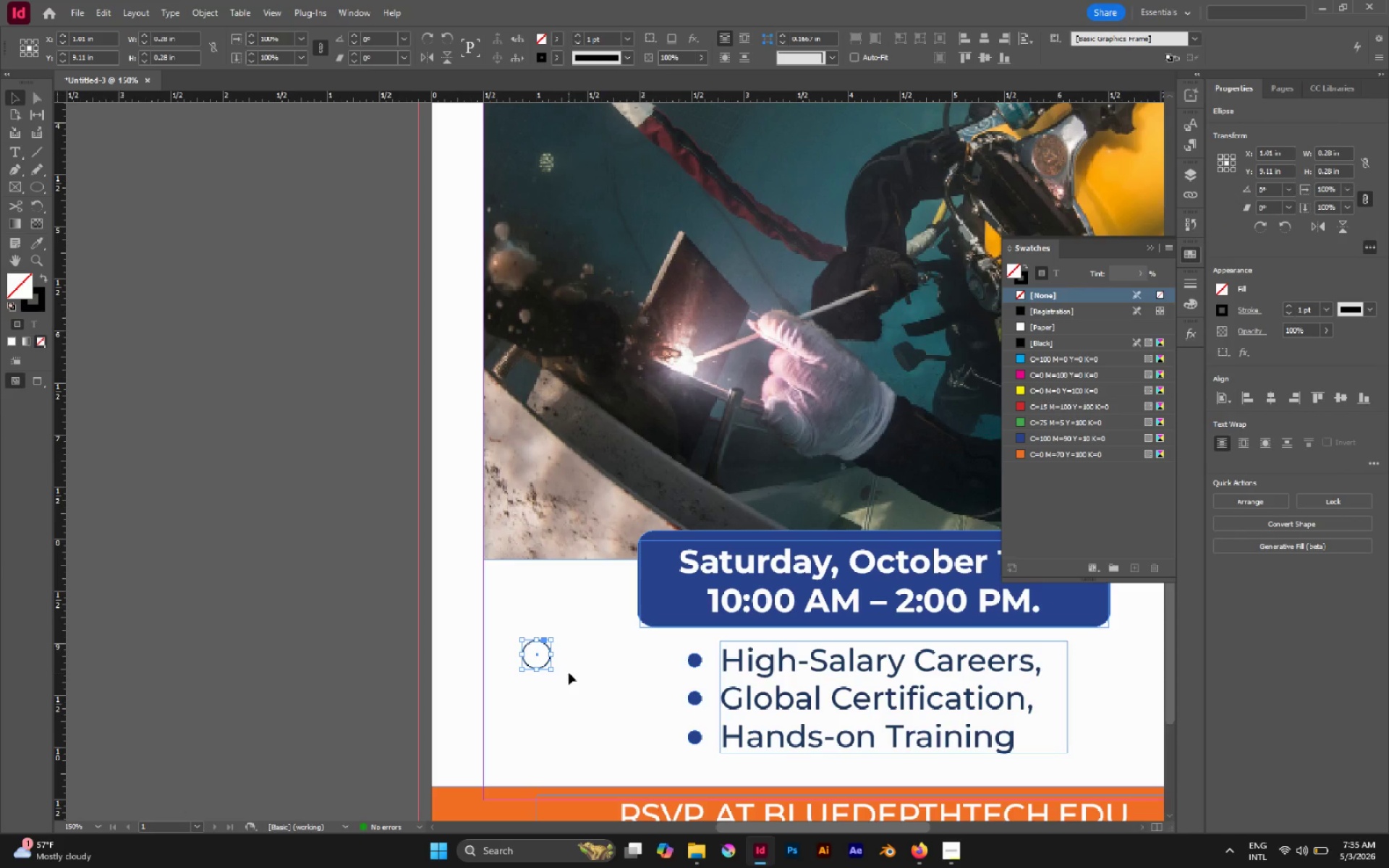 
key(Control+C)
 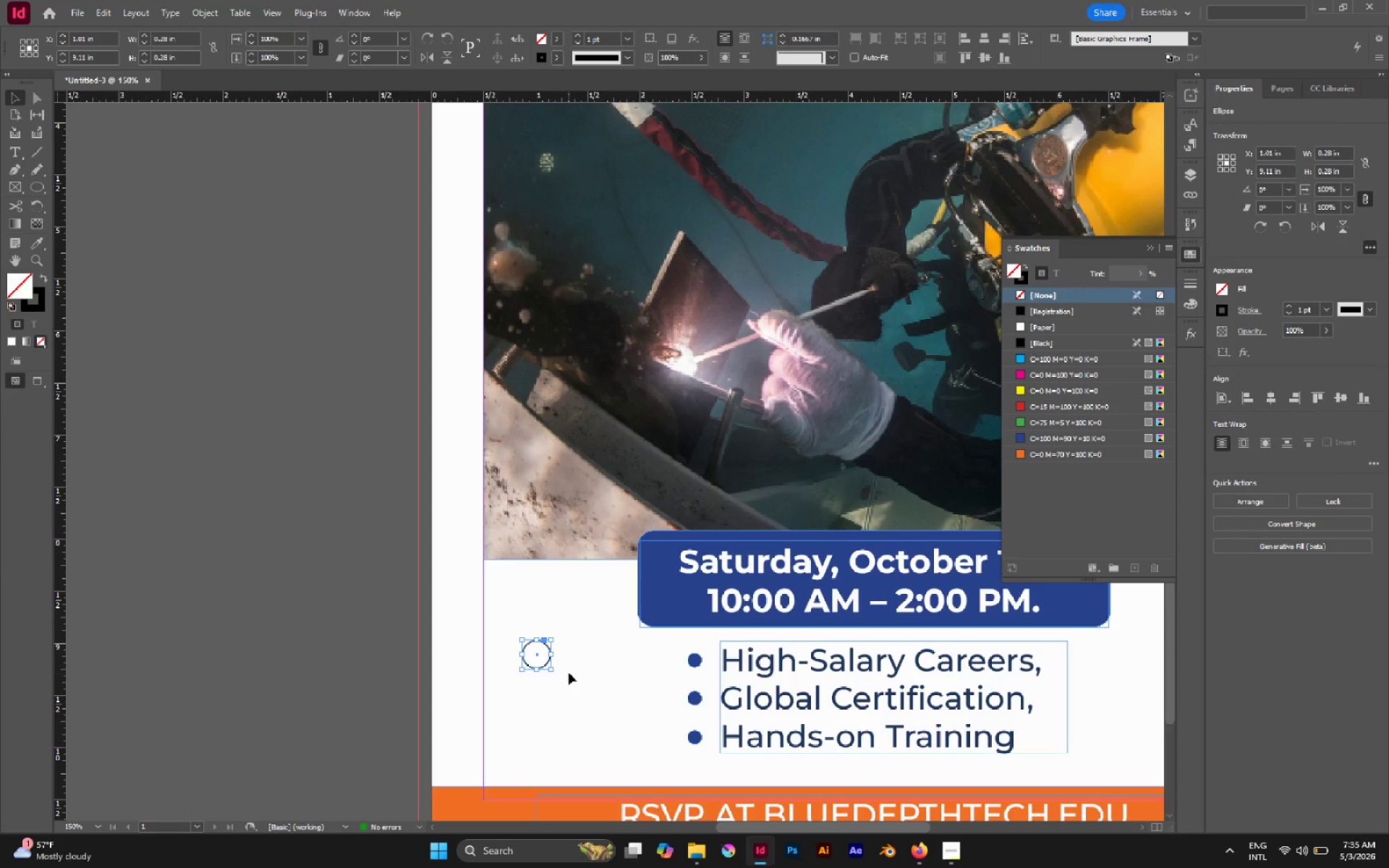 
key(Control+Z)
 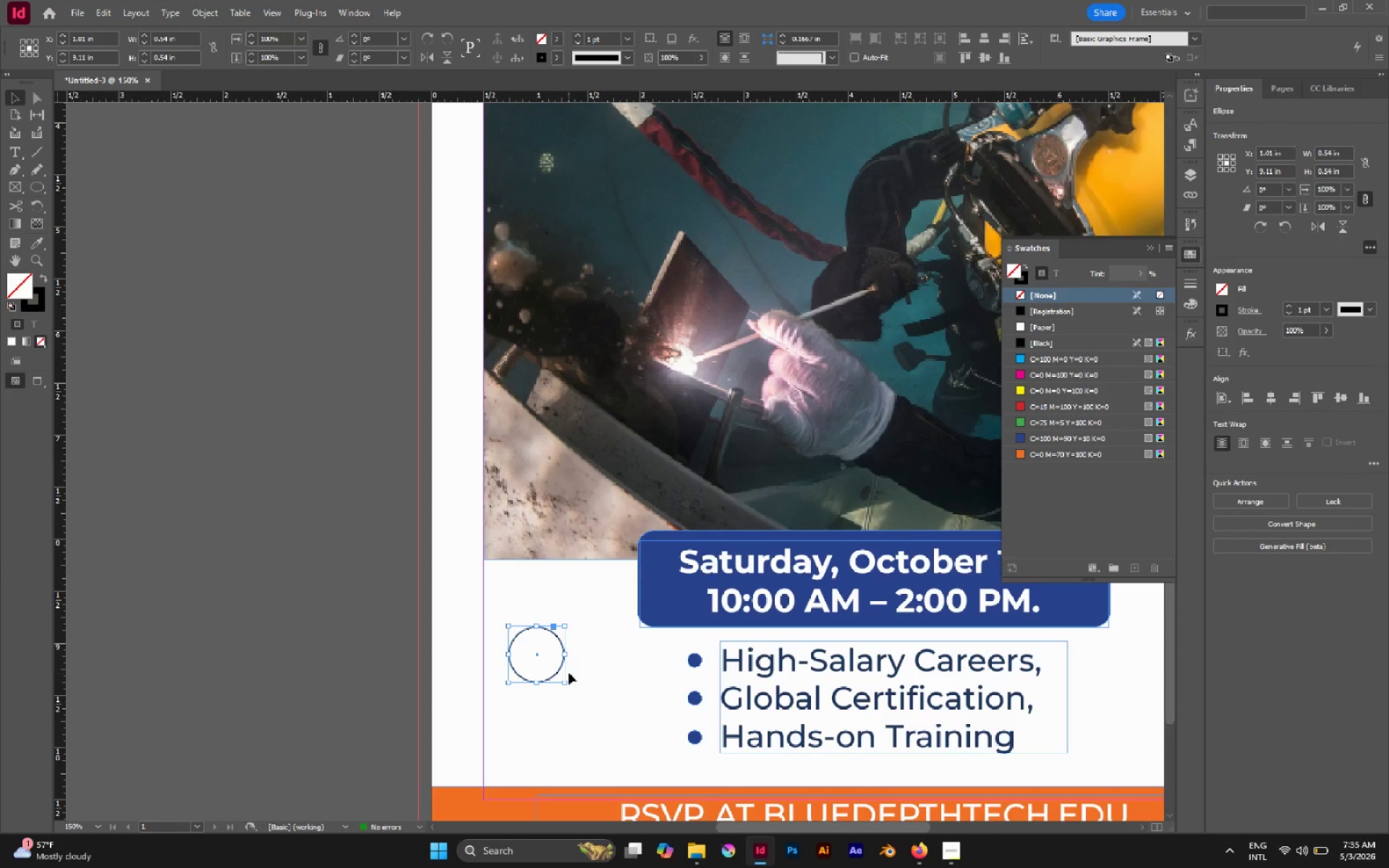 
key(Alt+Control+Shift+V)
 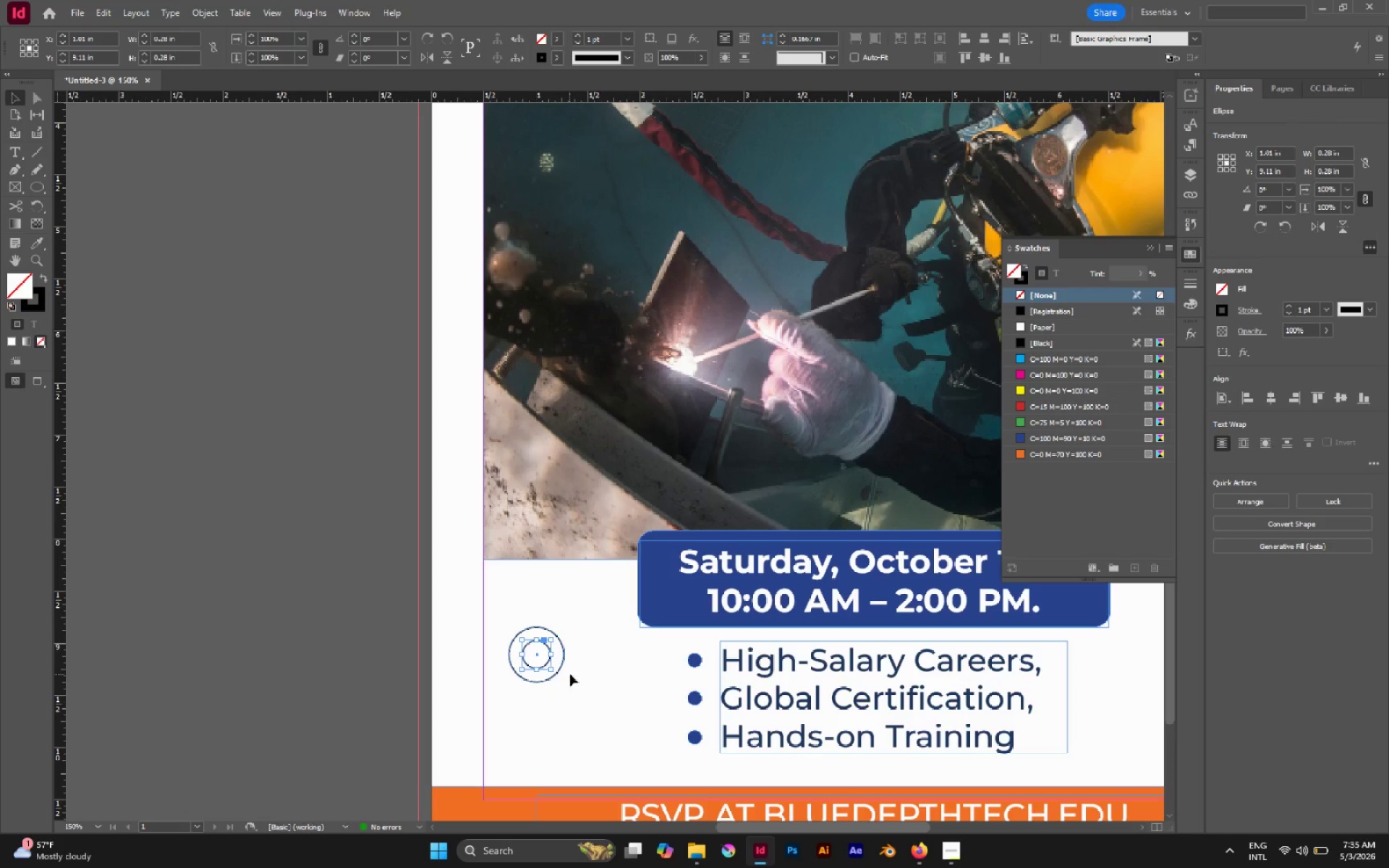 
key(A)
 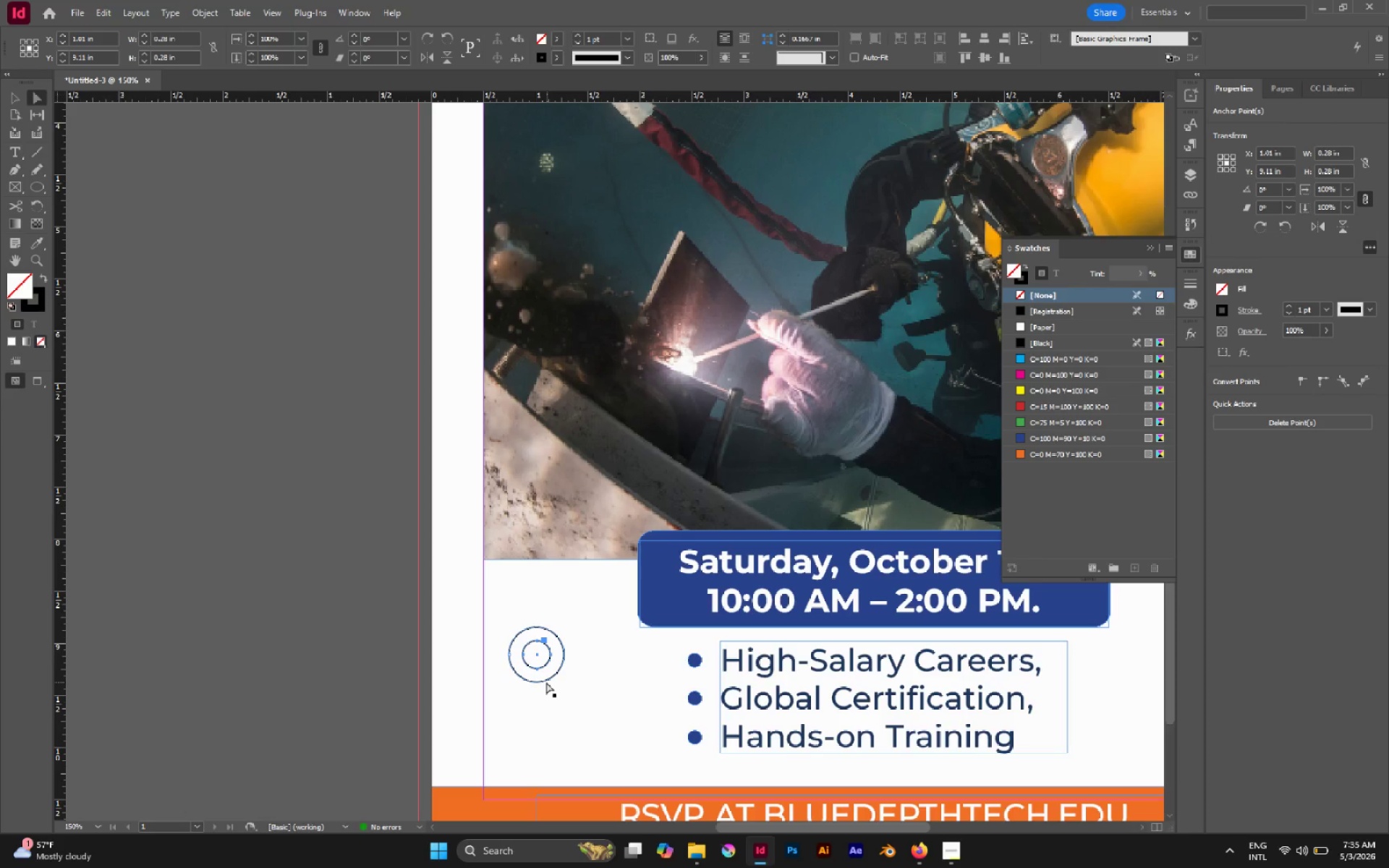 
left_click([545, 682])
 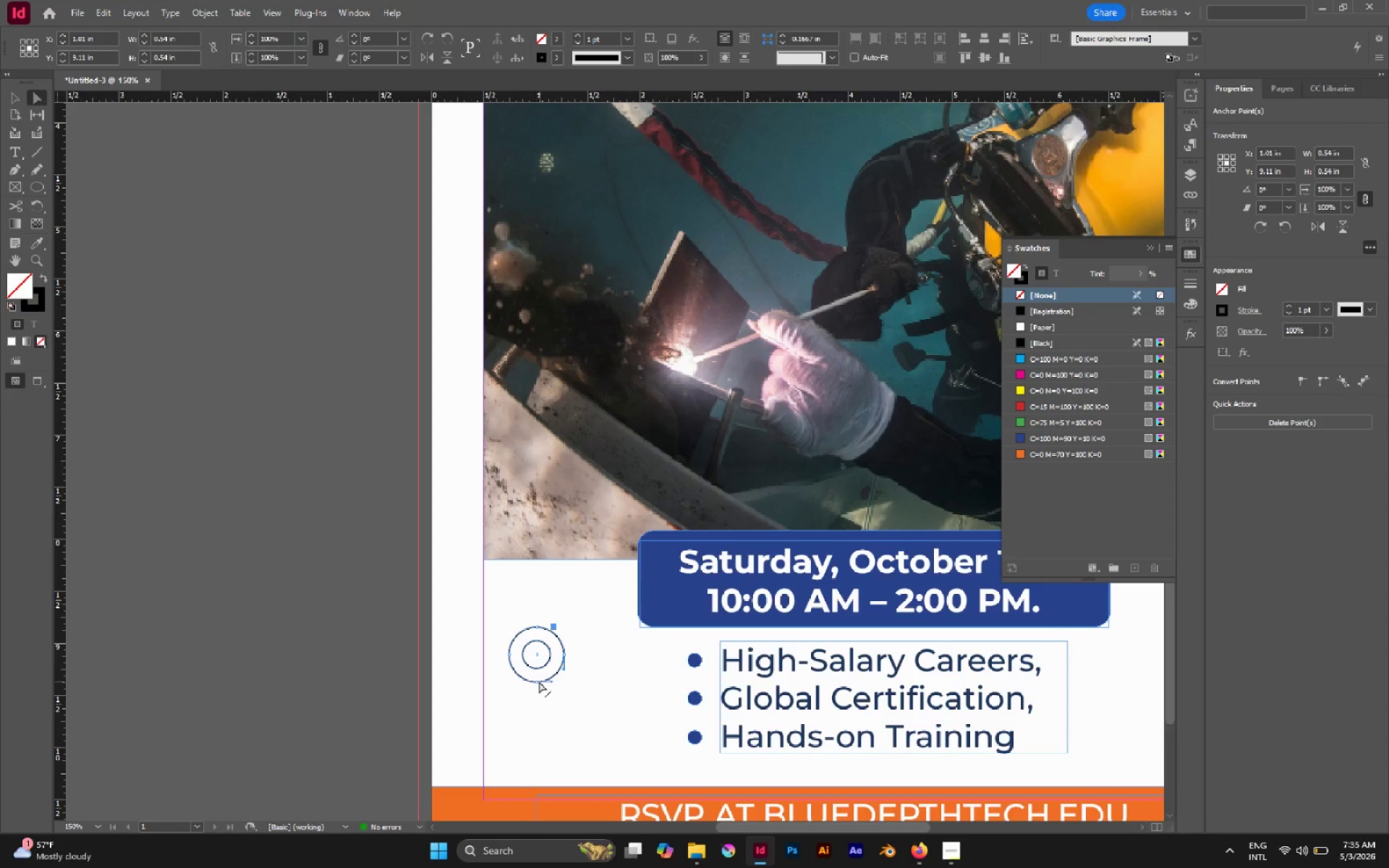 
left_click([538, 681])
 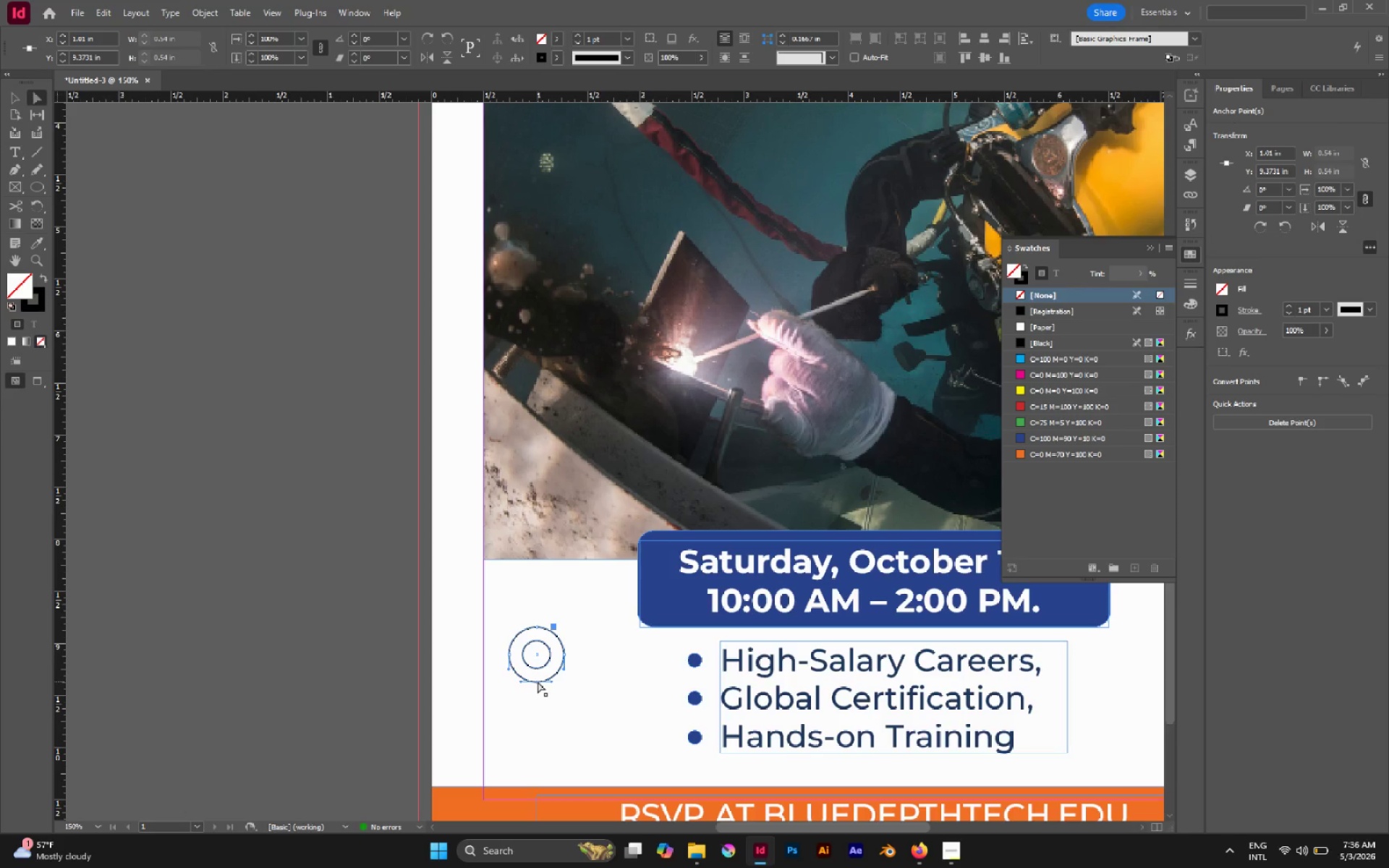 
key(P)
 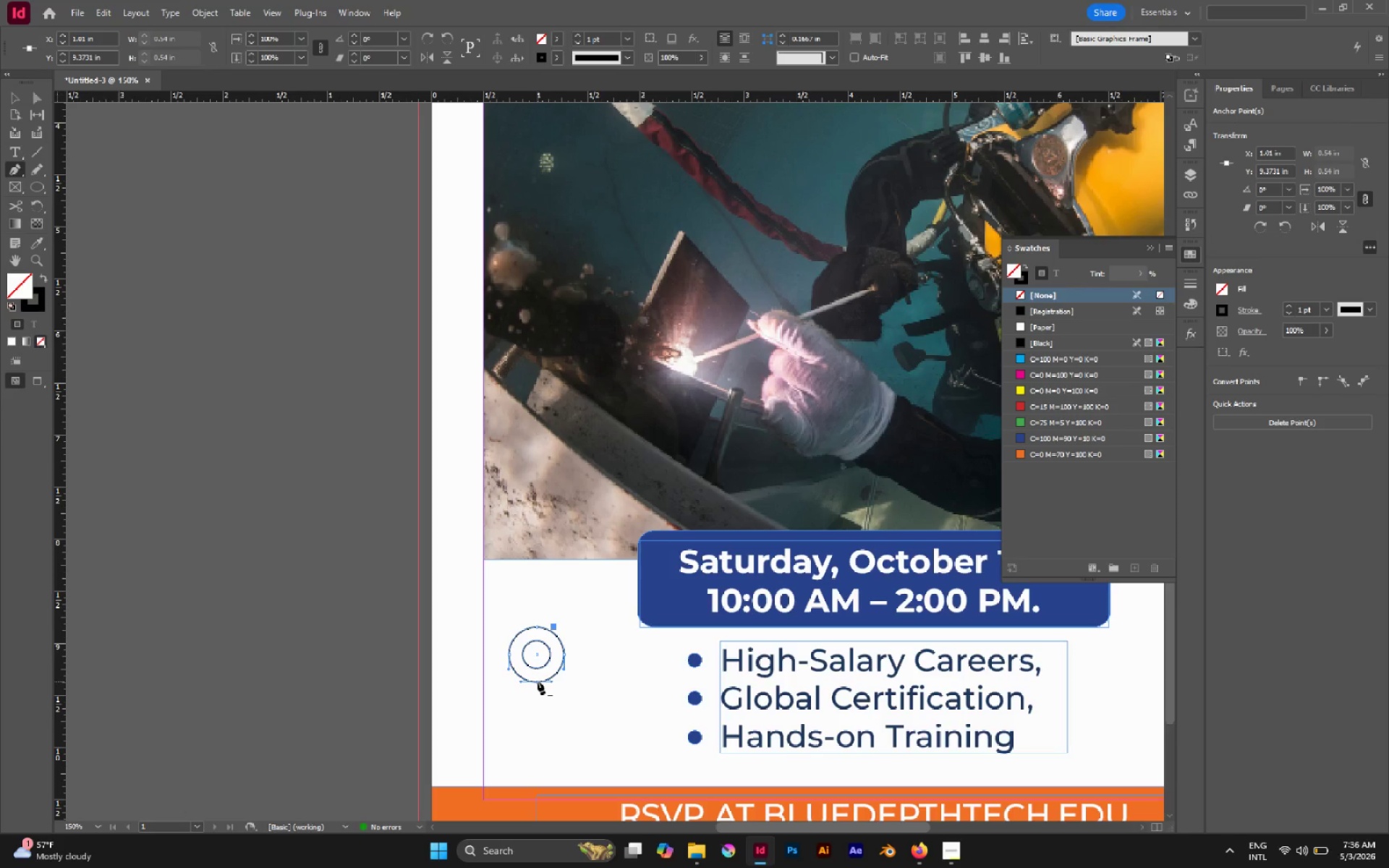 
hold_key(key=AltLeft, duration=0.91)
left_click([538, 681])
 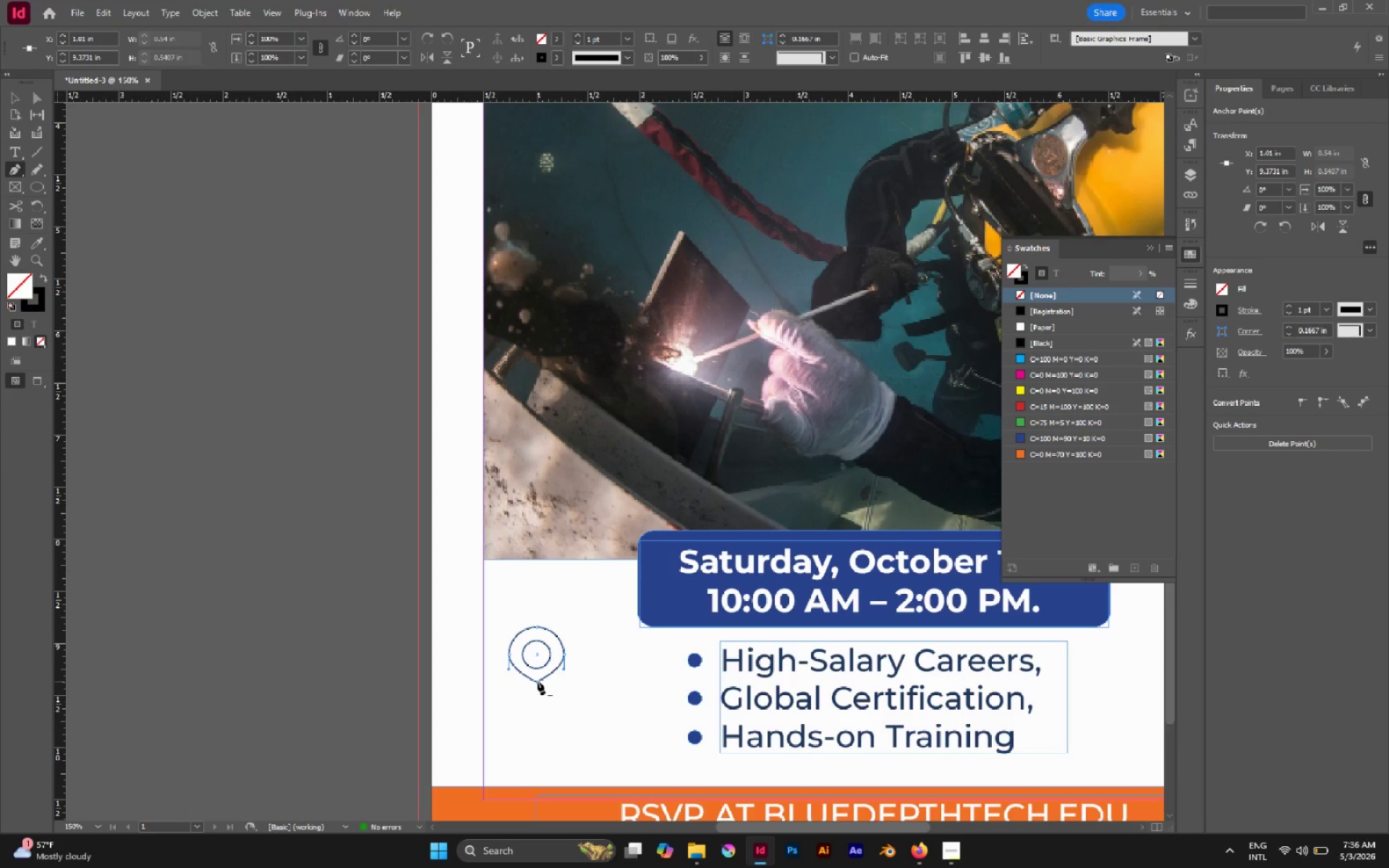 
key(A)
 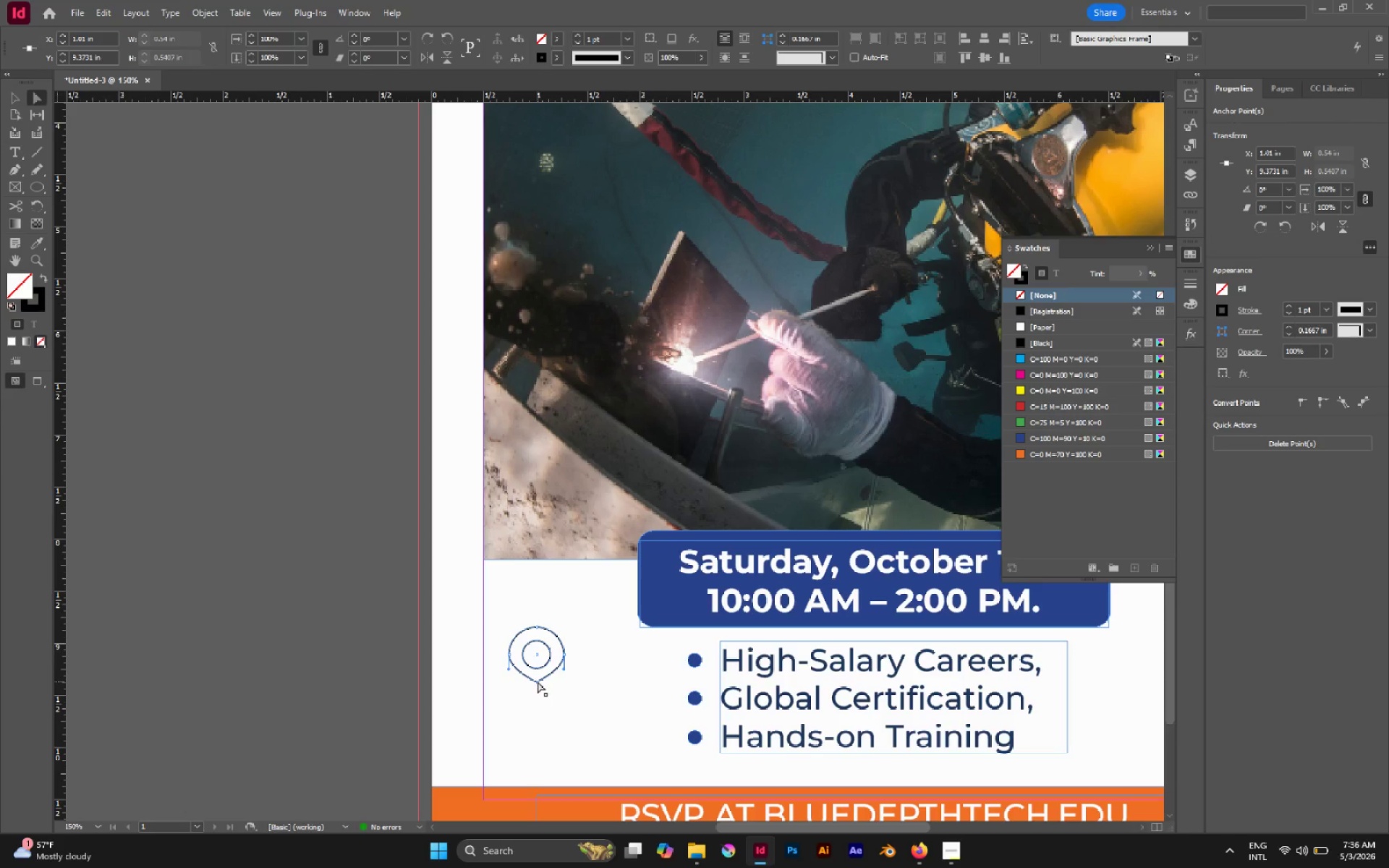 
left_click_drag(start_coordinate=[537, 681], to_coordinate=[536, 712])
 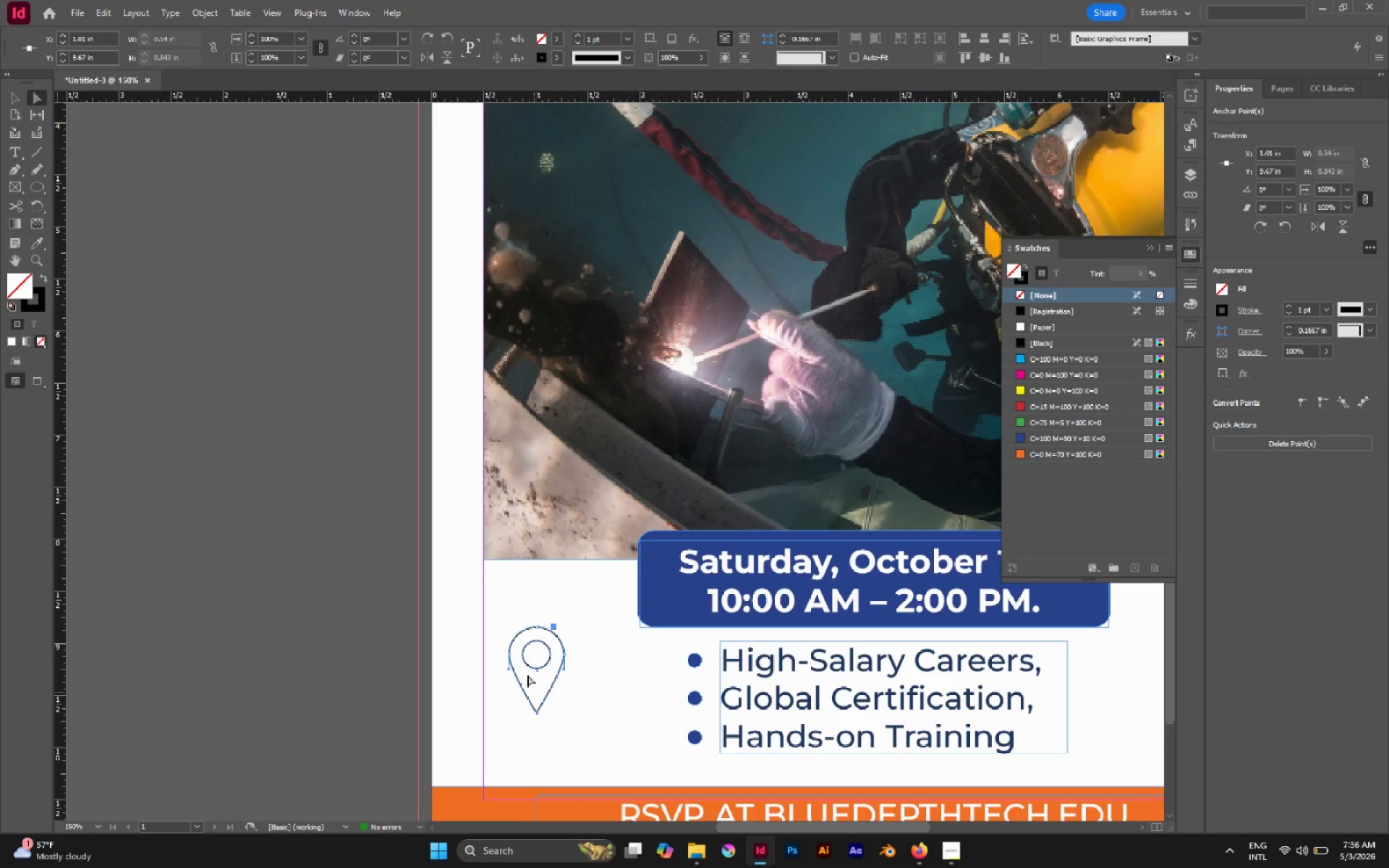 
hold_key(key=ShiftLeft, duration=1.72)
 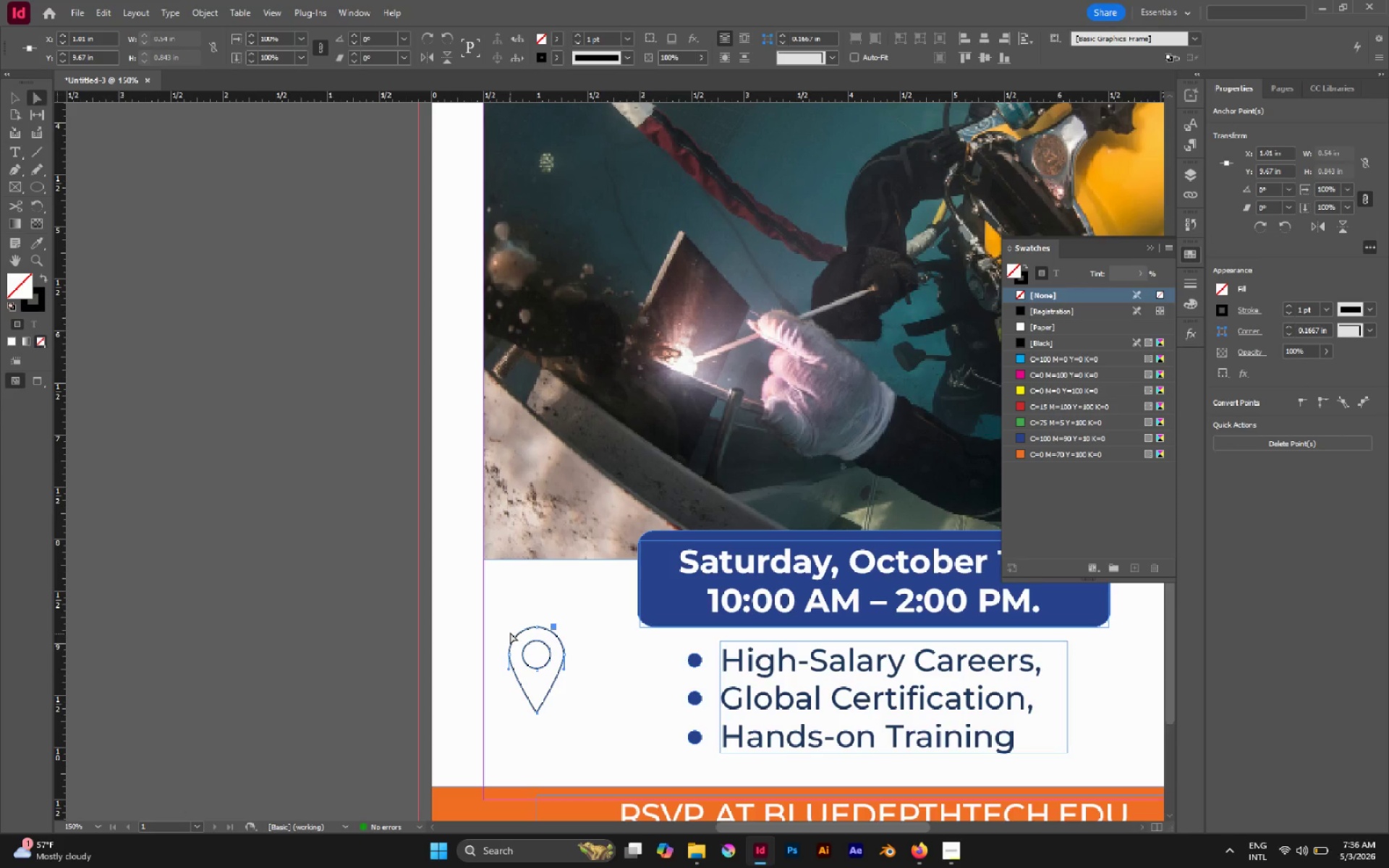 
left_click([510, 632])
 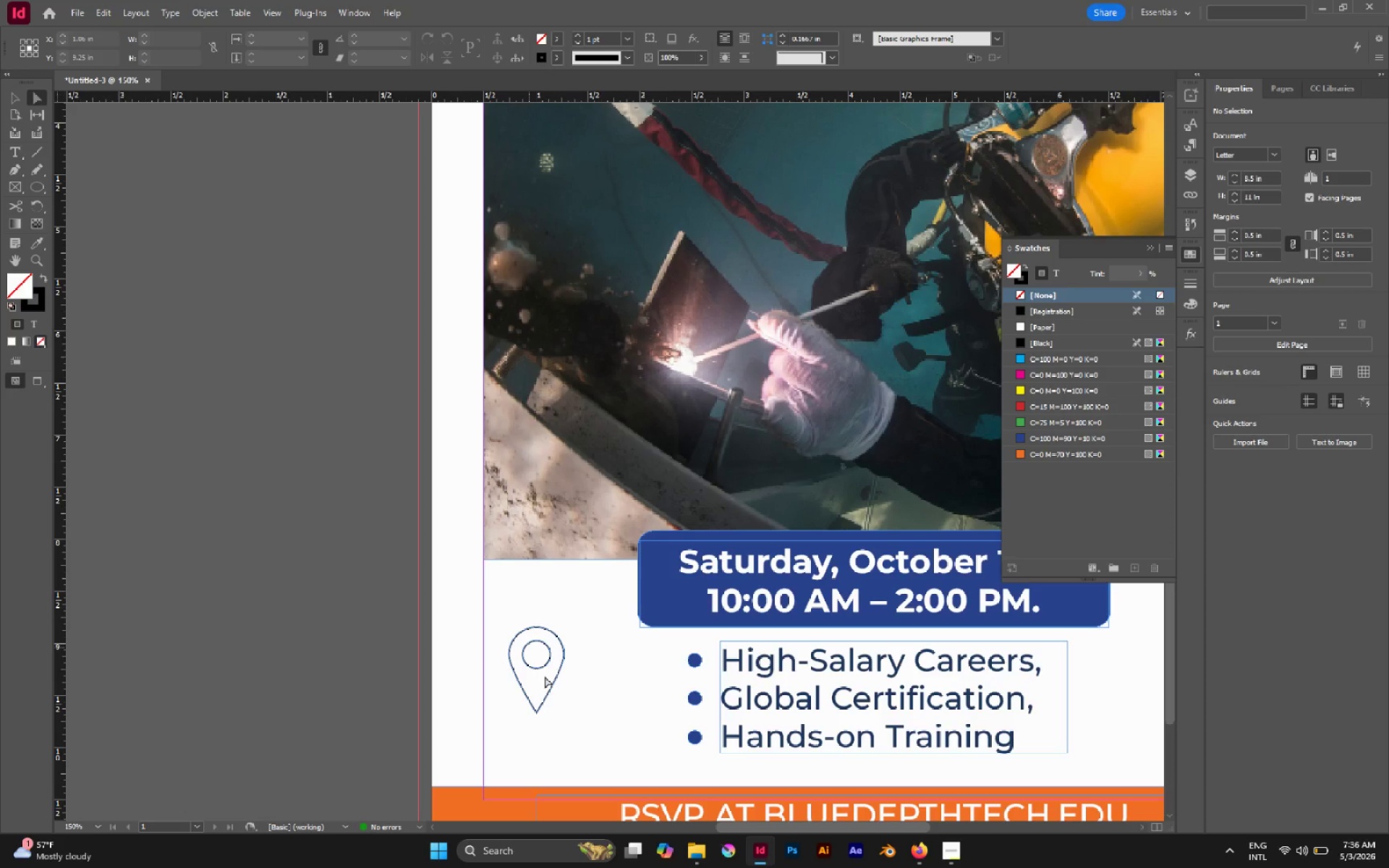 
hold_key(key=AltLeft, duration=0.69)
left_click_drag(start_coordinate=[520, 698], to_coordinate=[550, 733])
 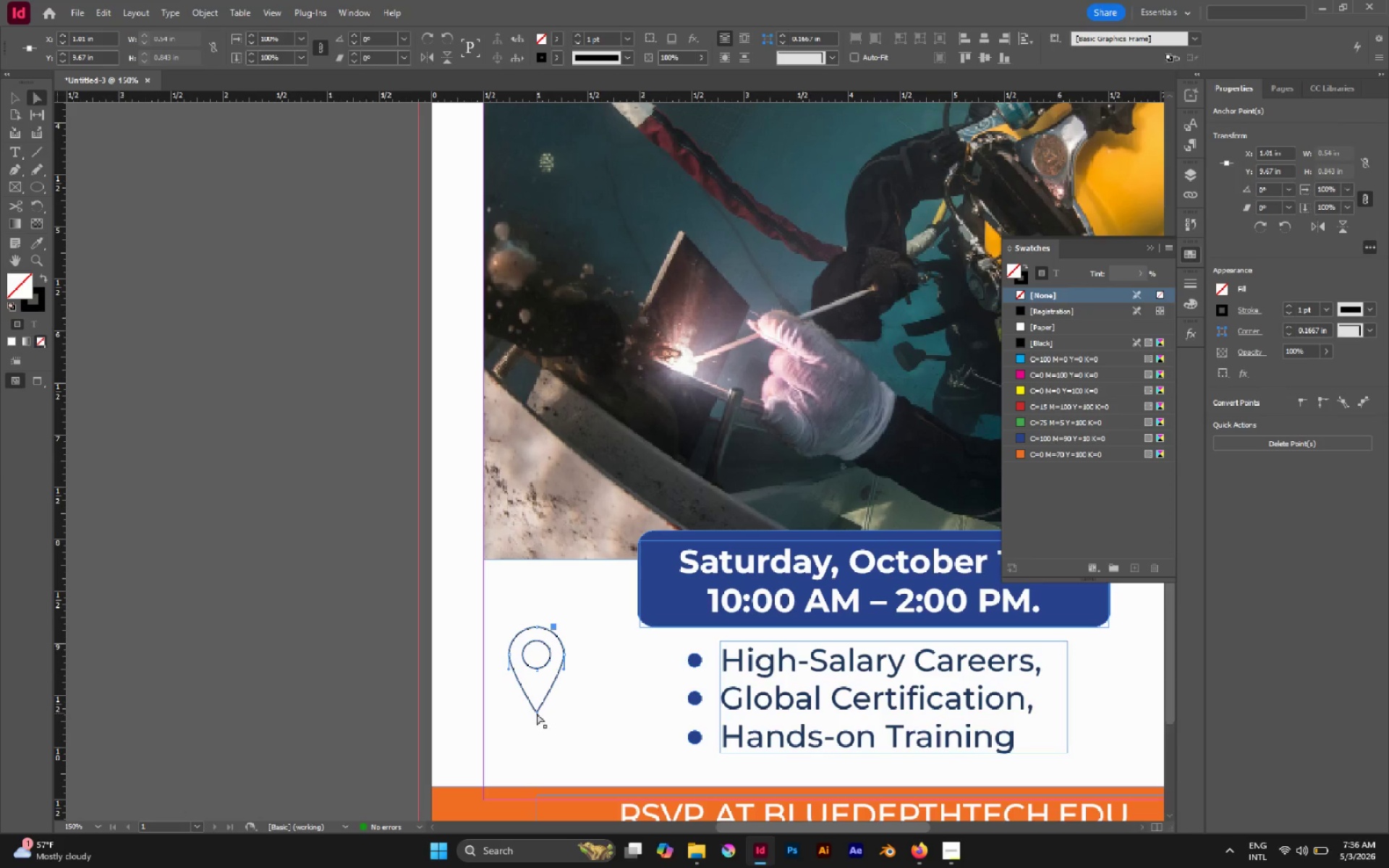 
left_click([536, 712])
 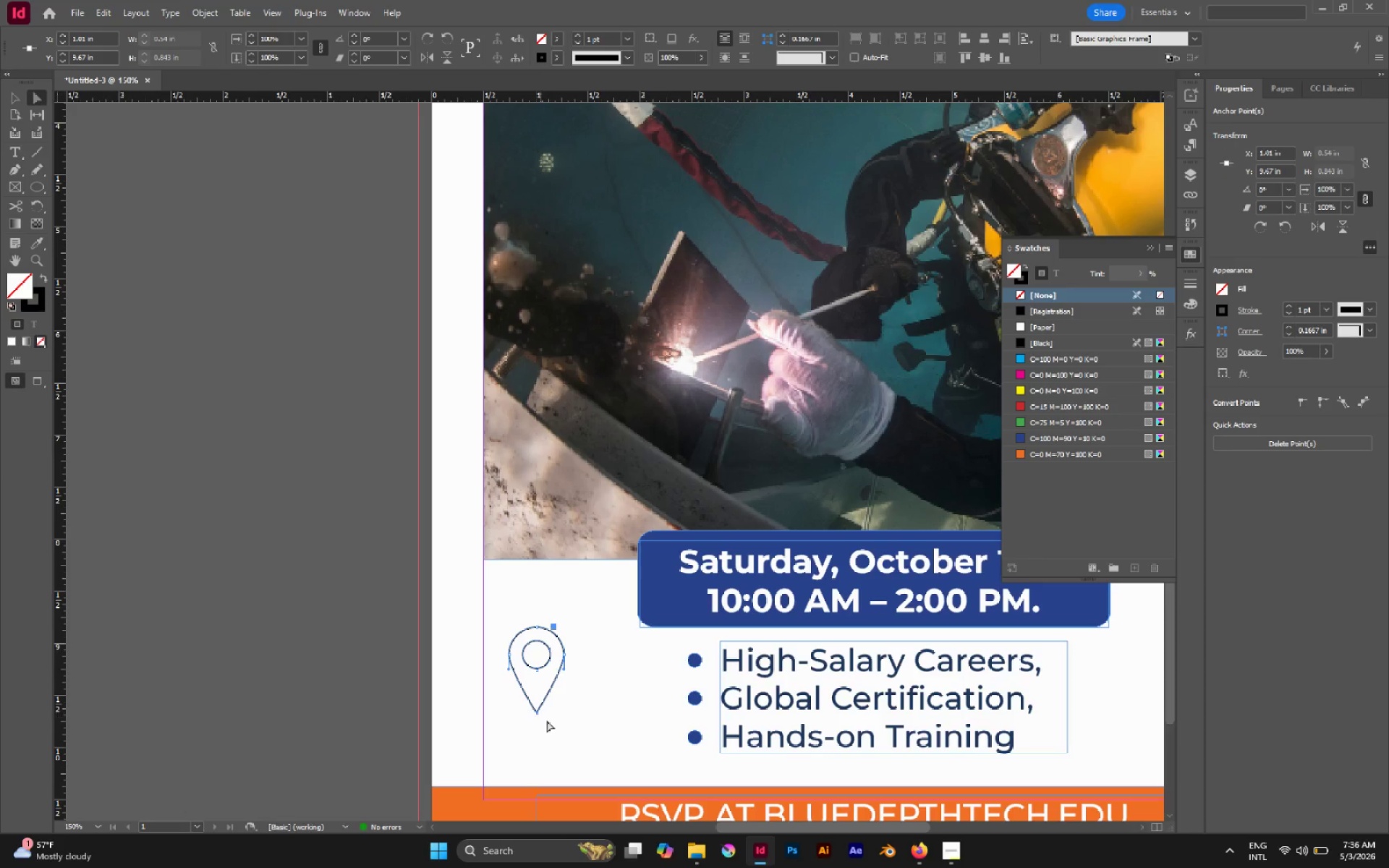 
left_click([564, 728])
 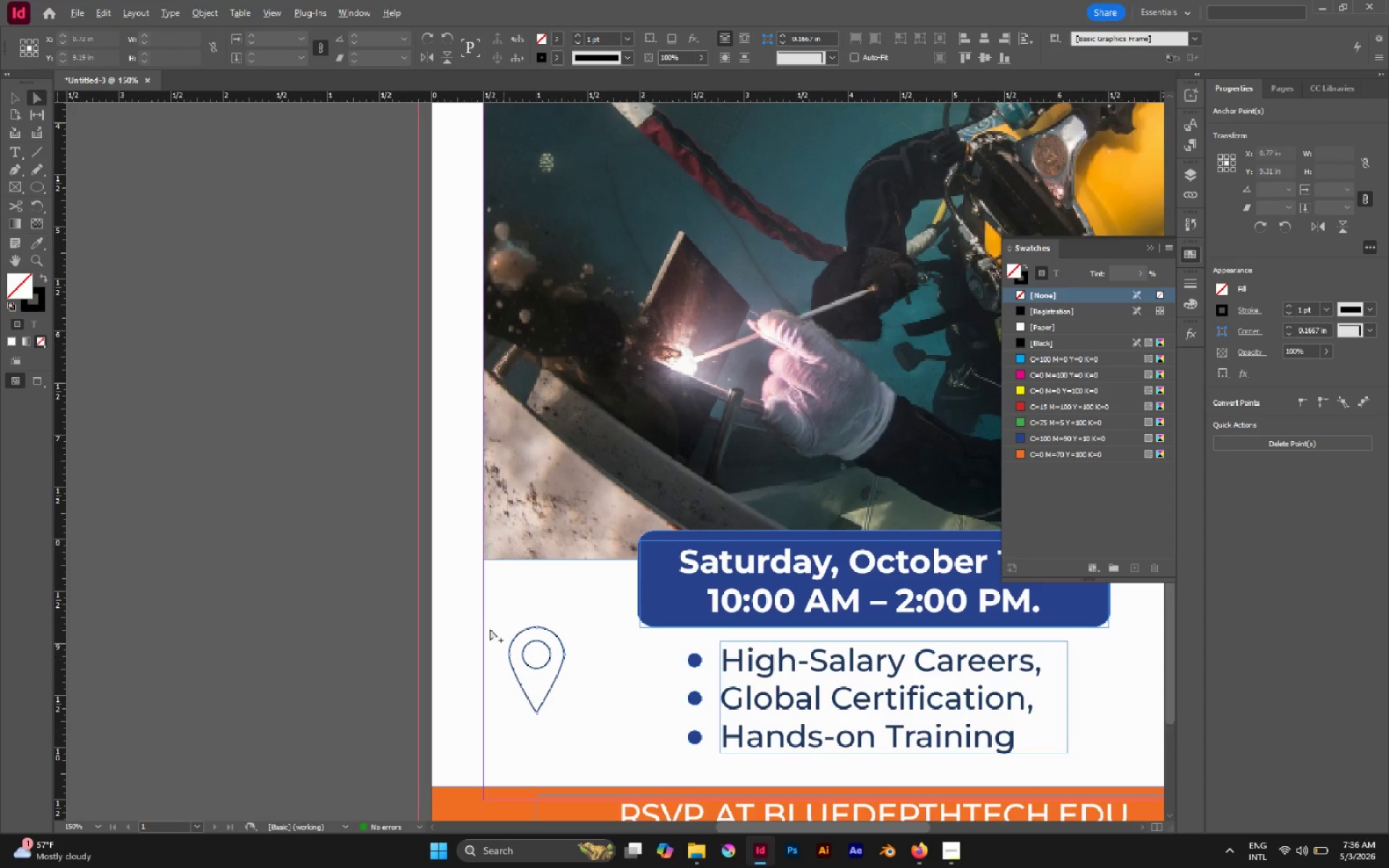 
hold_key(key=AltLeft, duration=0.72)
left_click_drag(start_coordinate=[481, 610], to_coordinate=[582, 717])
 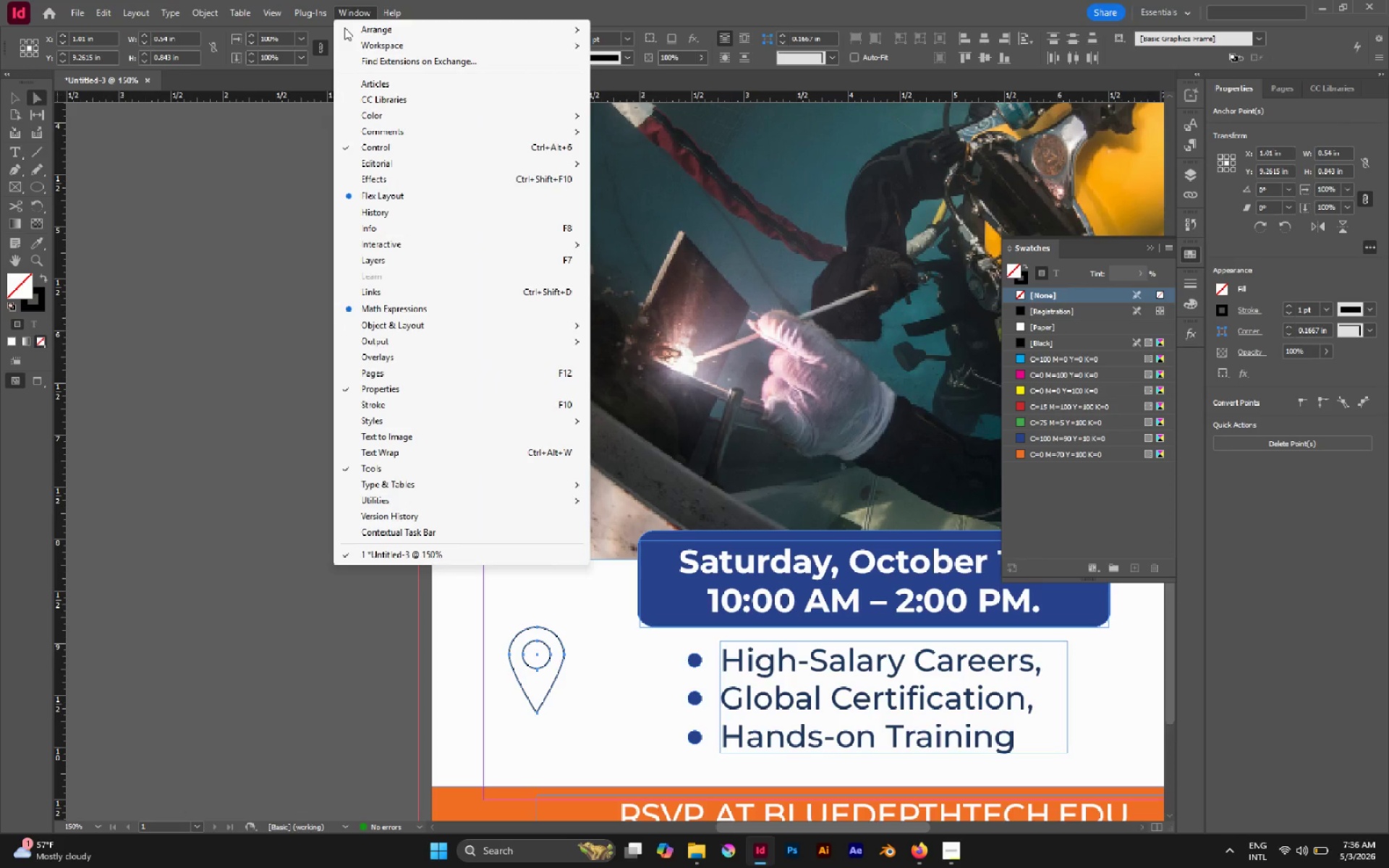 
wait(10.36)
 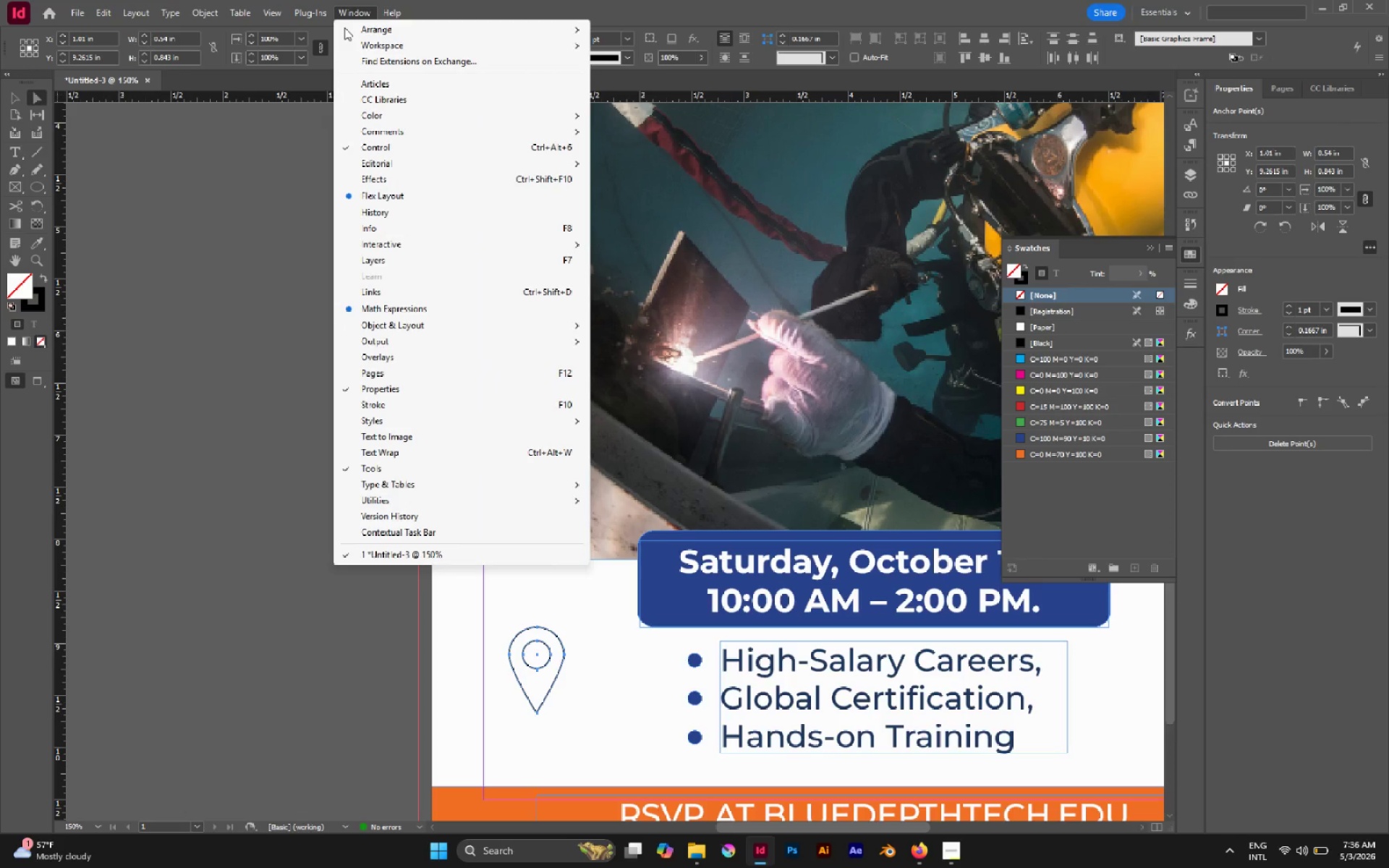 
double_click([20, 104])
 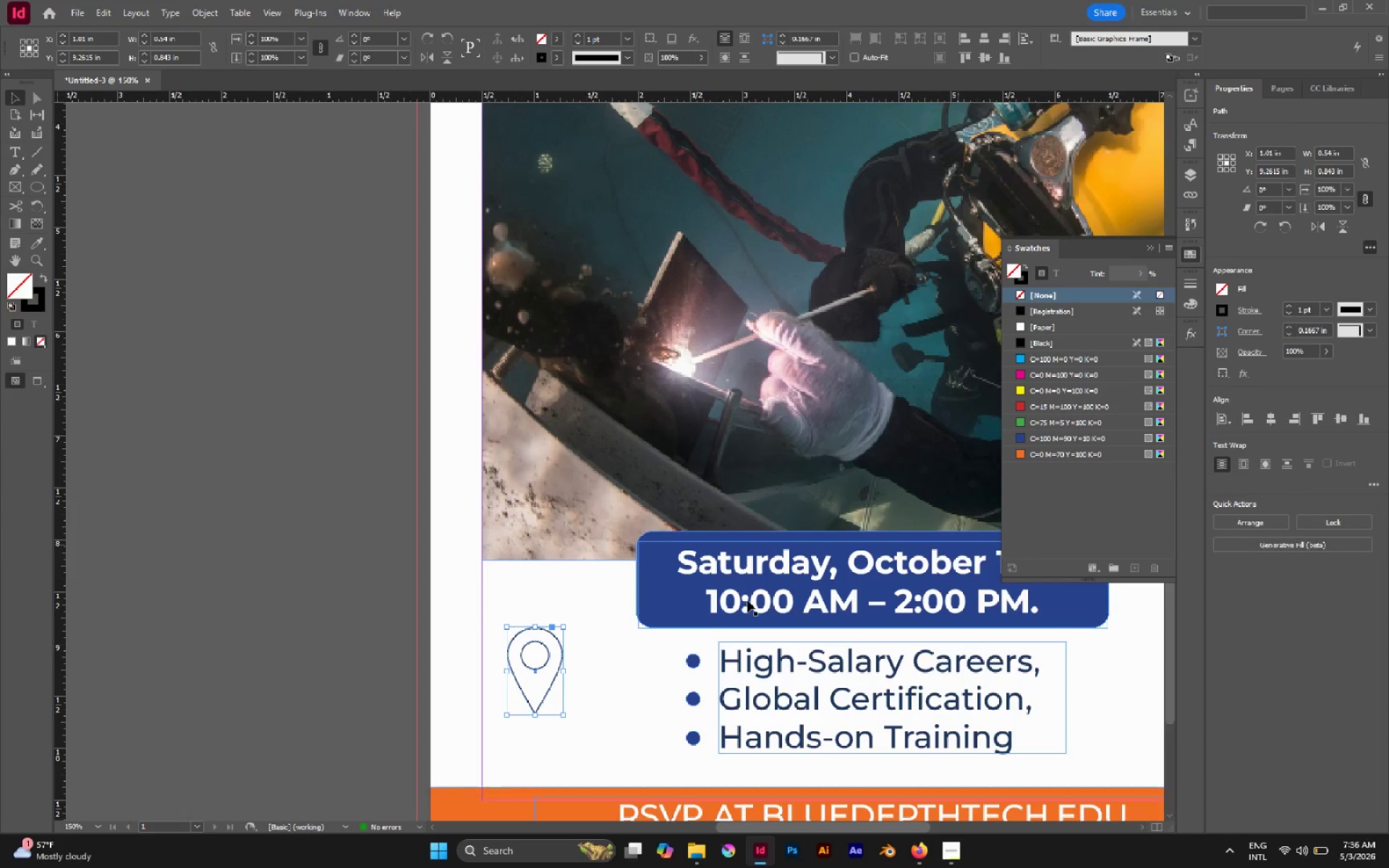 
left_click([496, 604])
 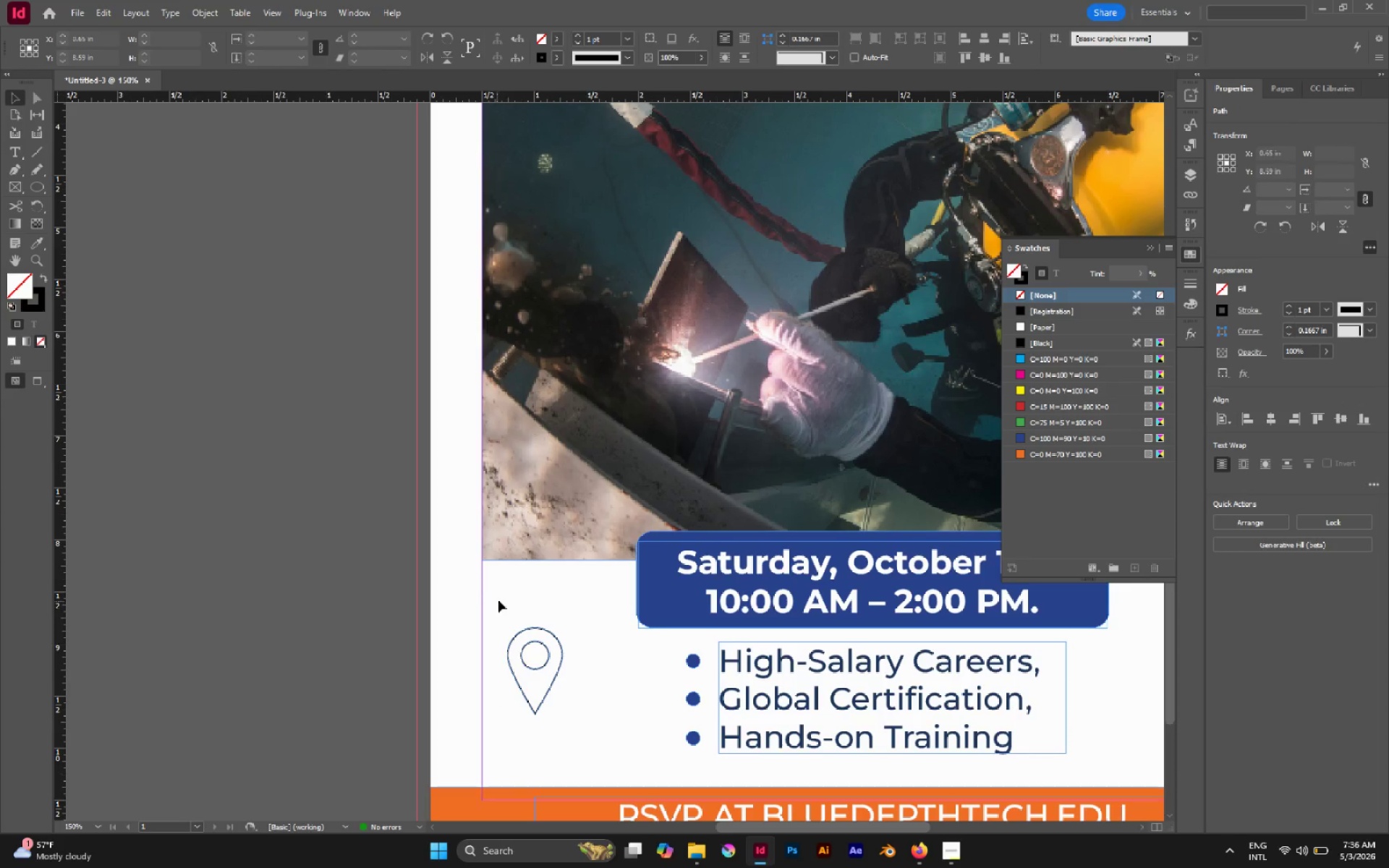 
left_click_drag(start_coordinate=[509, 601], to_coordinate=[587, 672])
 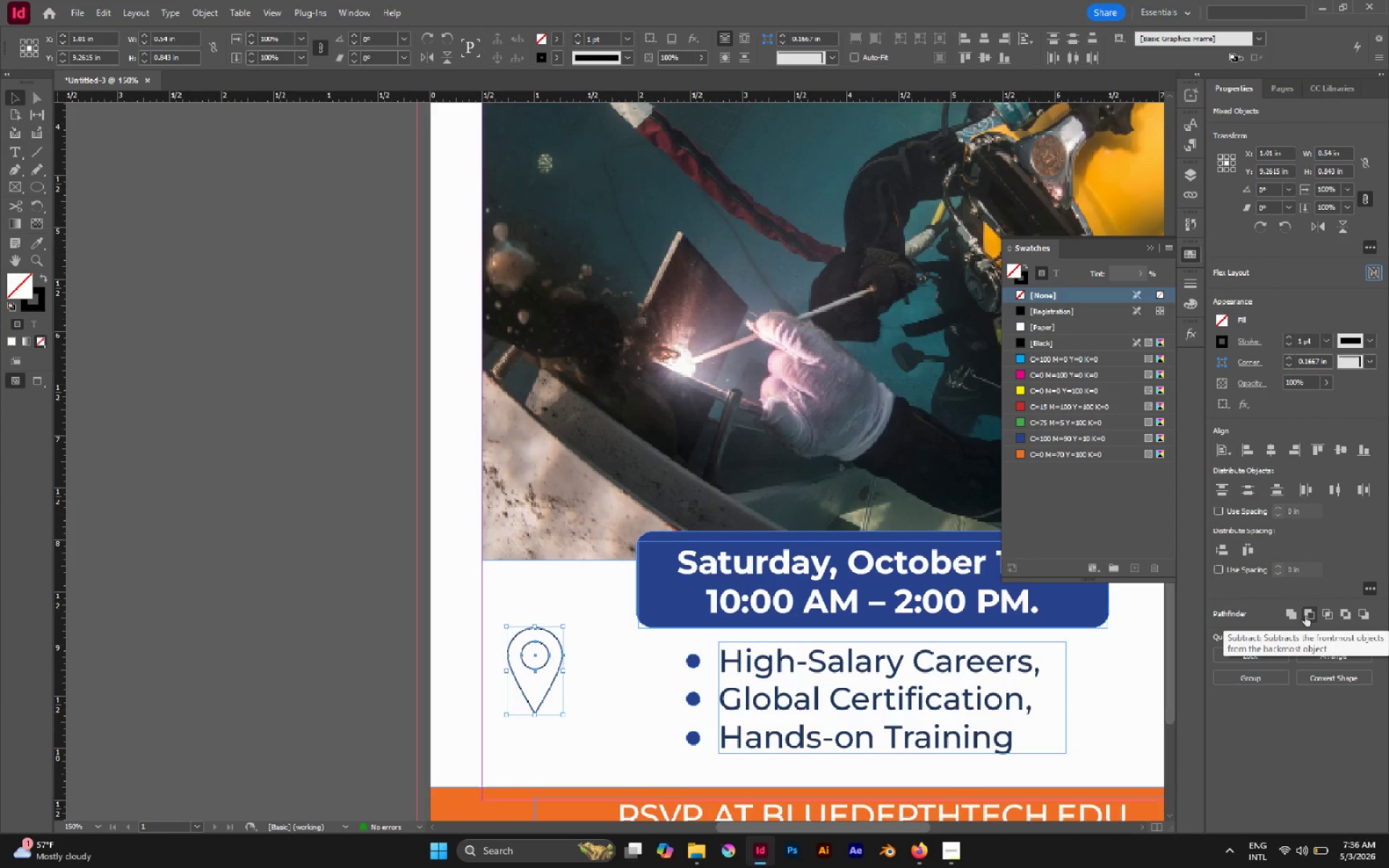 
left_click([1305, 616])
 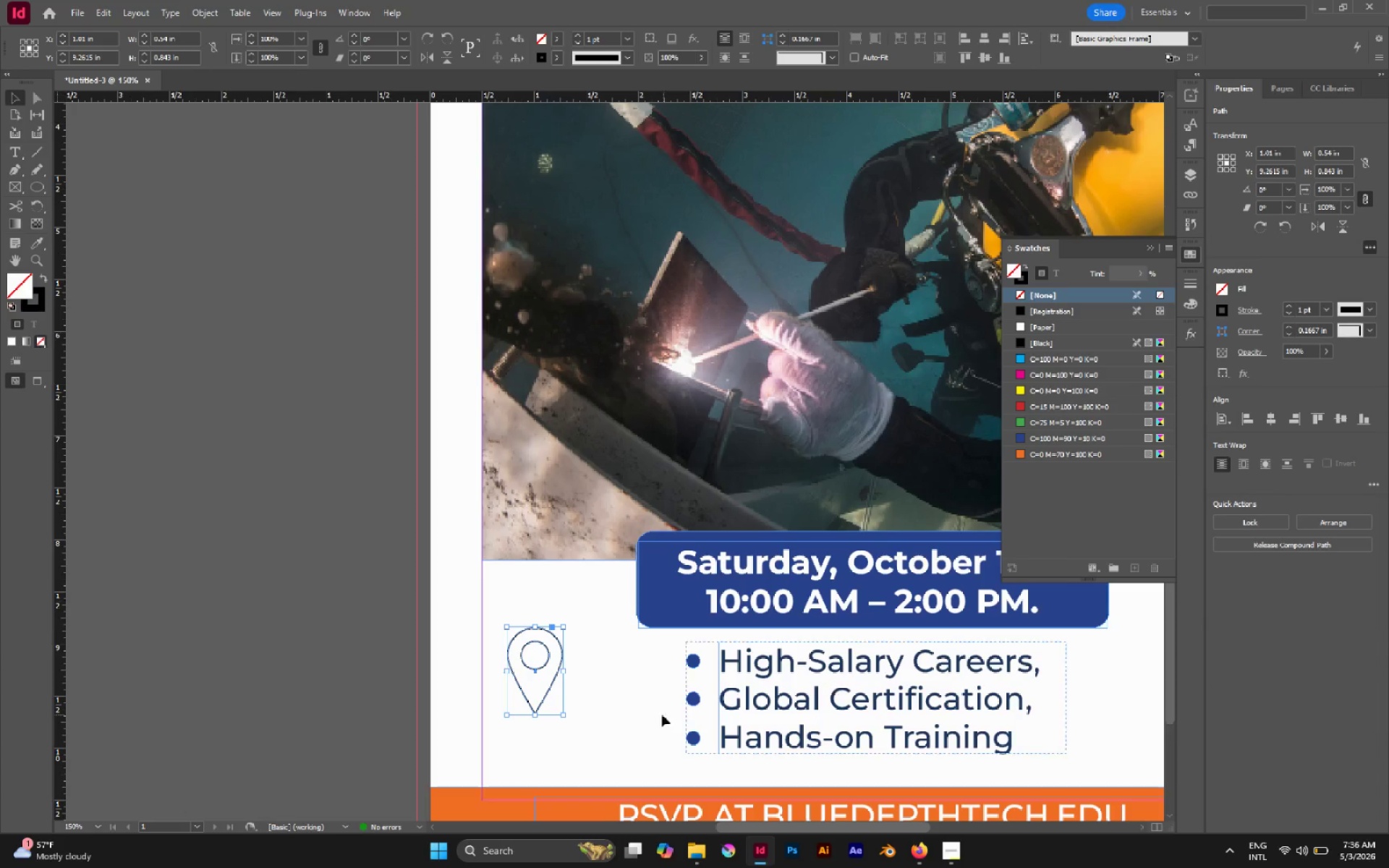 
left_click([568, 699])
 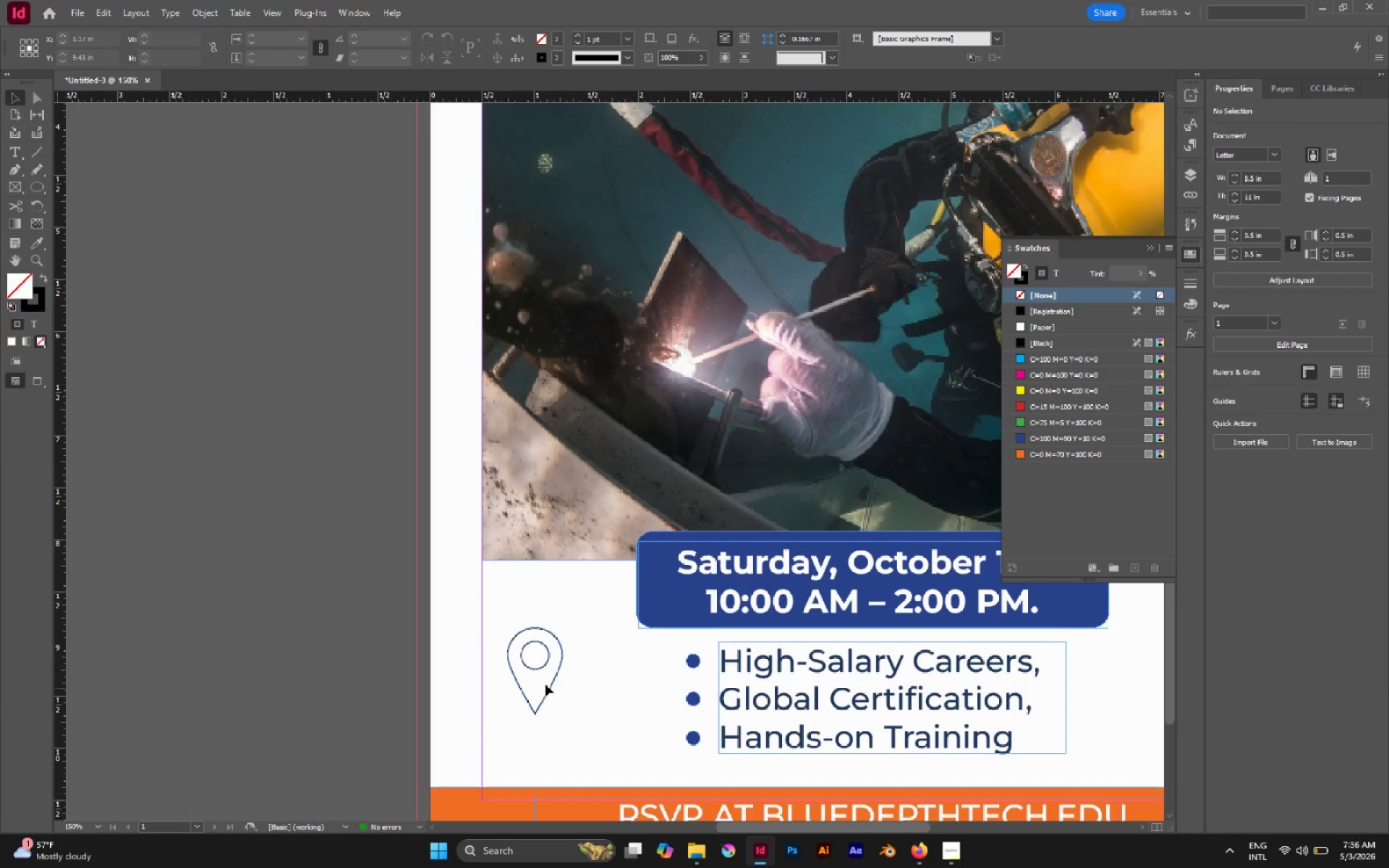 
left_click([538, 678])
 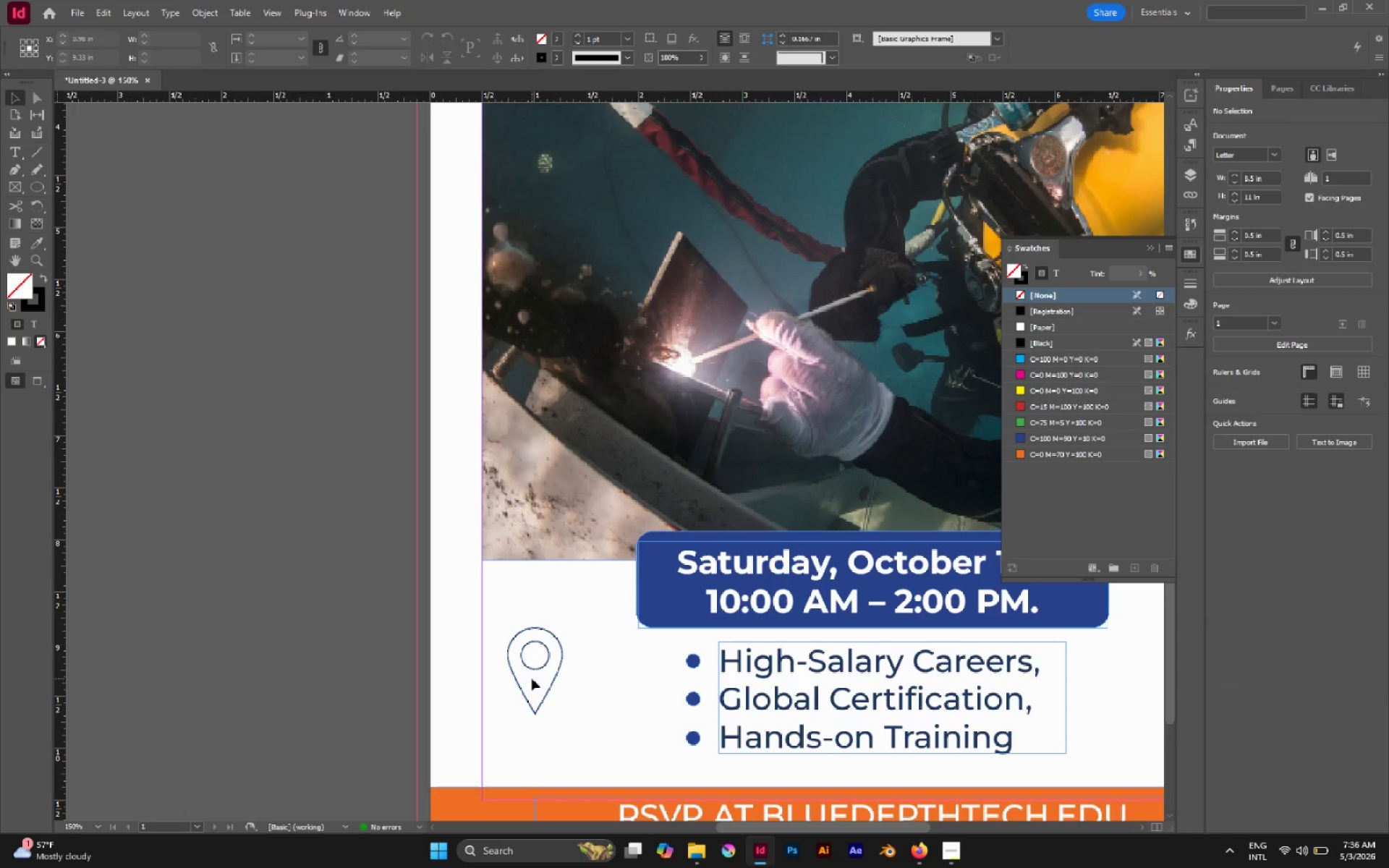 
left_click_drag(start_coordinate=[532, 678], to_coordinate=[519, 696])
 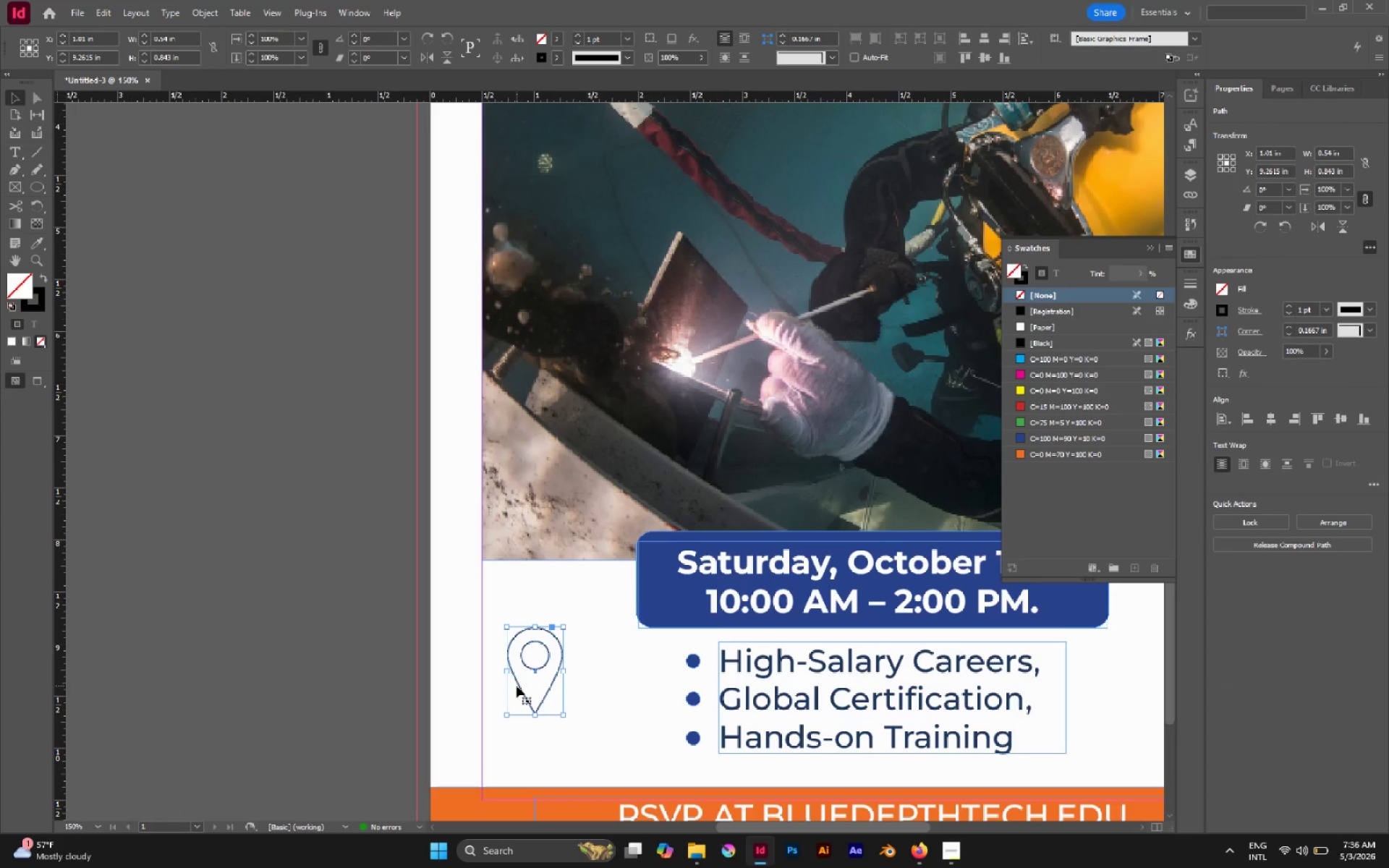 
left_click_drag(start_coordinate=[517, 686], to_coordinate=[486, 681])
 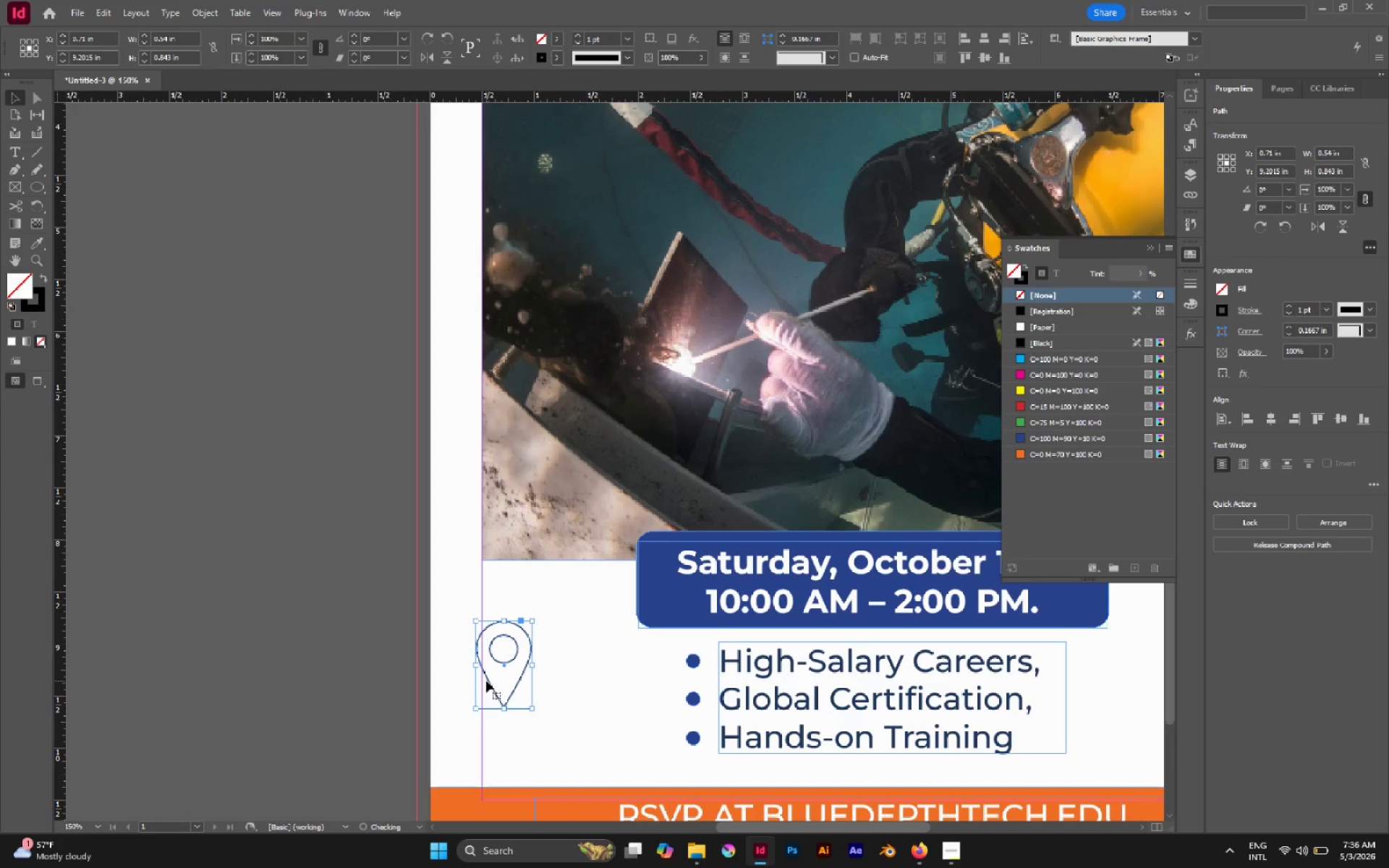 
key(Control+Z)
 